 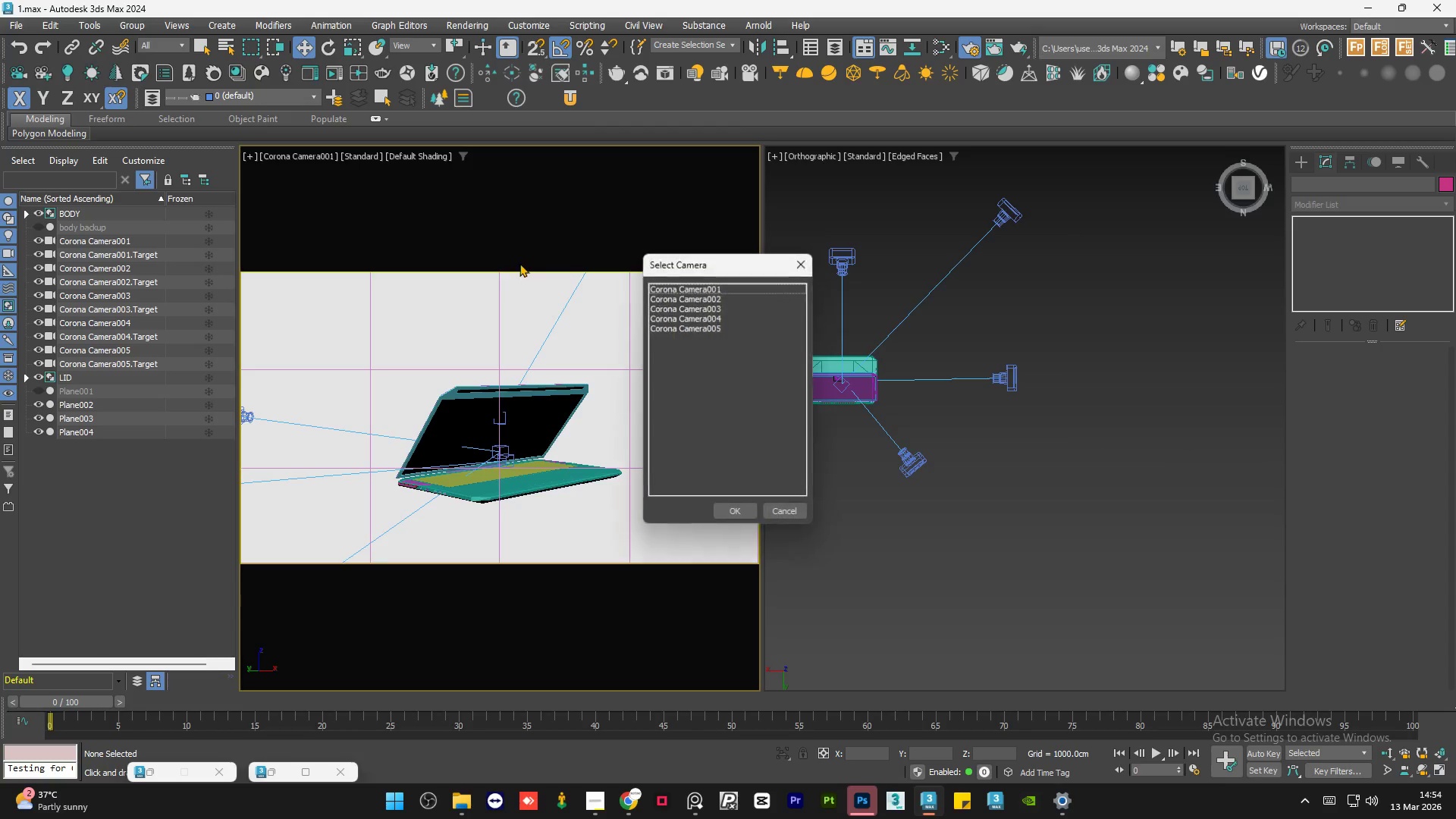 
double_click([713, 295])
 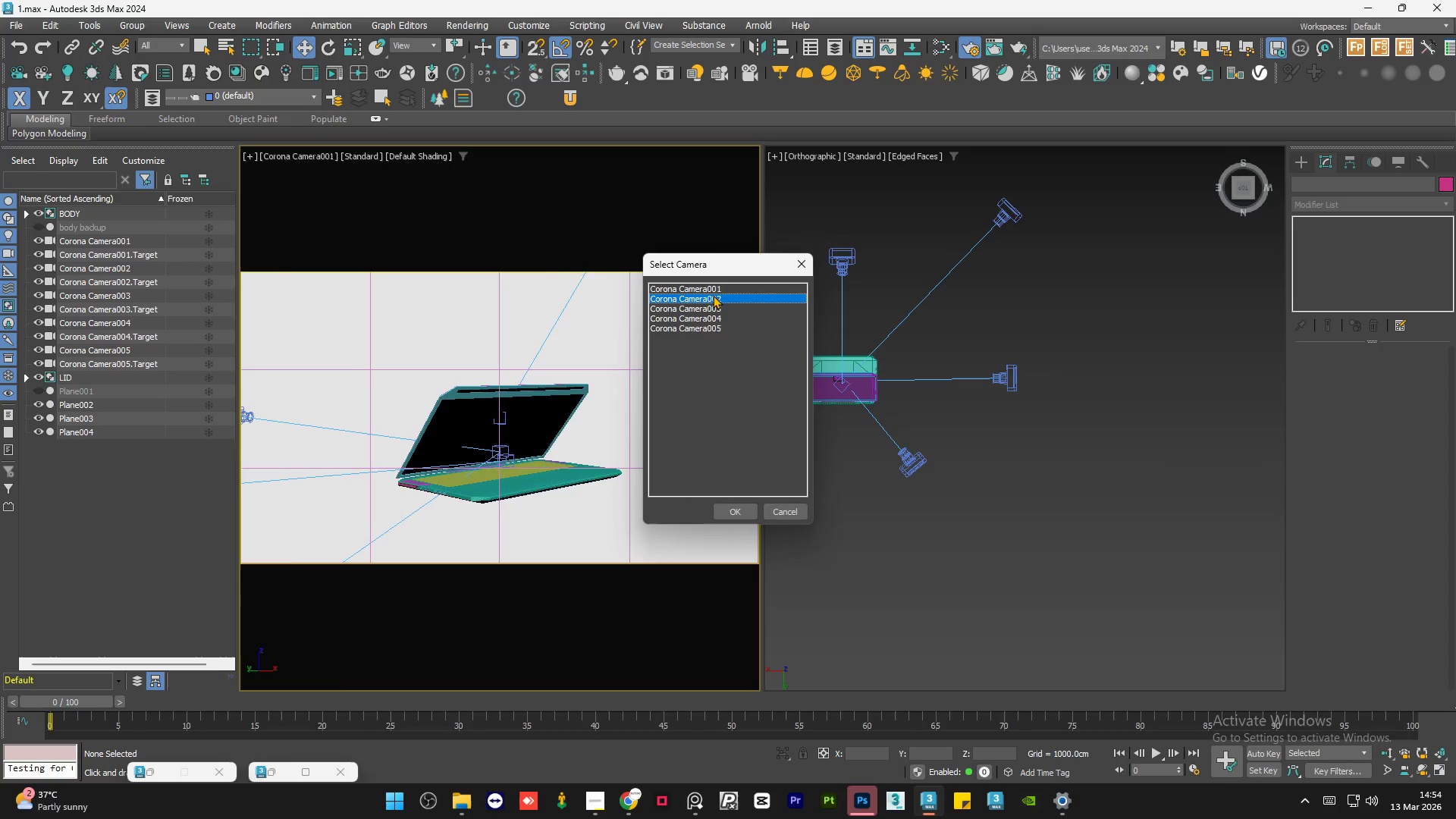 
double_click([713, 295])
 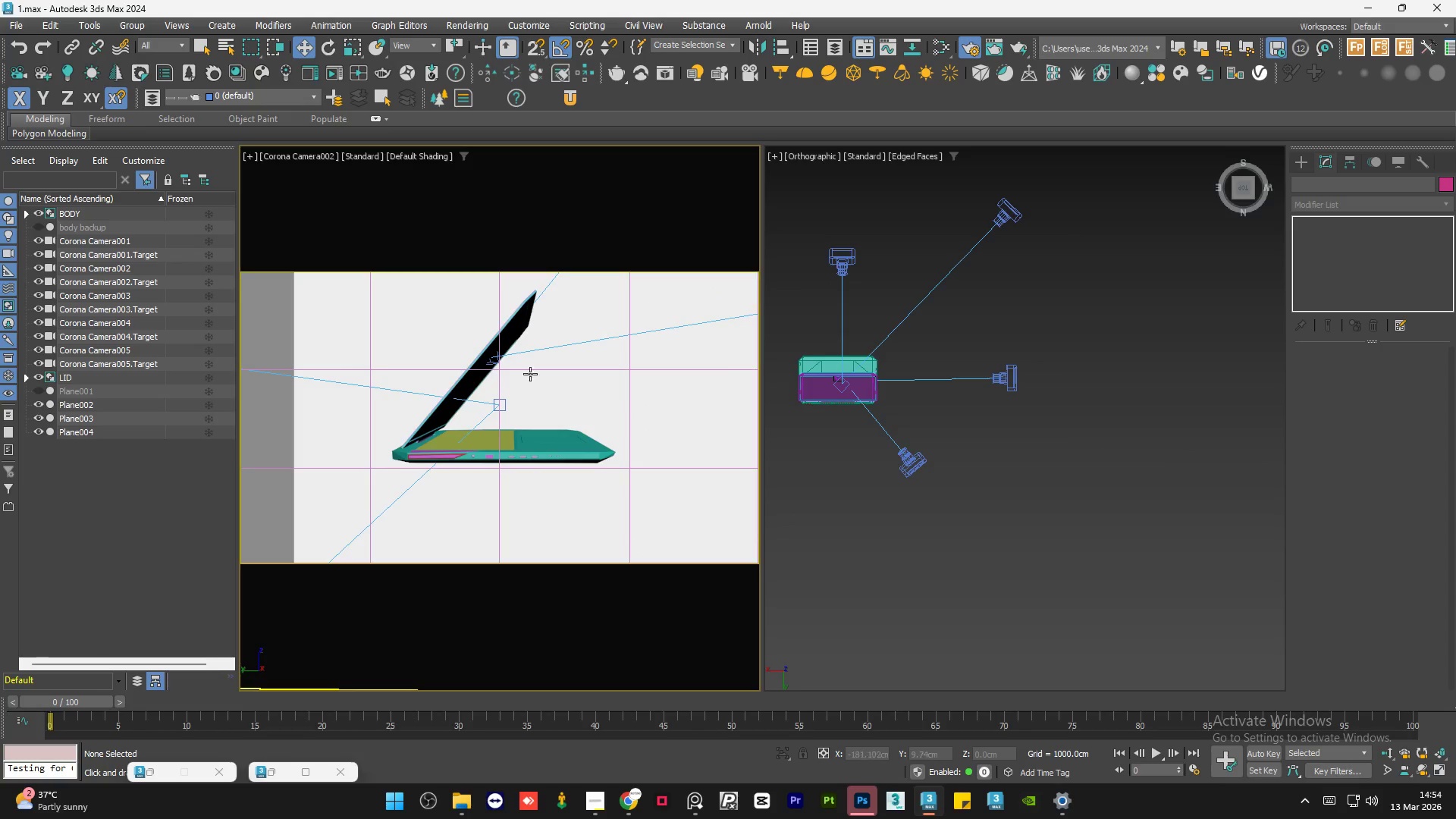 
key(C)
 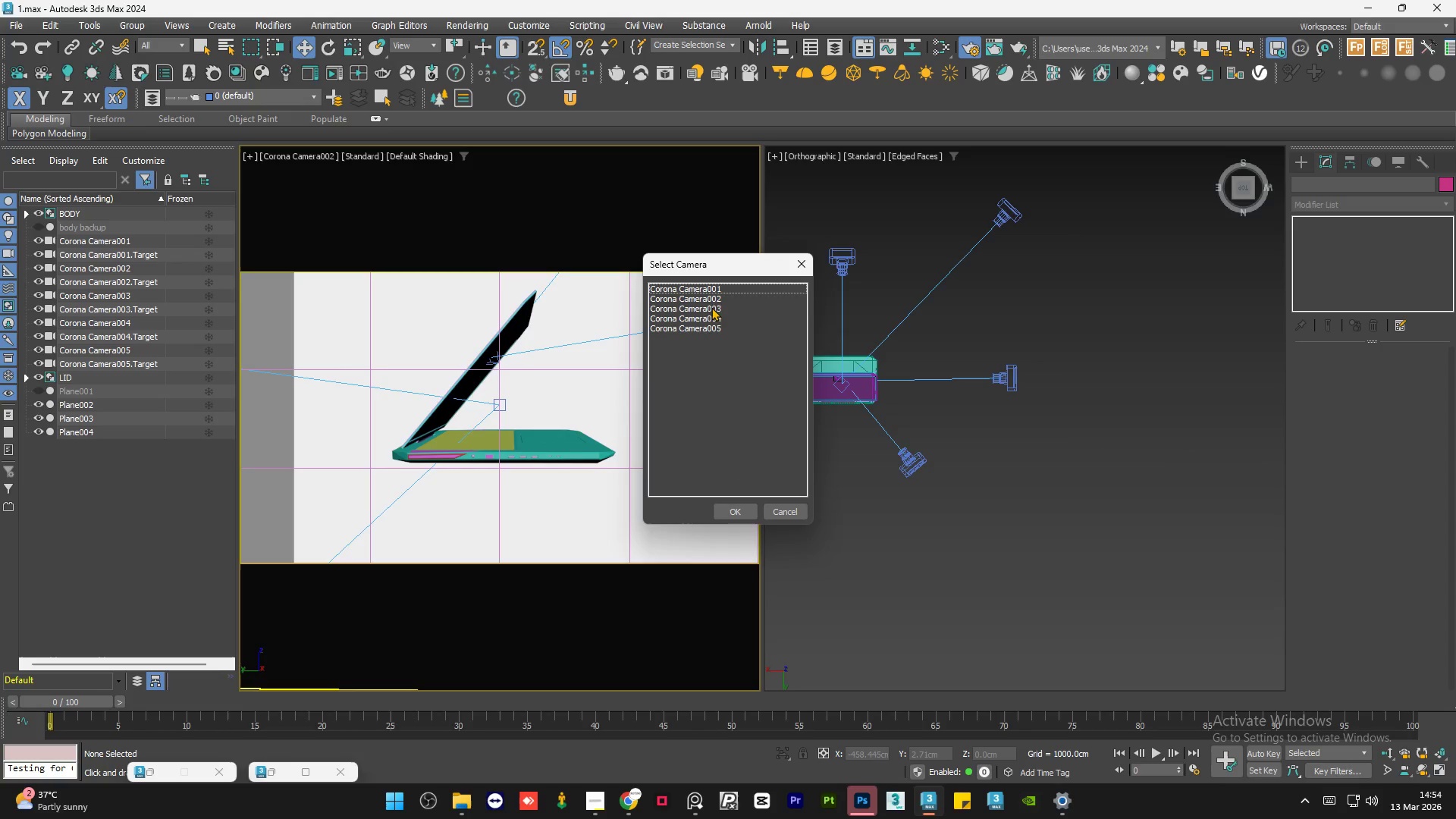 
double_click([710, 309])
 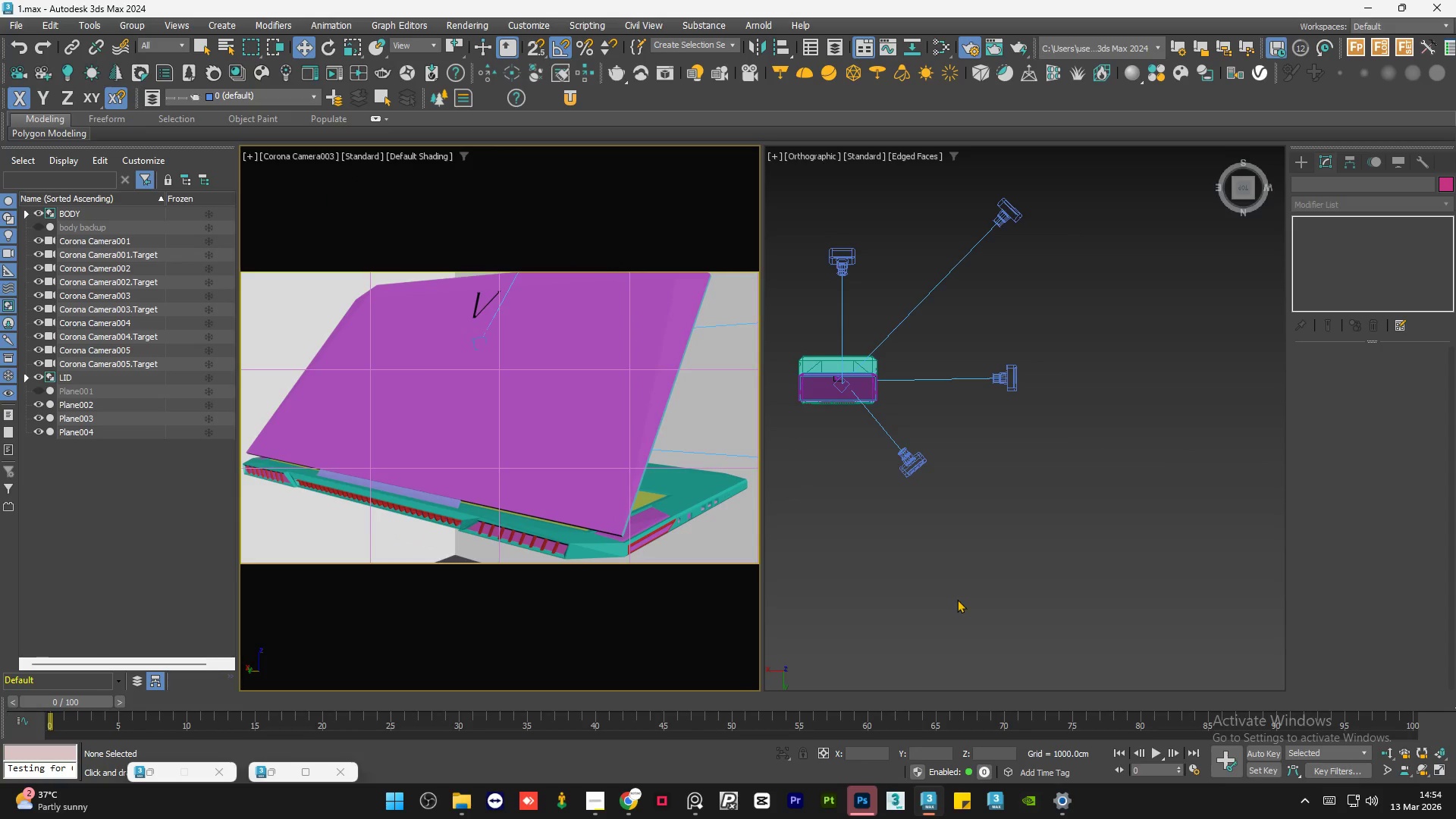 
left_click([957, 596])
 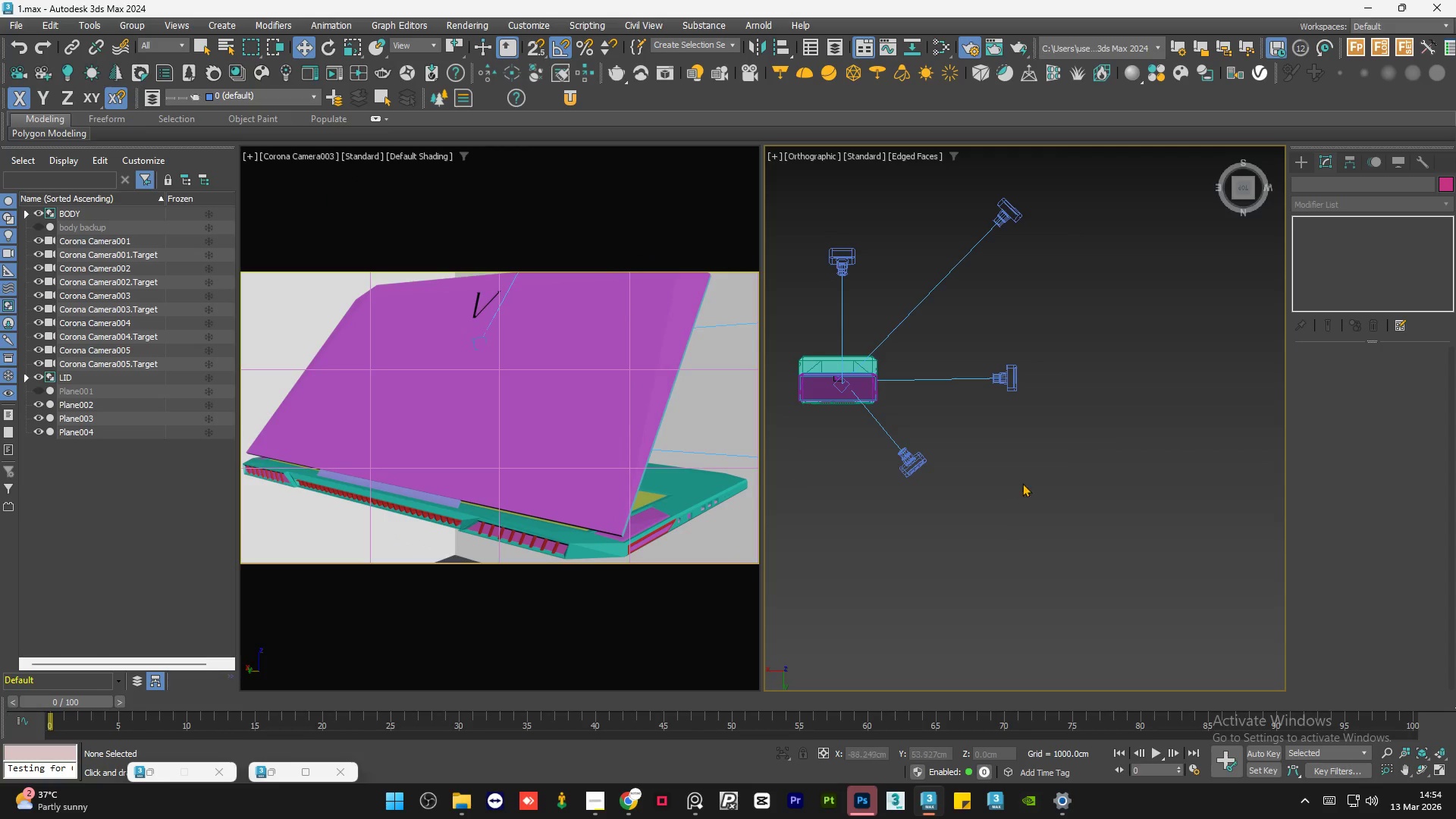 
scroll: coordinate [1109, 457], scroll_direction: down, amount: 1.0
 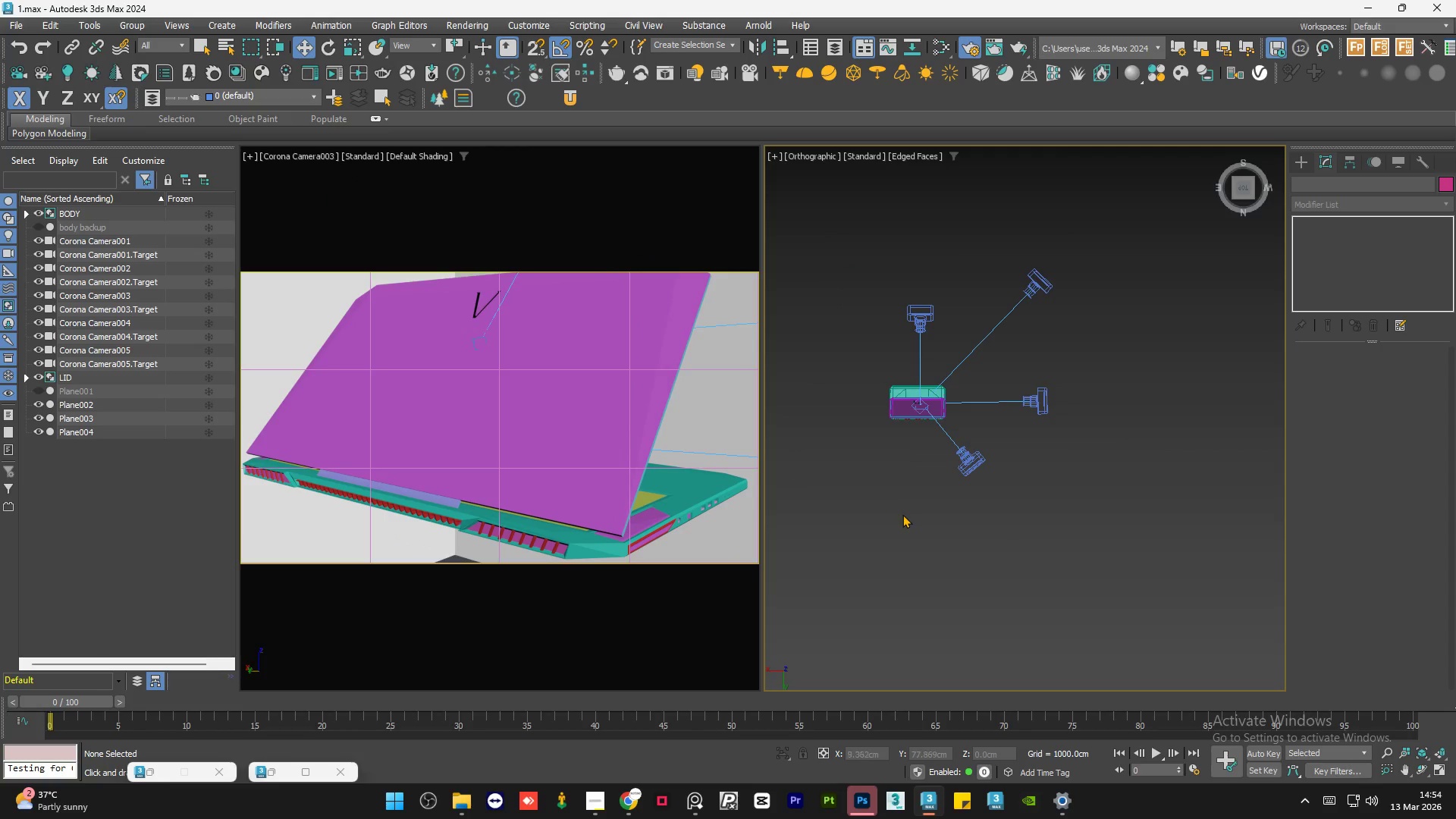 
double_click([902, 514])
 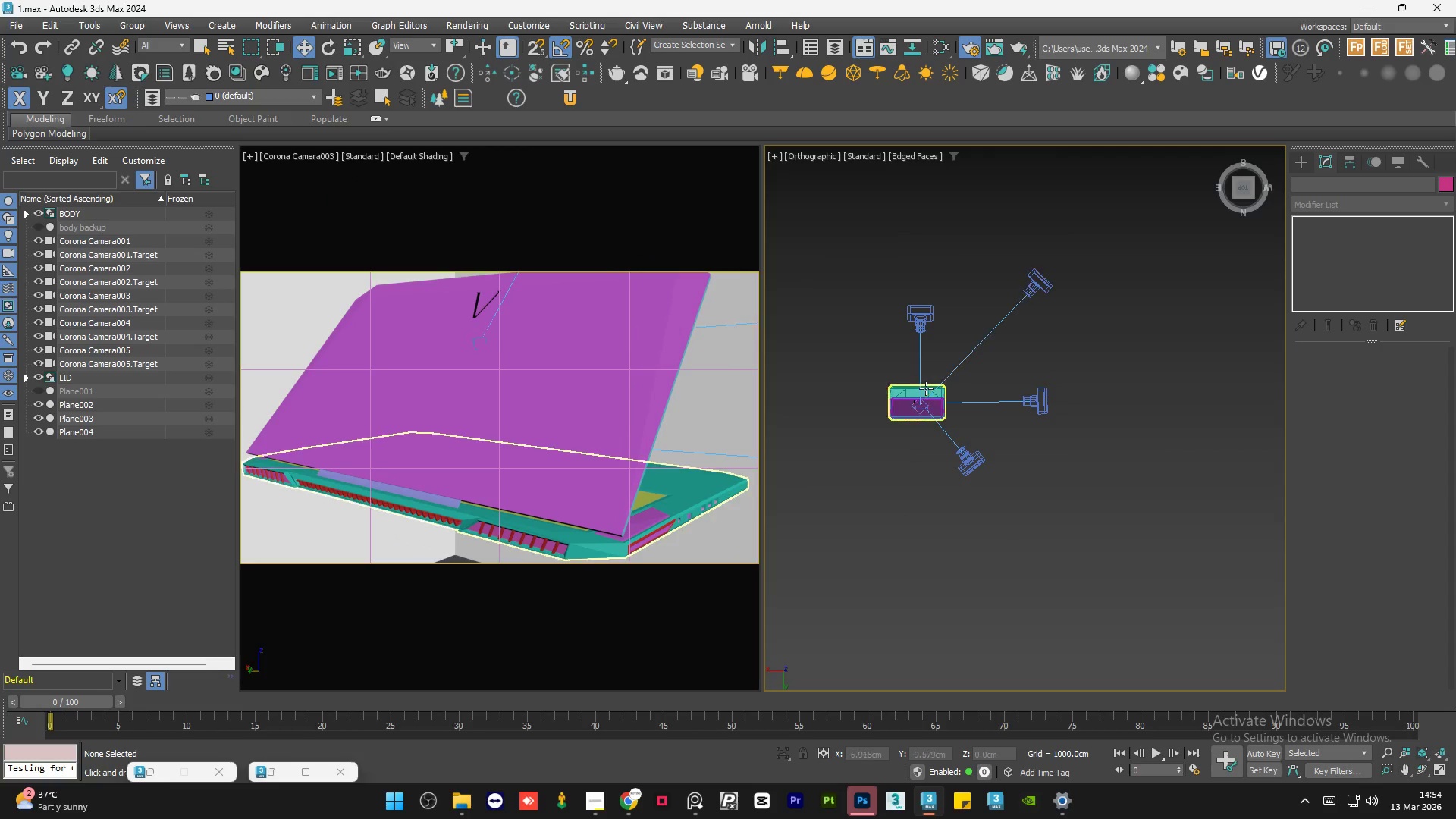 
hold_key(key=AltLeft, duration=0.95)
 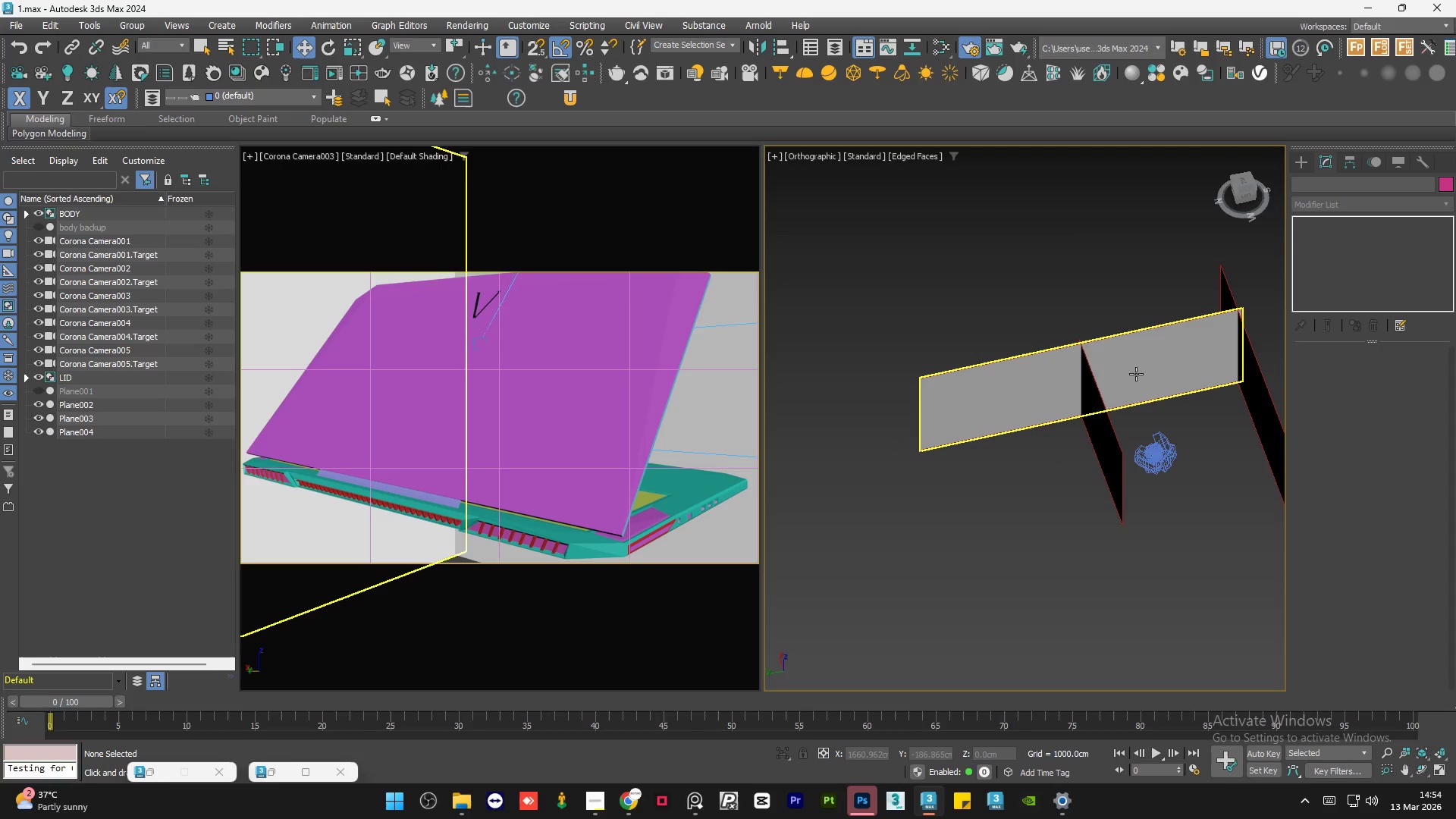 
scroll: coordinate [1050, 470], scroll_direction: down, amount: 9.0
 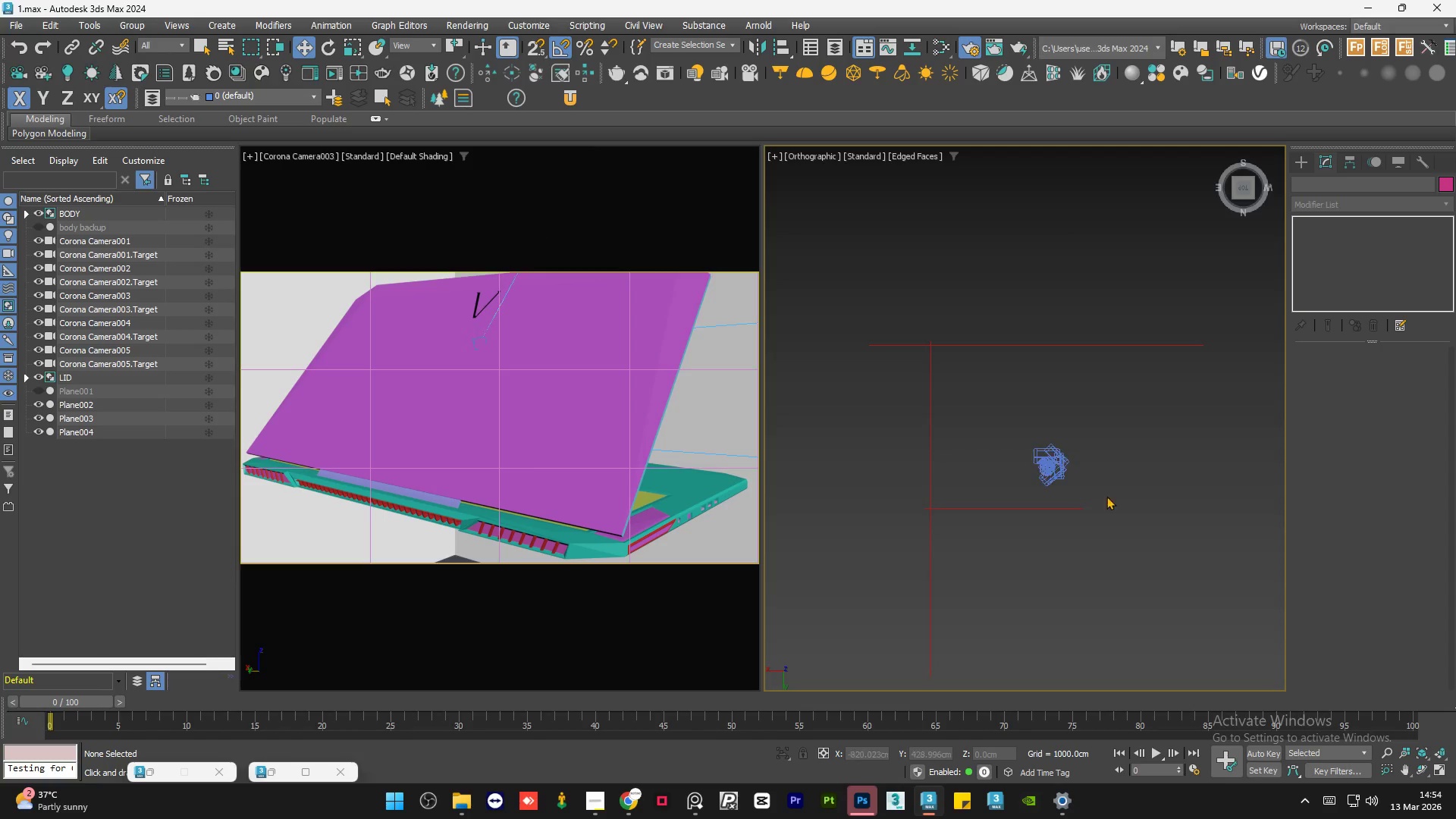 
left_click([1136, 374])
 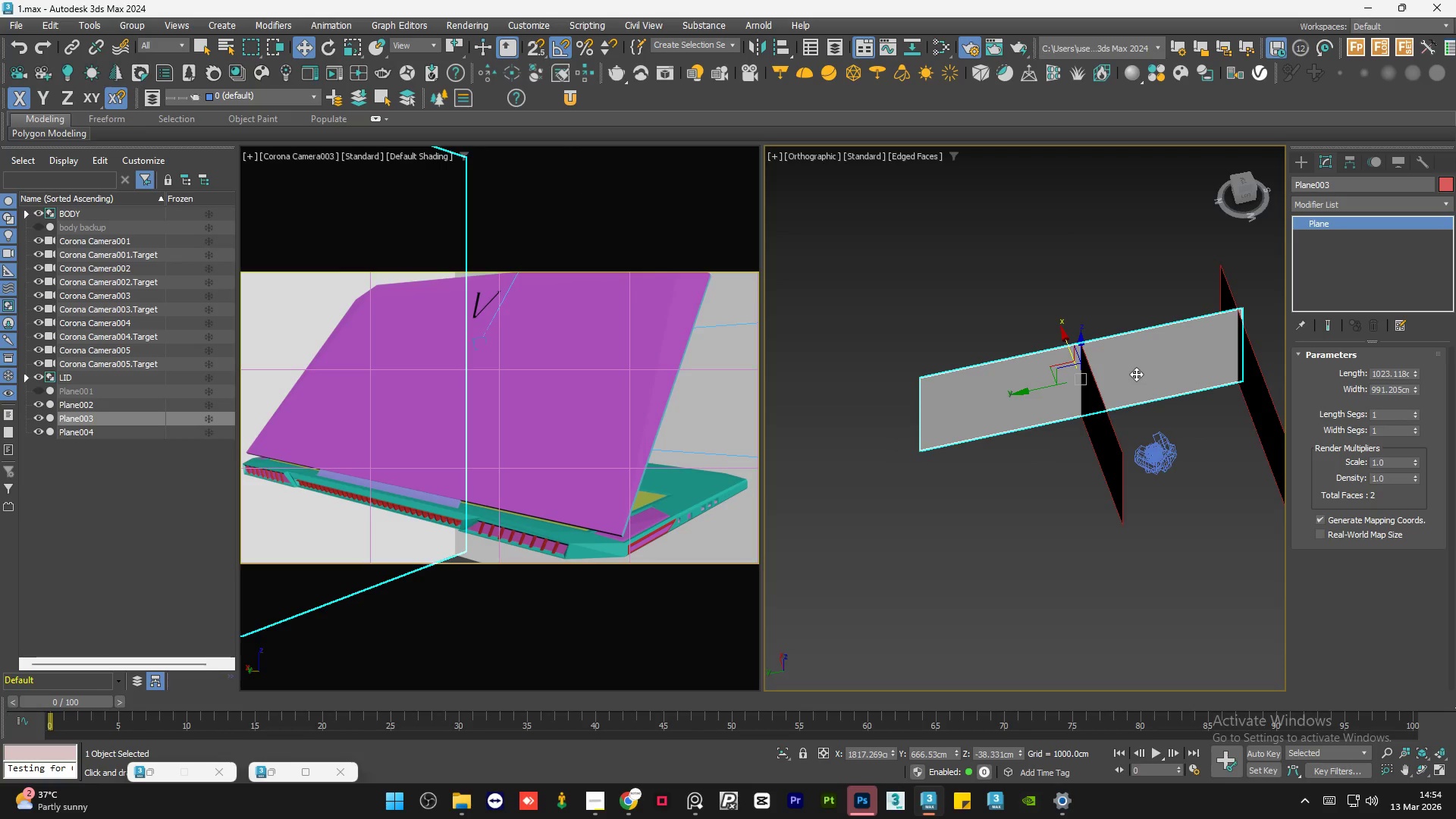 
key(E)
 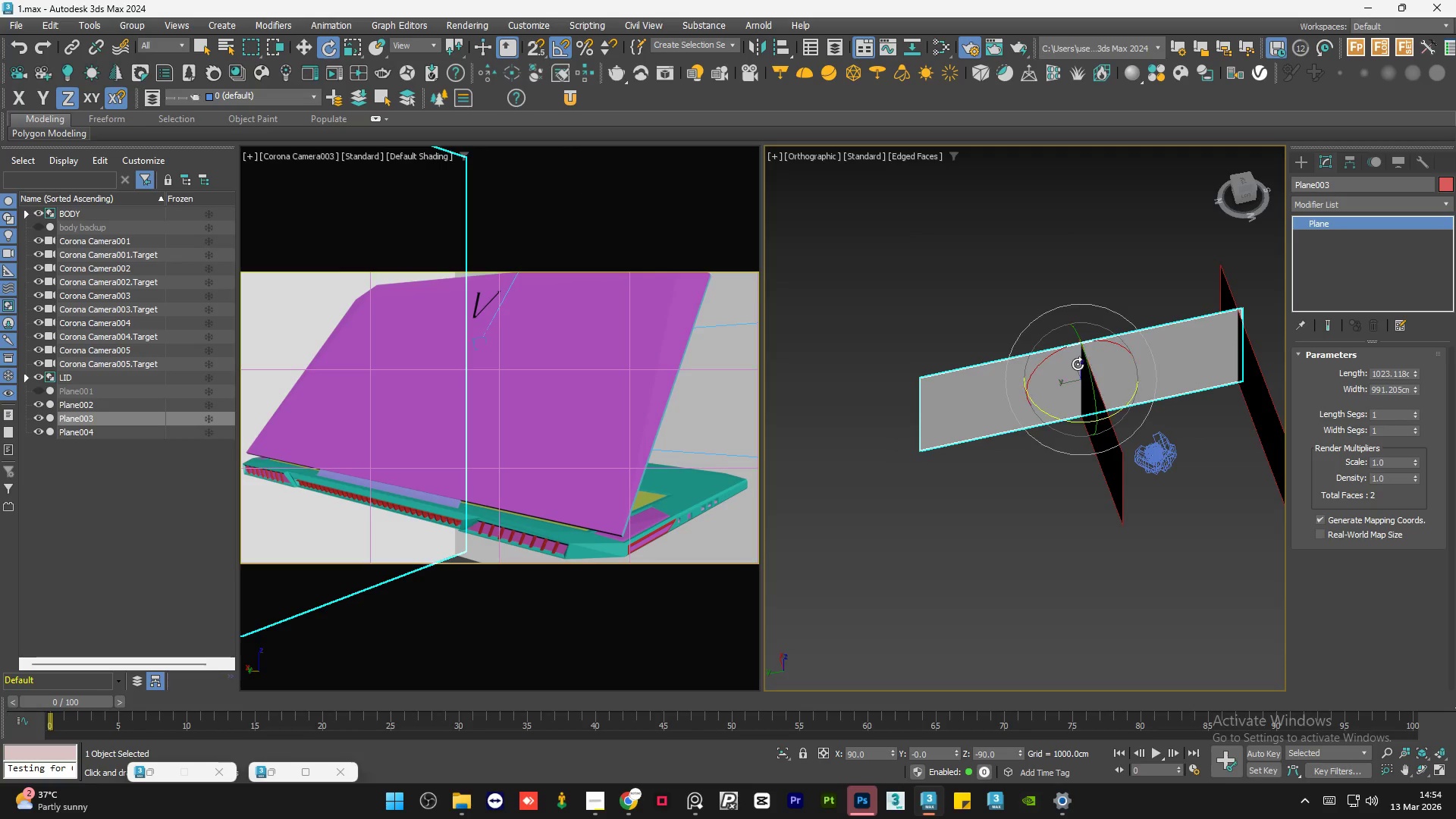 
hold_key(key=ShiftLeft, duration=1.51)
left_click_drag(start_coordinate=[1090, 367], to_coordinate=[1042, 310])
 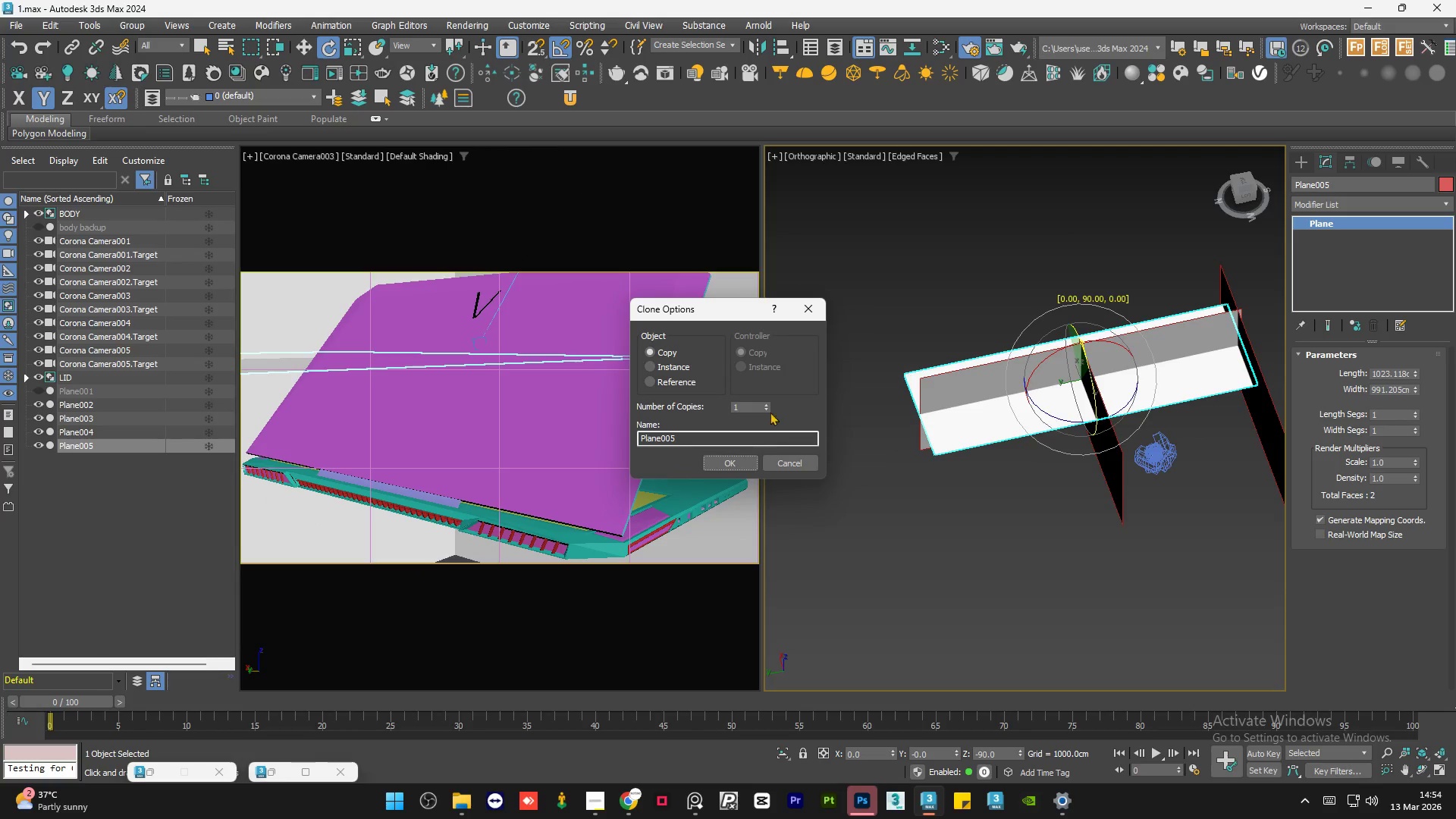 
hold_key(key=ShiftLeft, duration=0.47)
 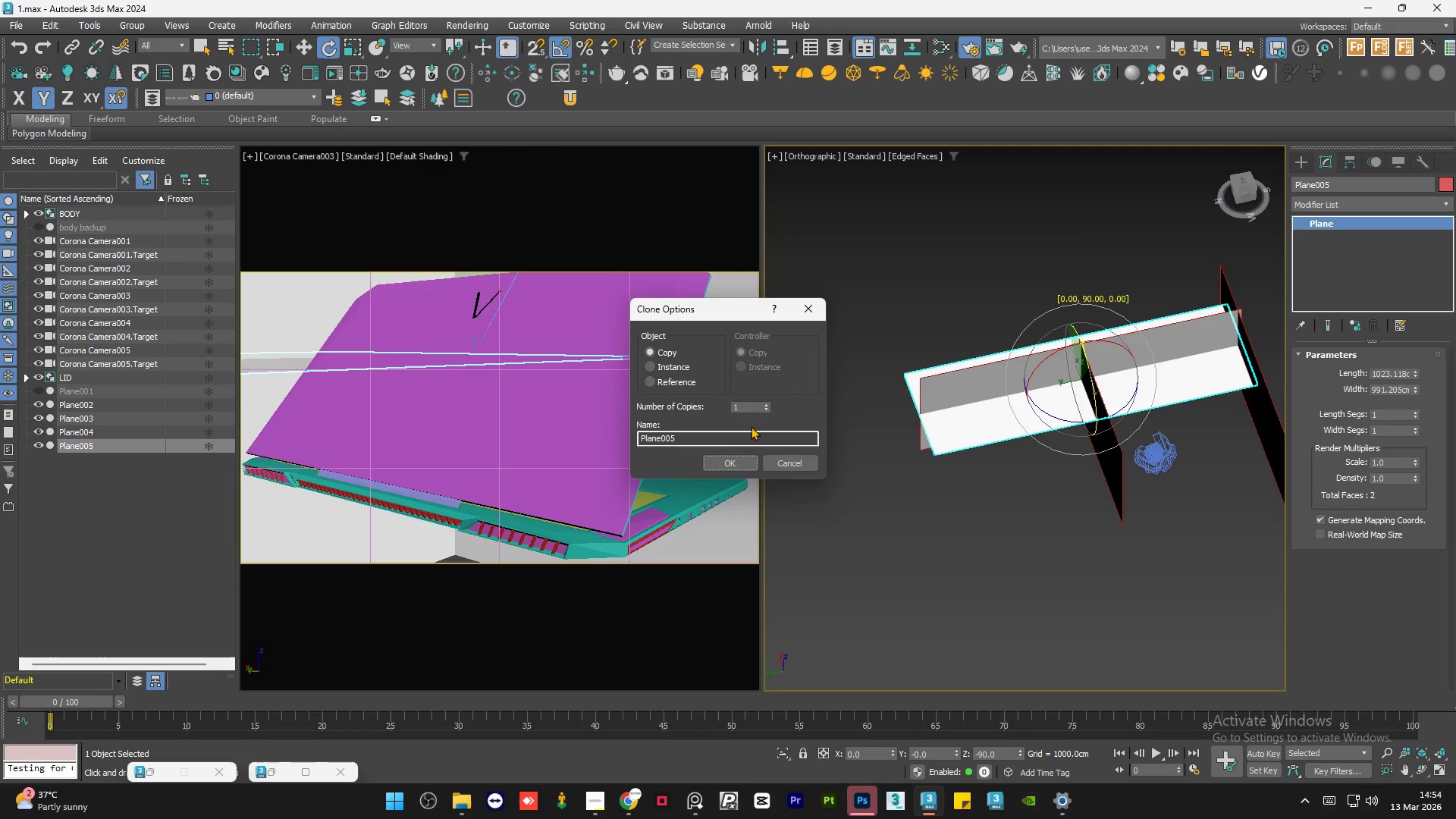 
key(W)
 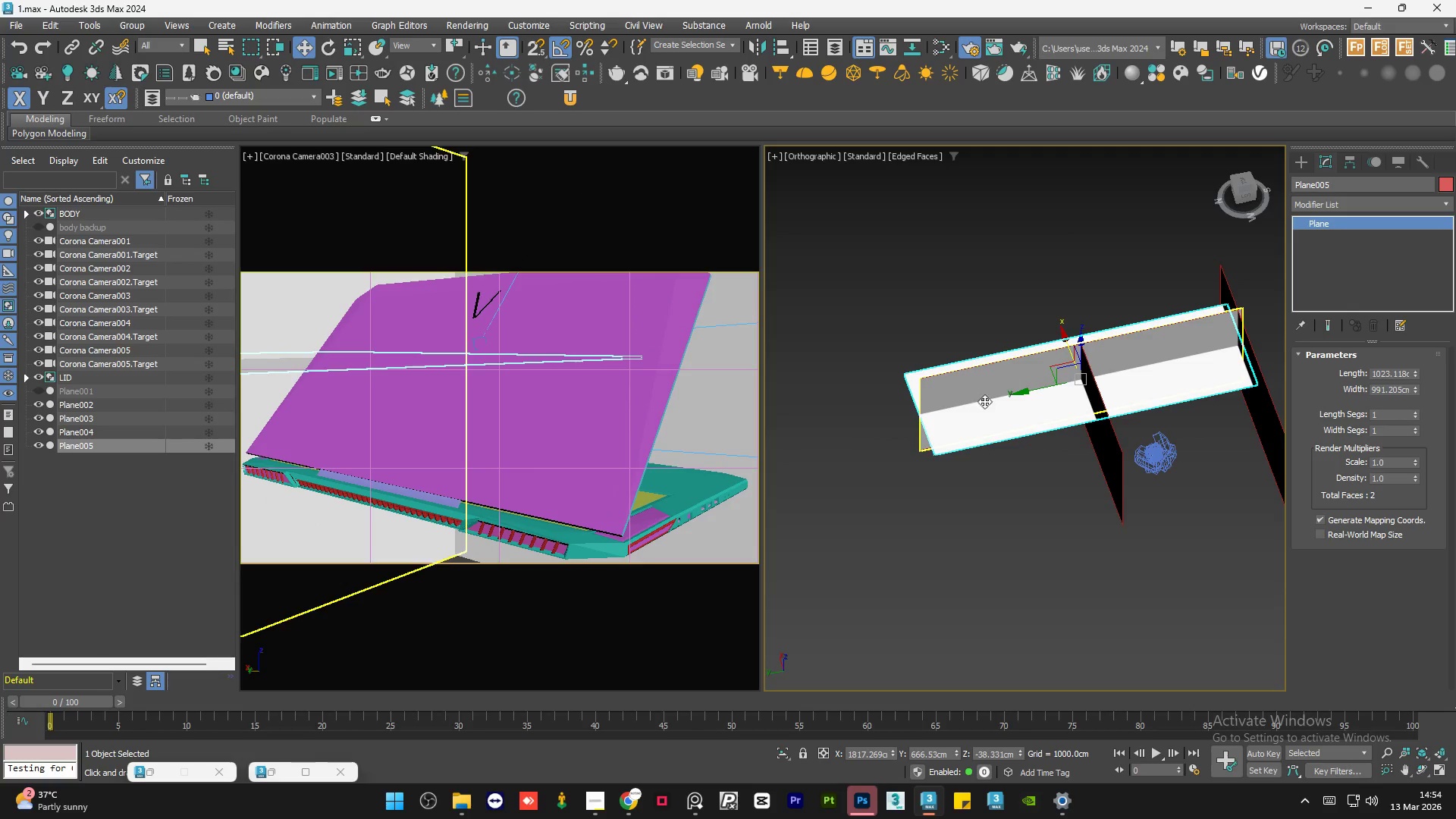 
hold_key(key=AltLeft, duration=1.09)
 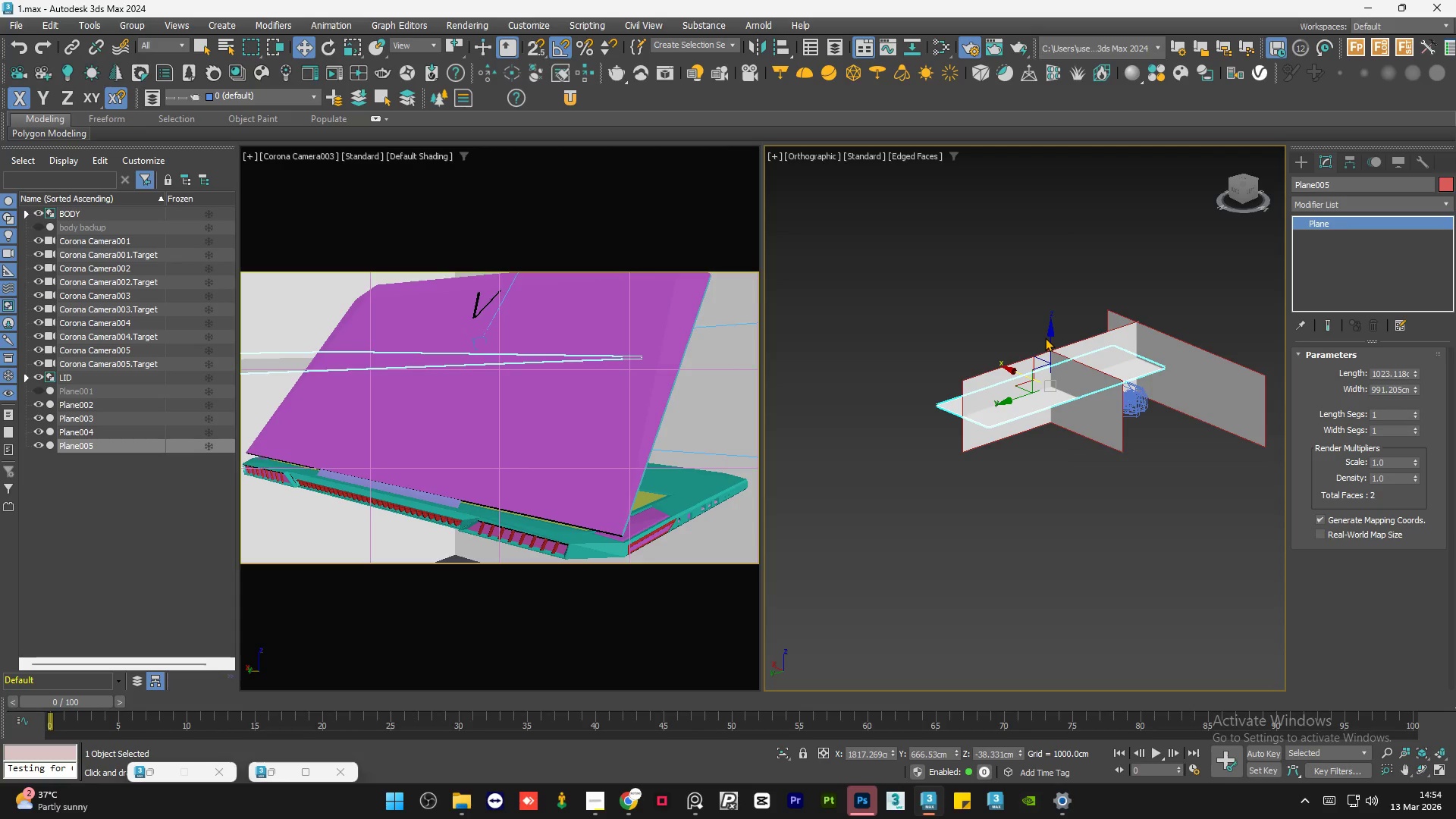 
scroll: coordinate [977, 403], scroll_direction: down, amount: 1.0
 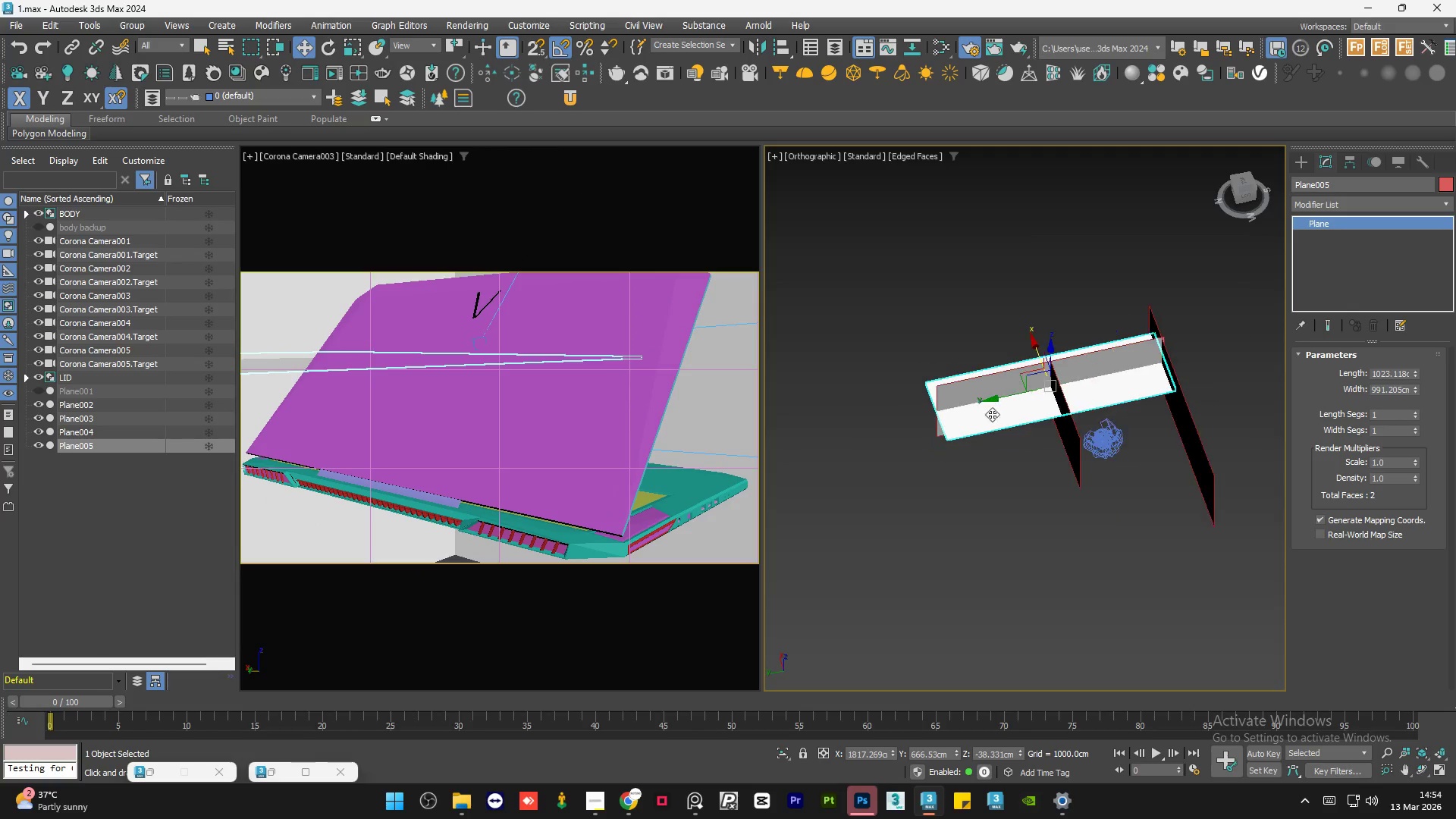 
left_click([1045, 337])
 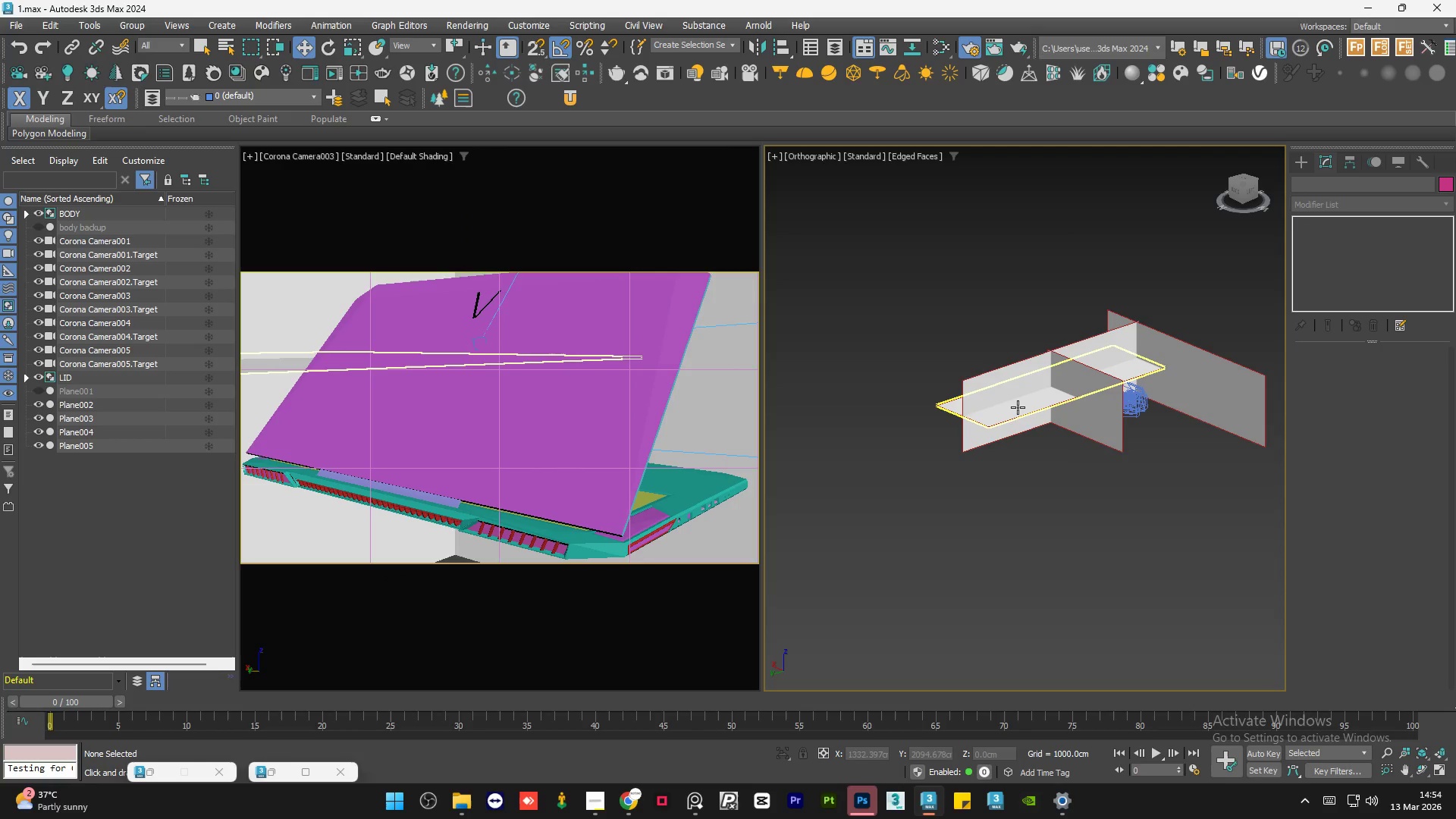 
left_click([1018, 410])
 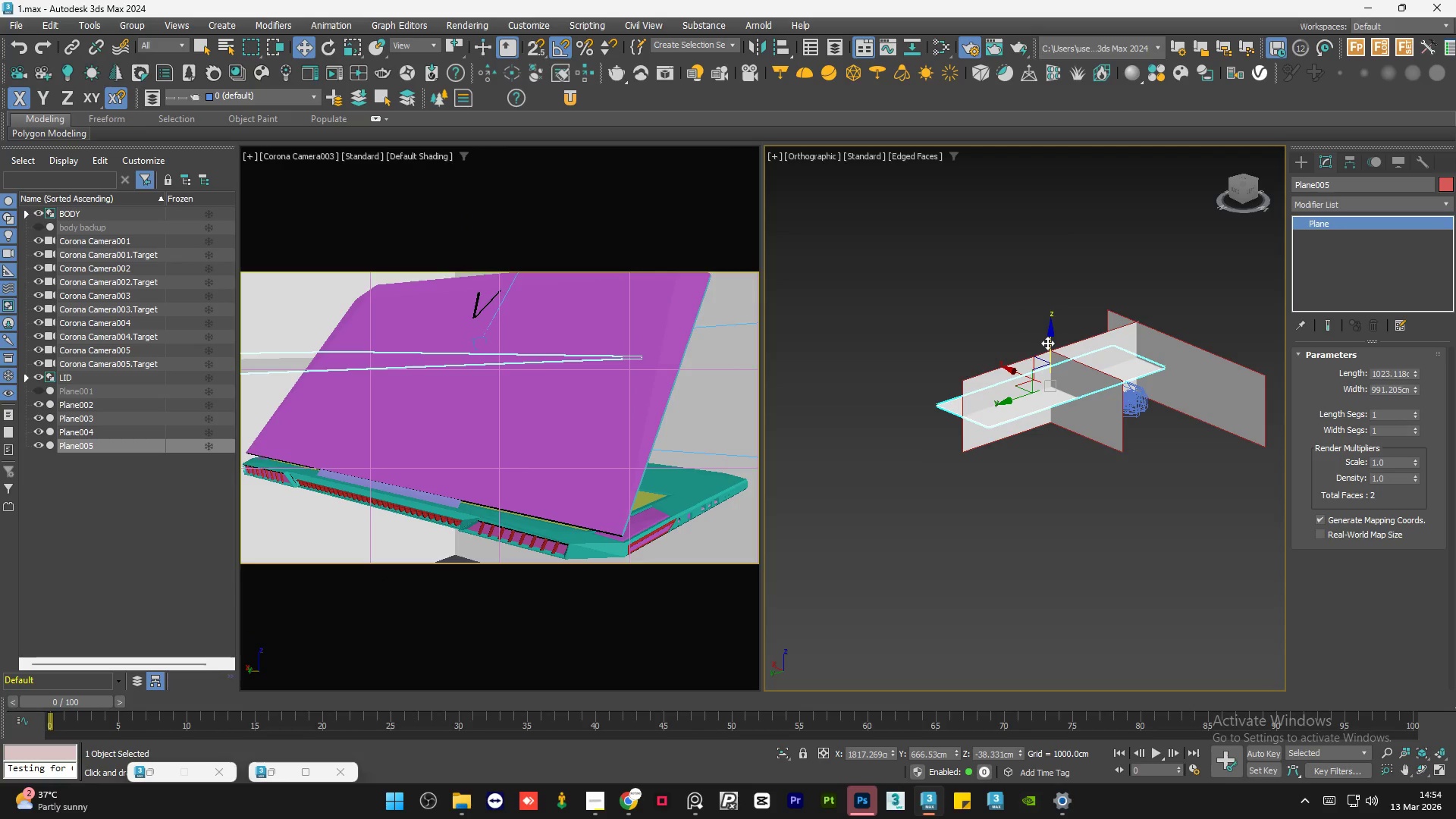 
left_click_drag(start_coordinate=[1050, 343], to_coordinate=[1079, 367])
 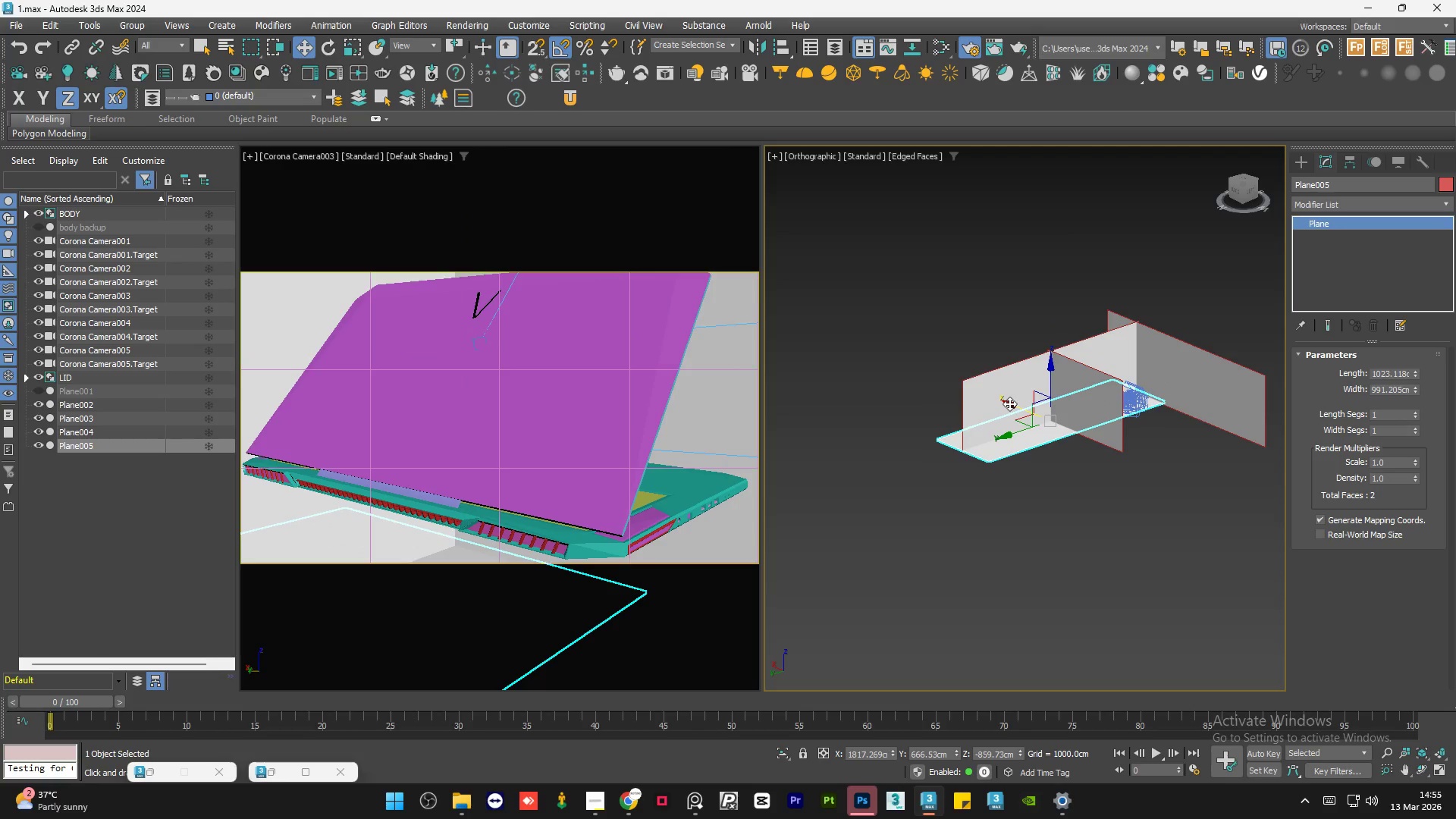 
left_click_drag(start_coordinate=[1009, 403], to_coordinate=[1028, 407])
 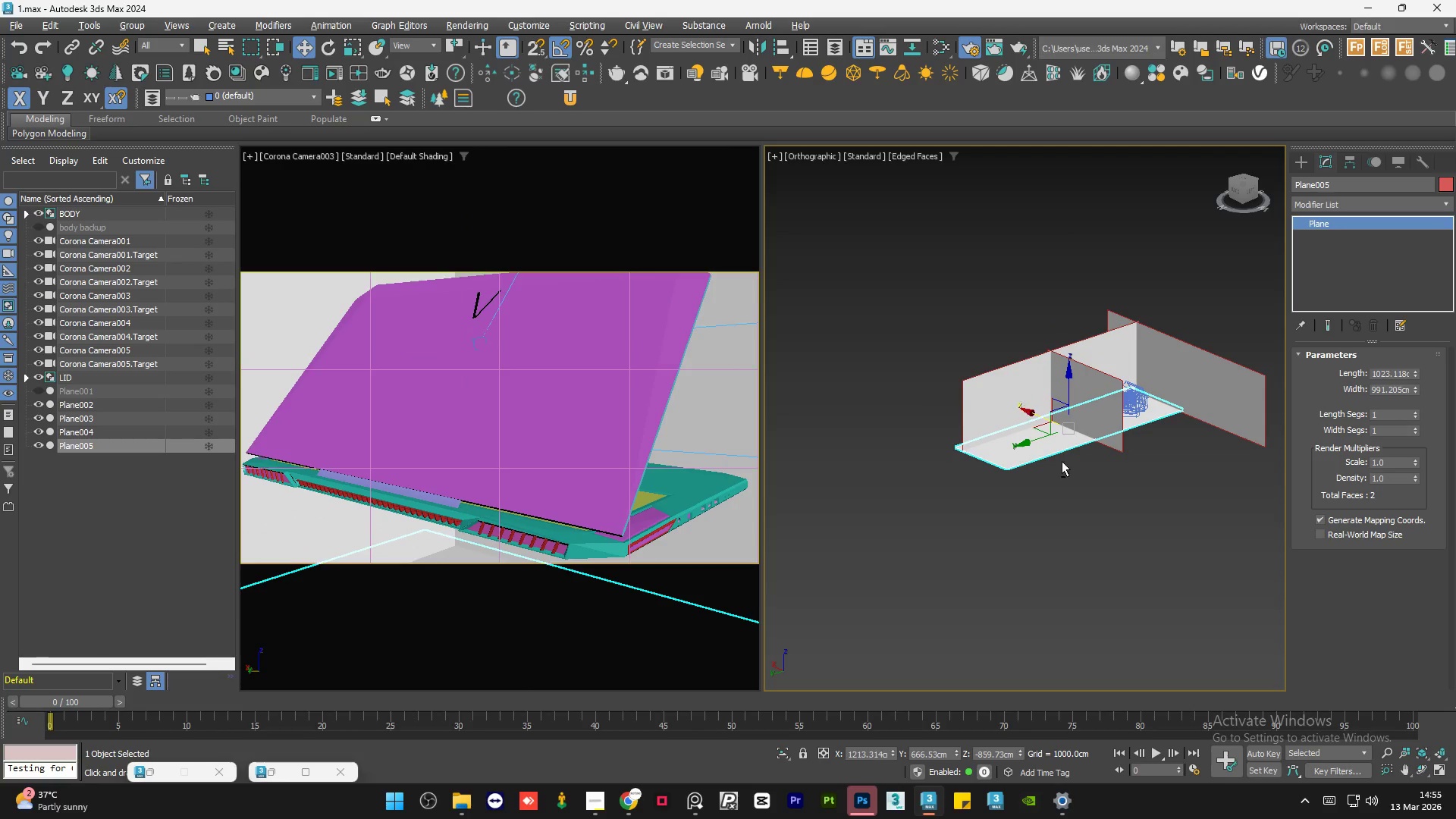 
hold_key(key=AltLeft, duration=1.05)
 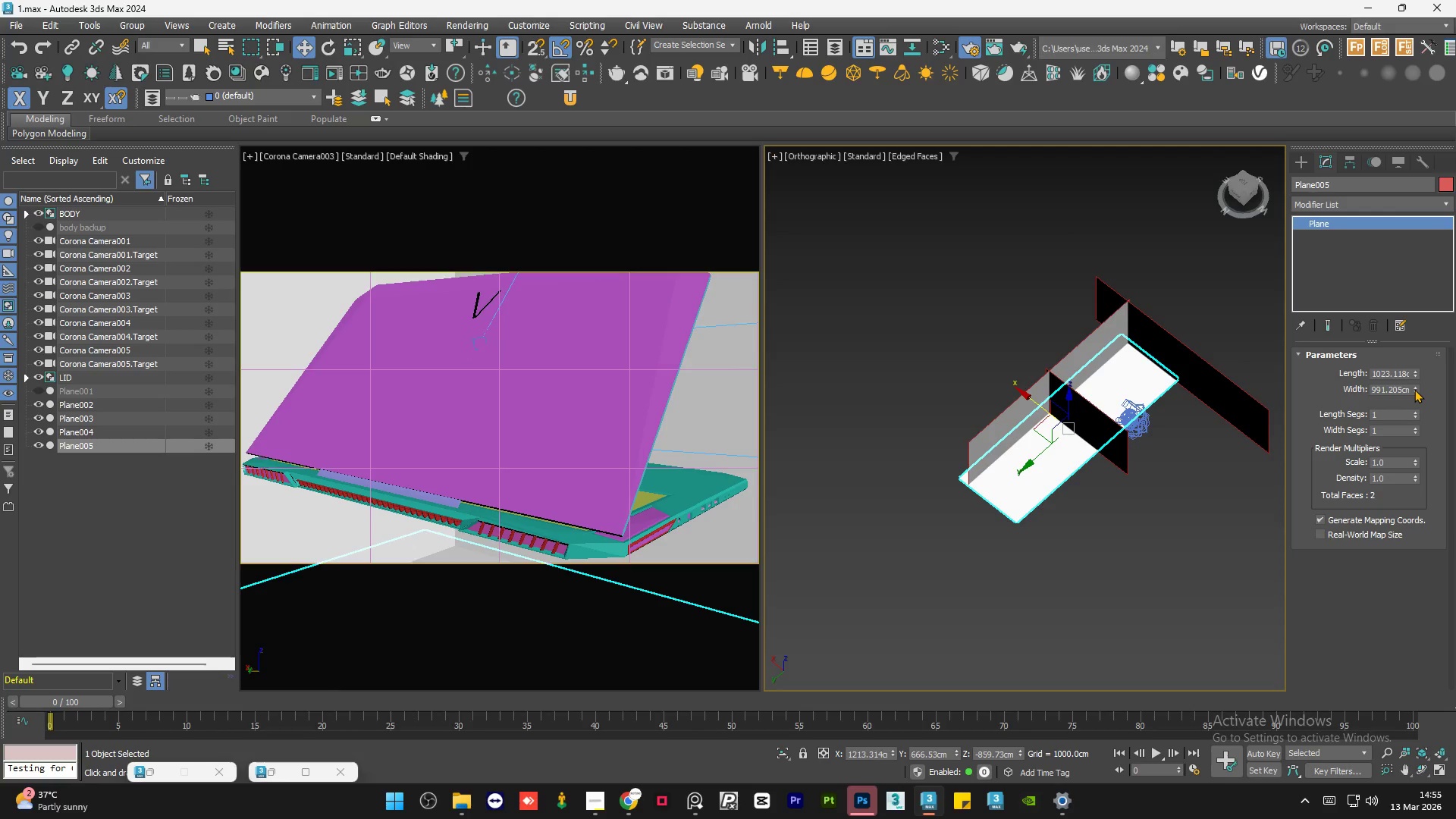 
left_click_drag(start_coordinate=[1418, 386], to_coordinate=[1414, 384])
 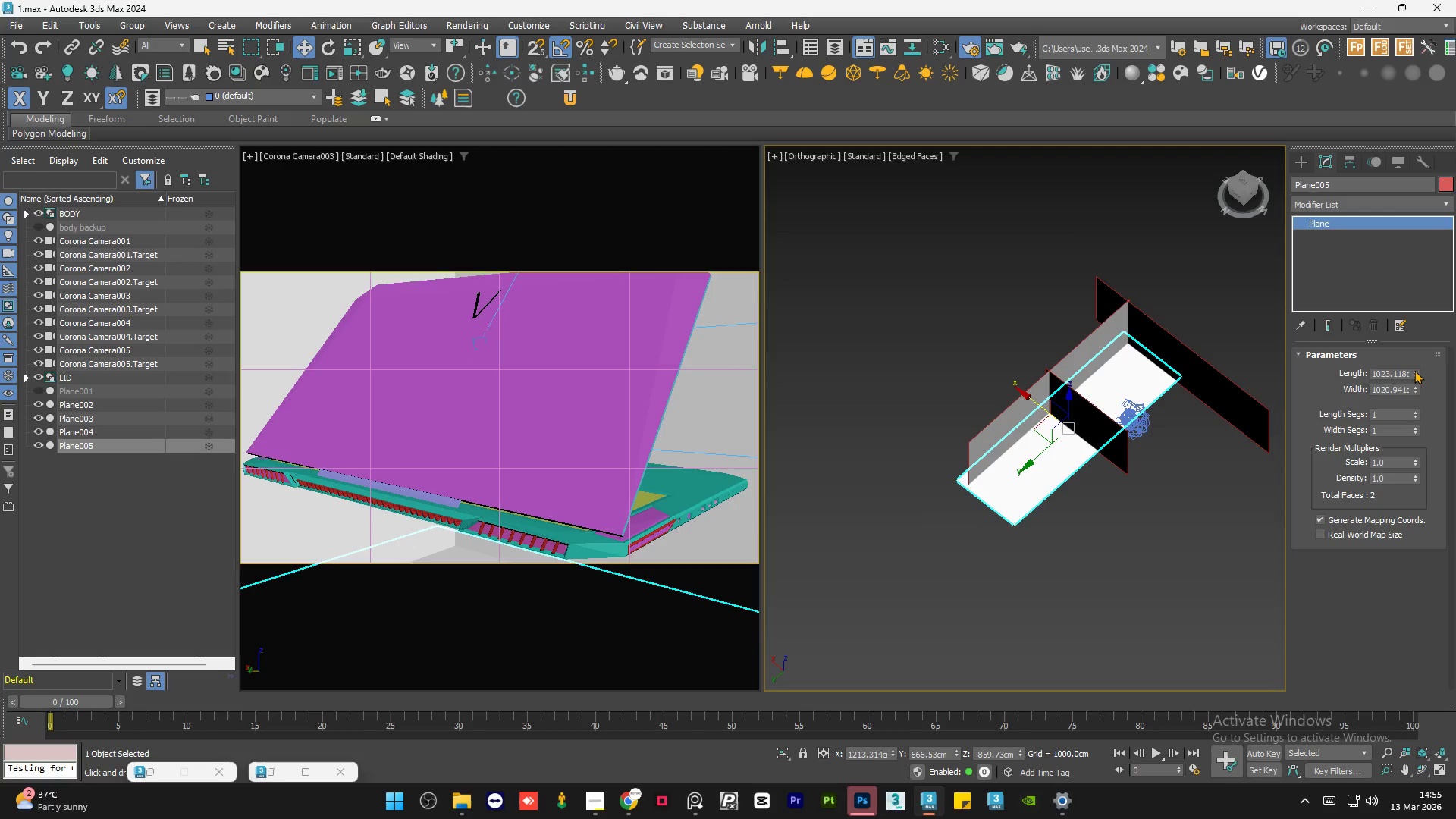 
left_click_drag(start_coordinate=[1414, 370], to_coordinate=[1401, 218])
 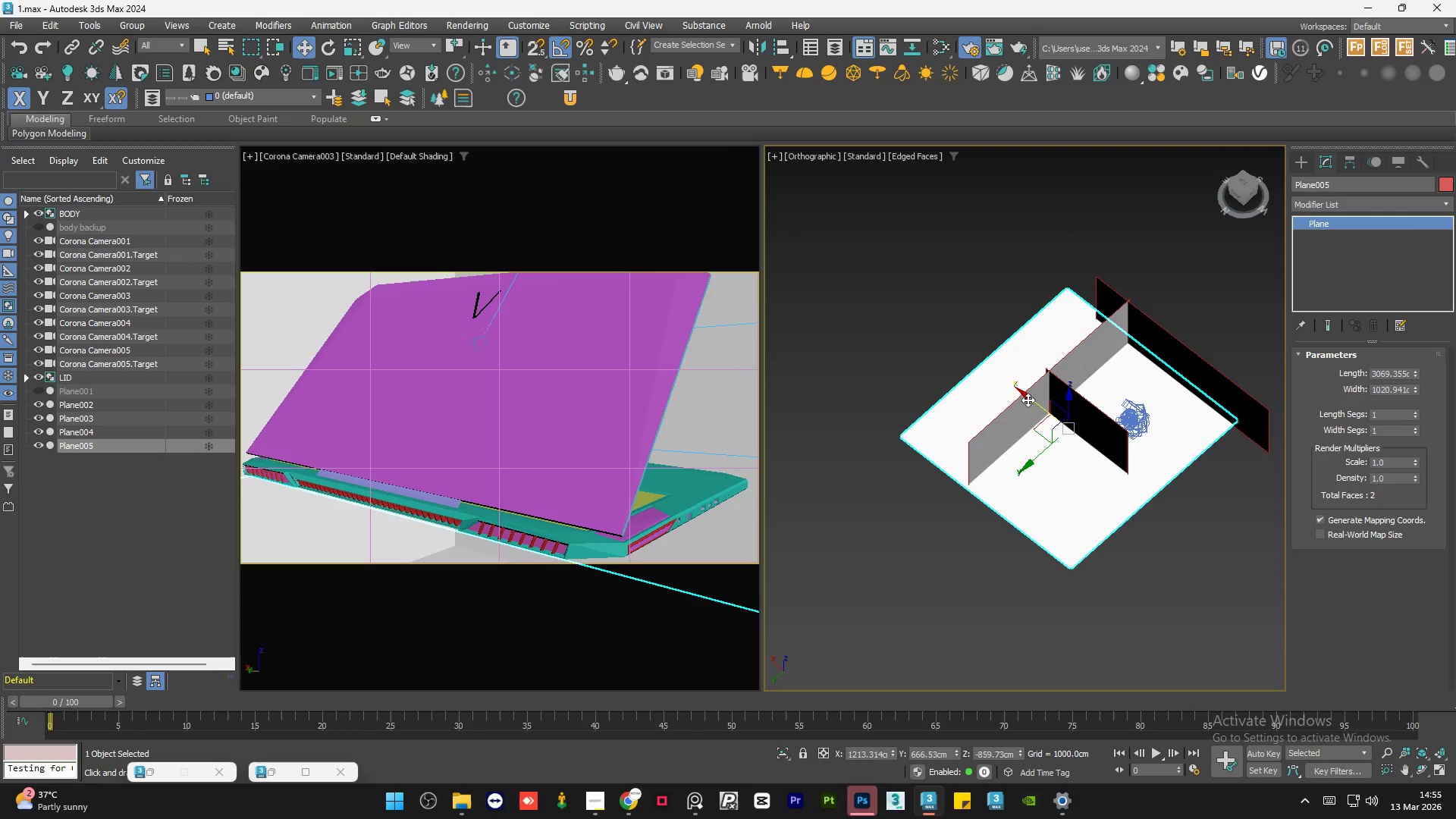 
left_click_drag(start_coordinate=[1030, 397], to_coordinate=[1009, 374])
 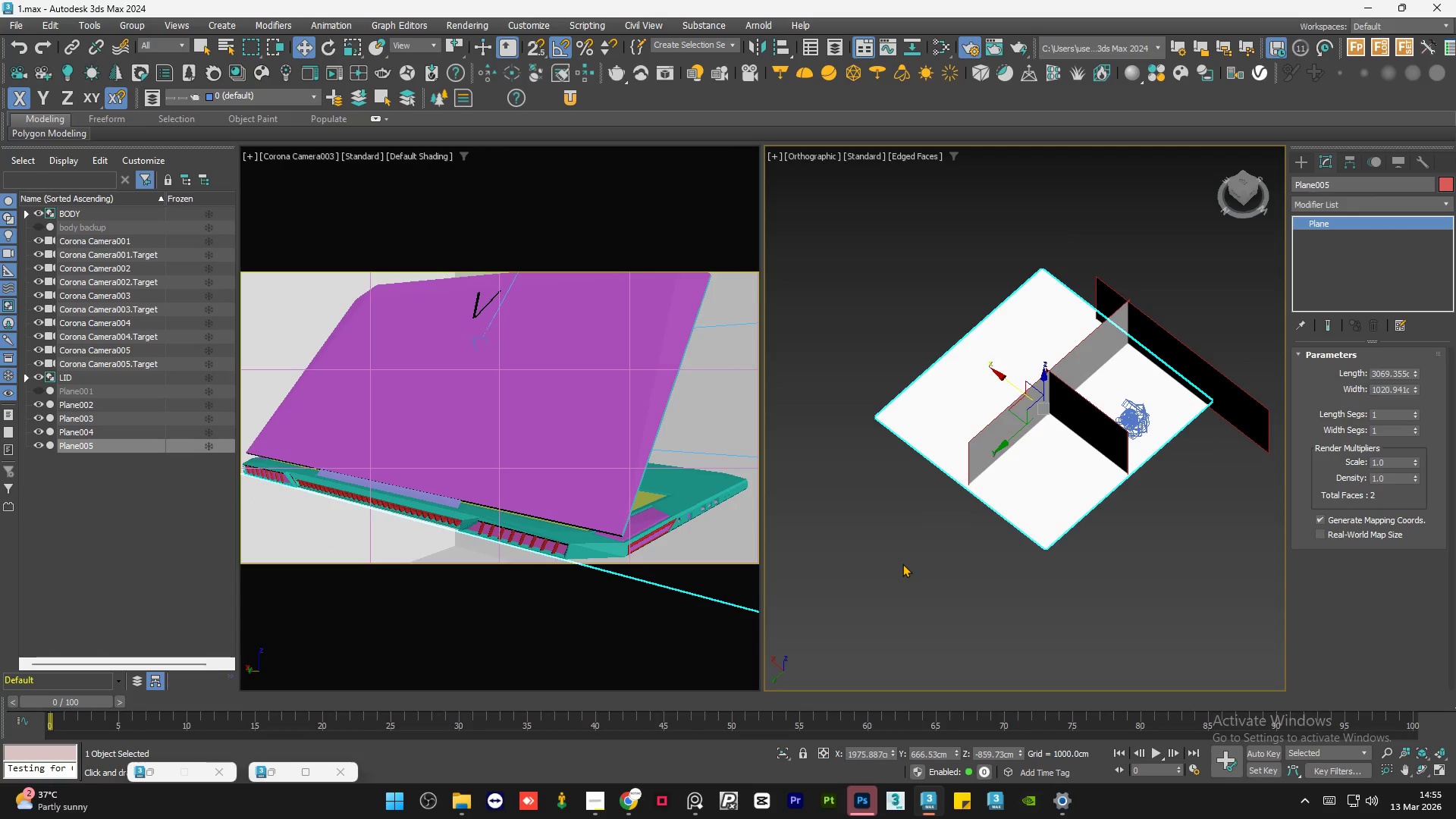 
double_click([902, 563])
 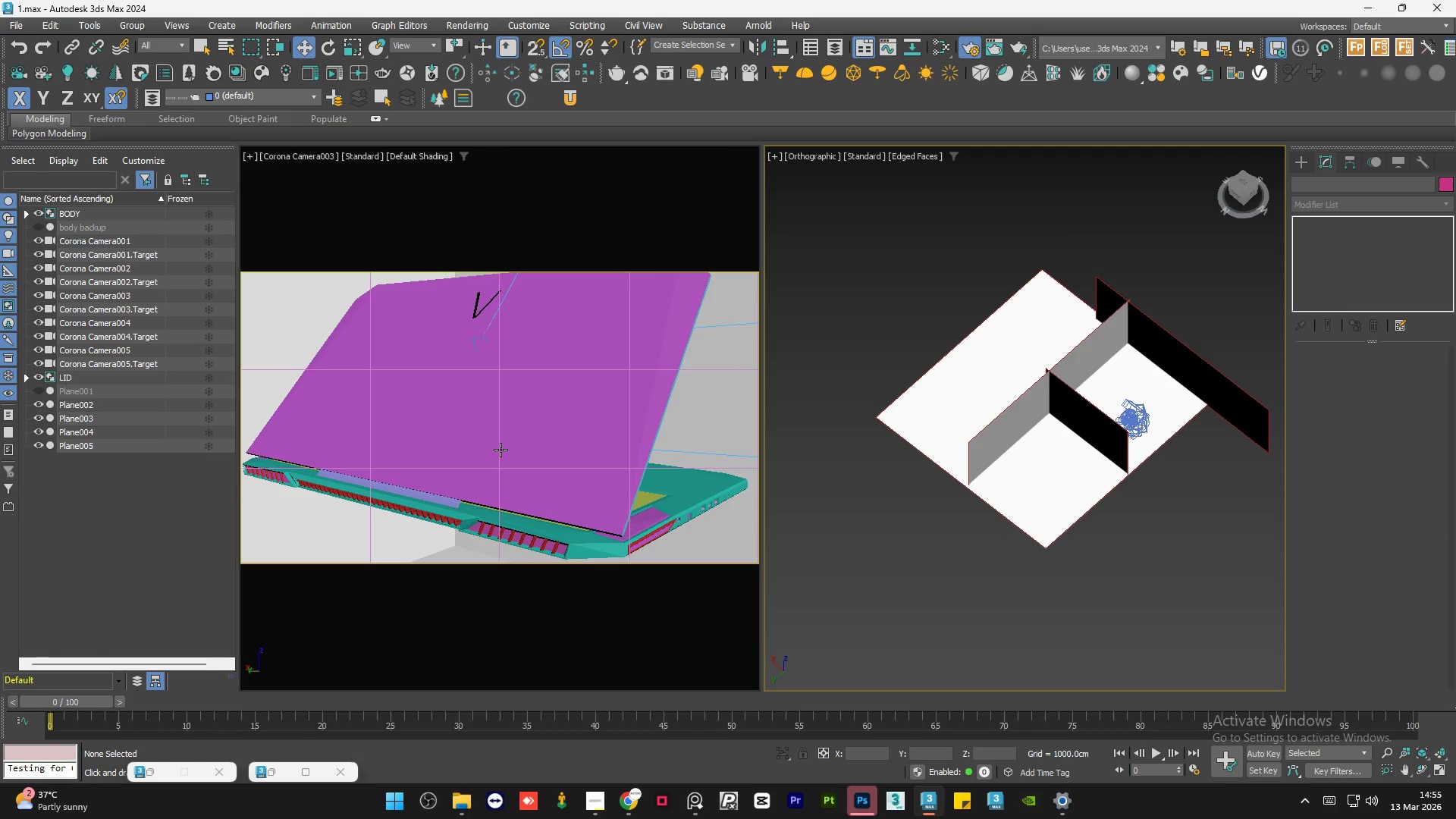 
key(C)
 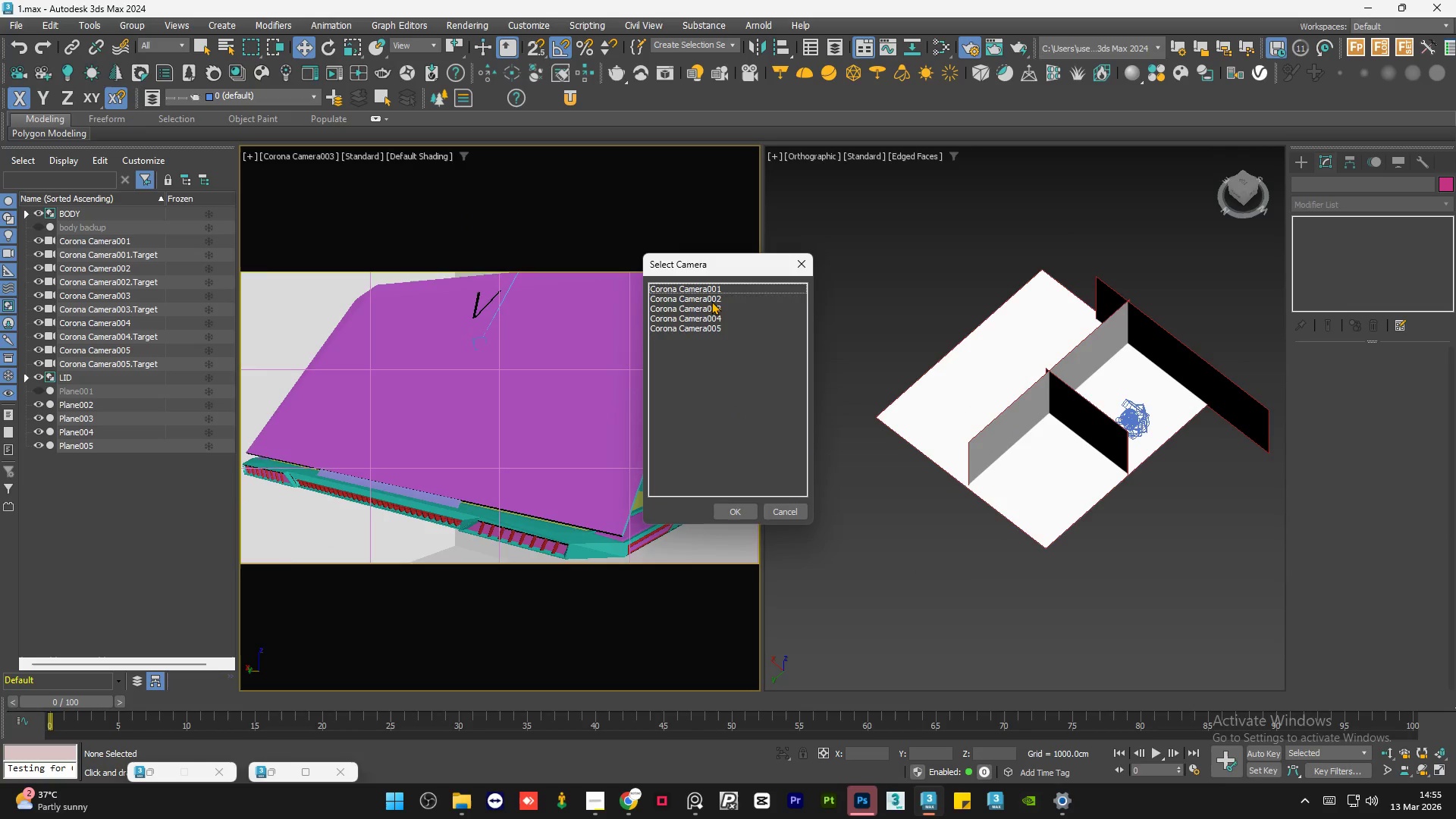 
double_click([711, 301])
 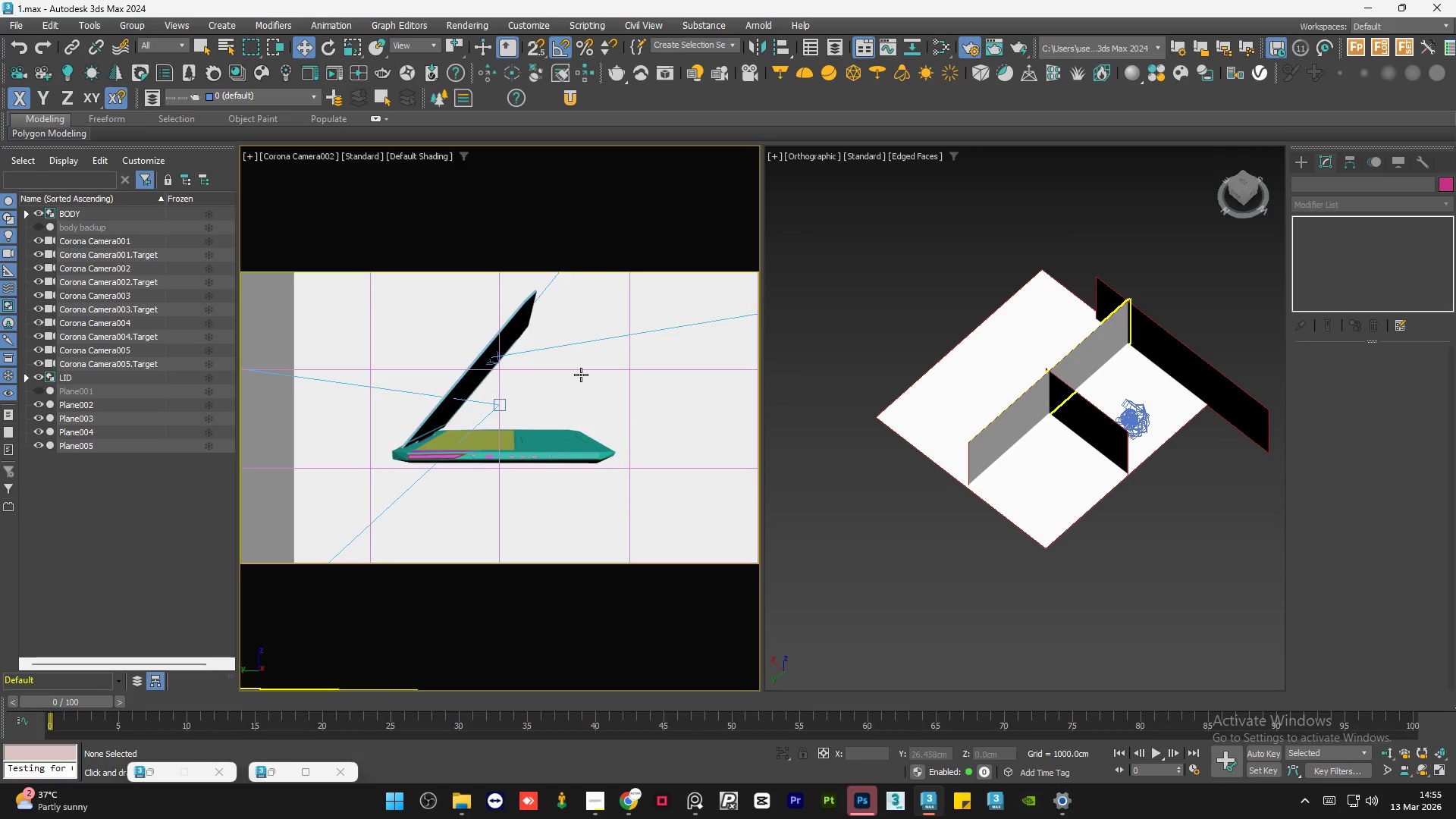 
key(C)
 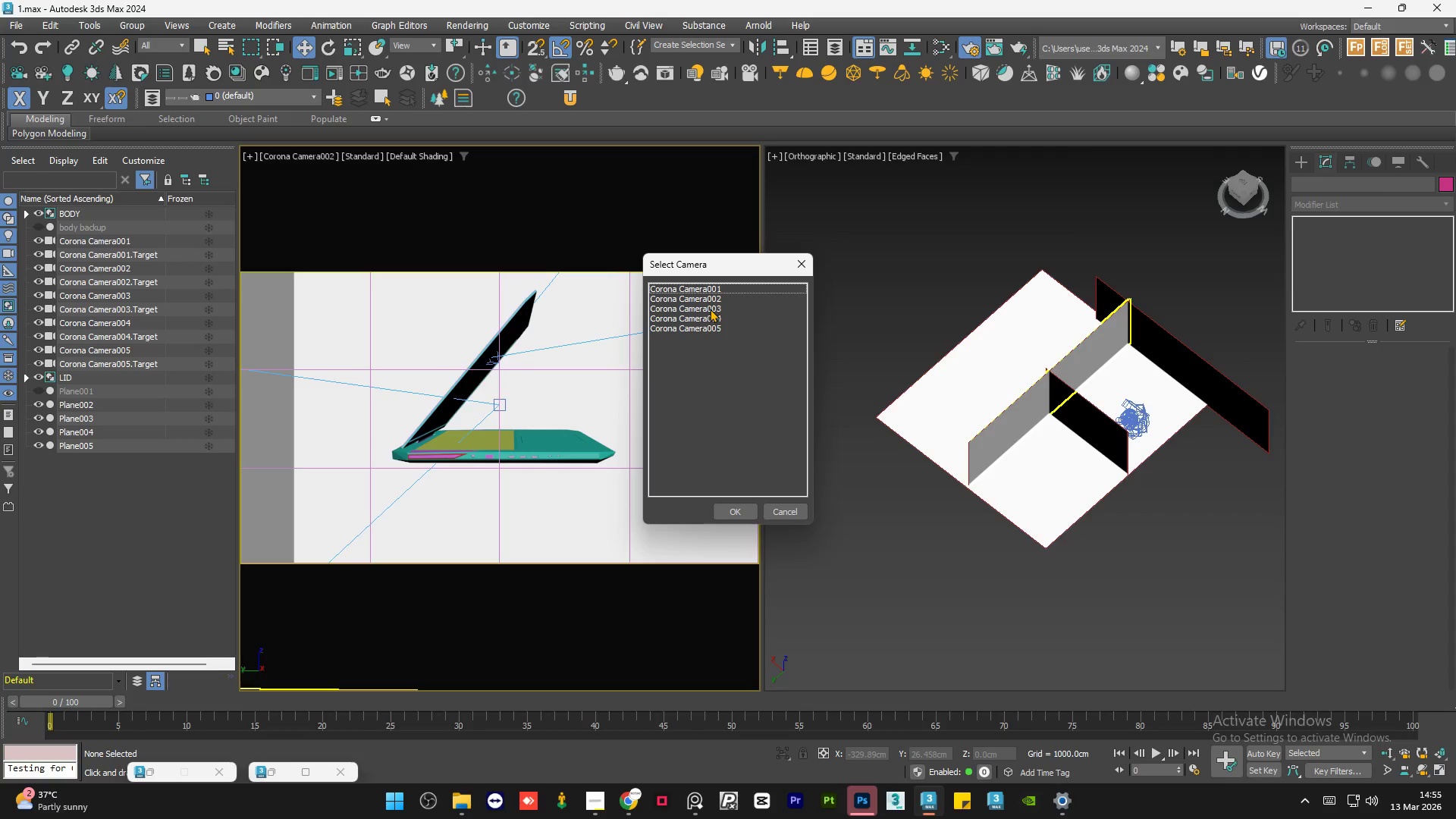 
double_click([710, 309])
 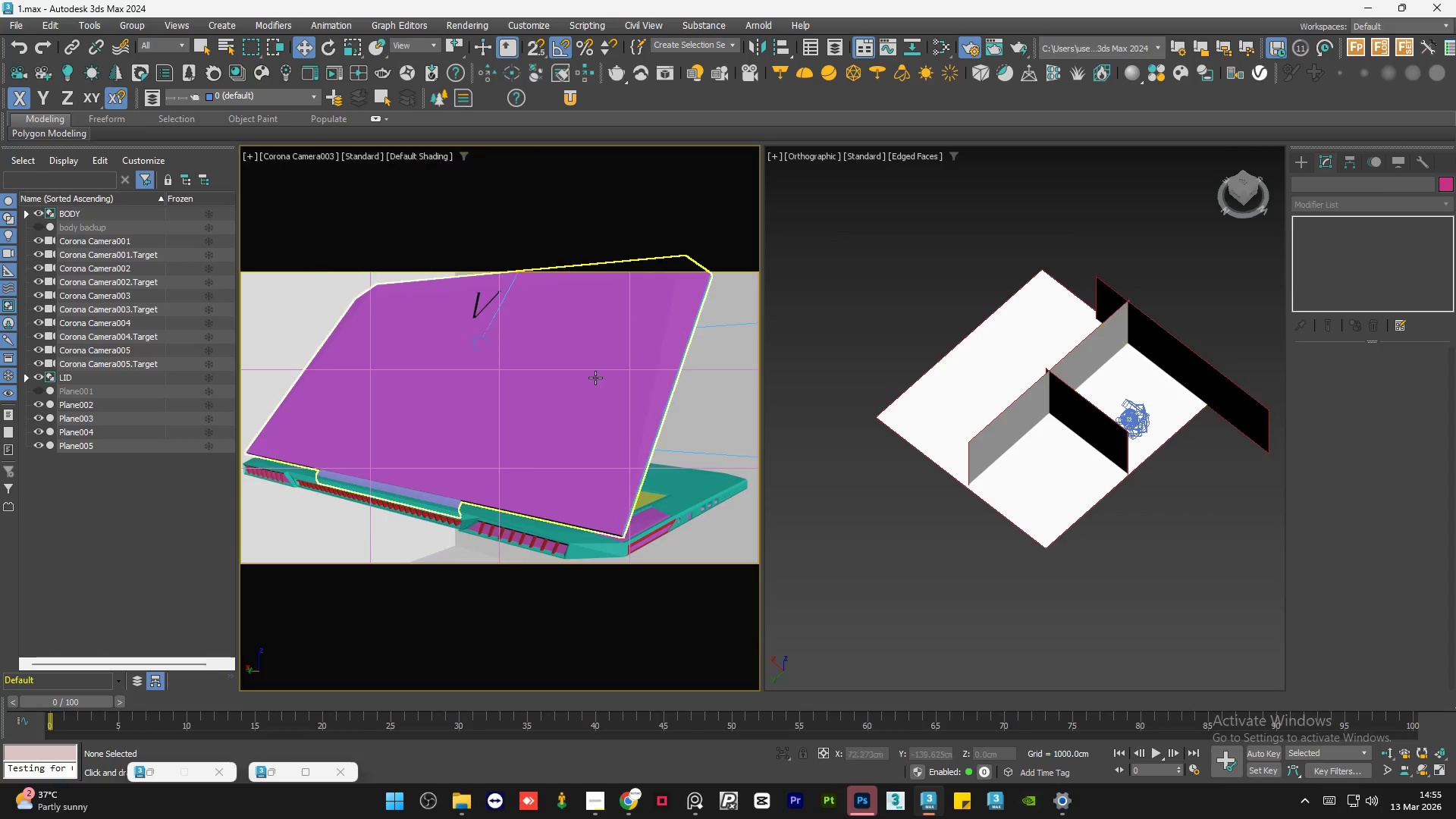 
key(C)
 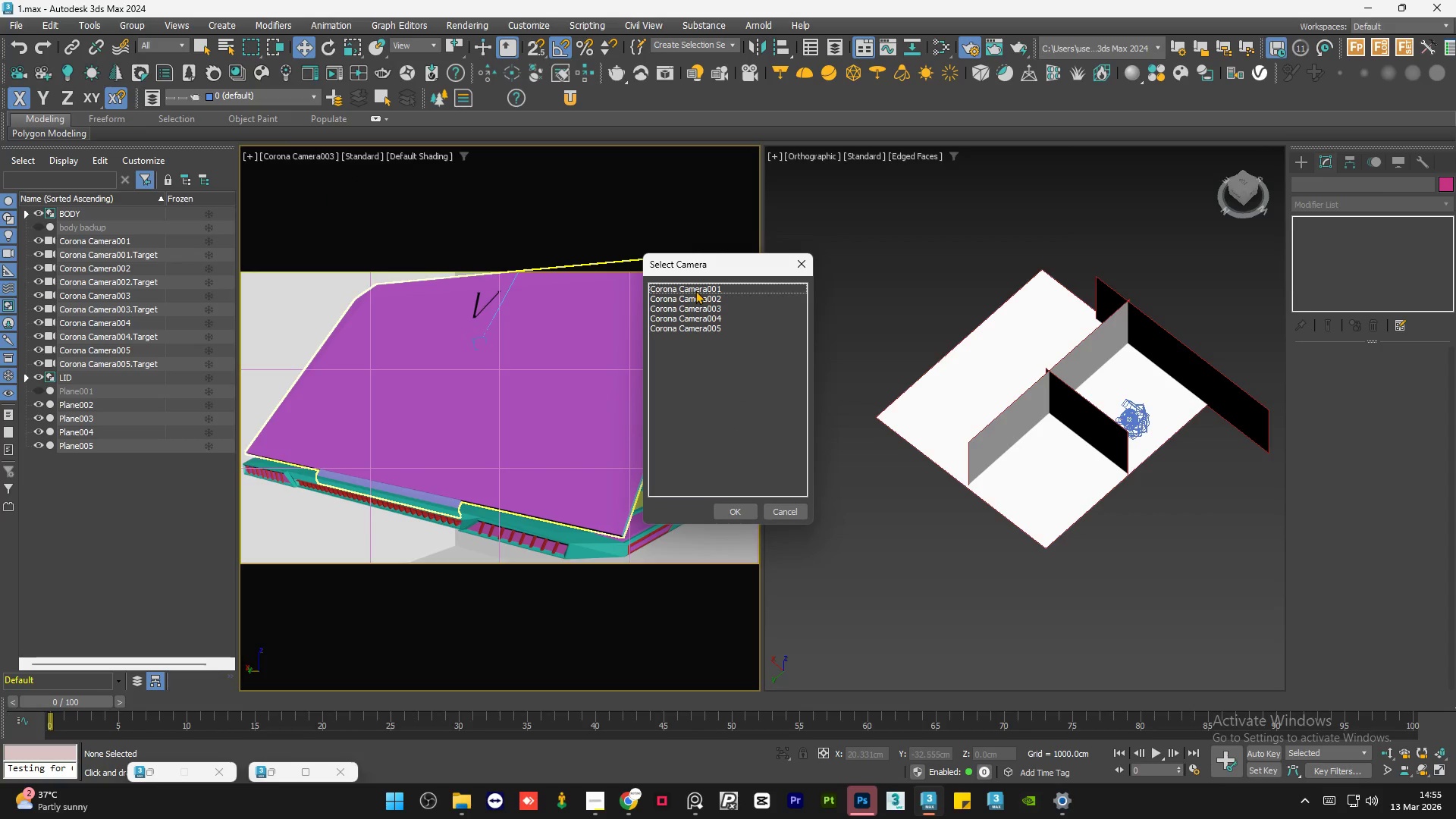 
double_click([695, 290])
 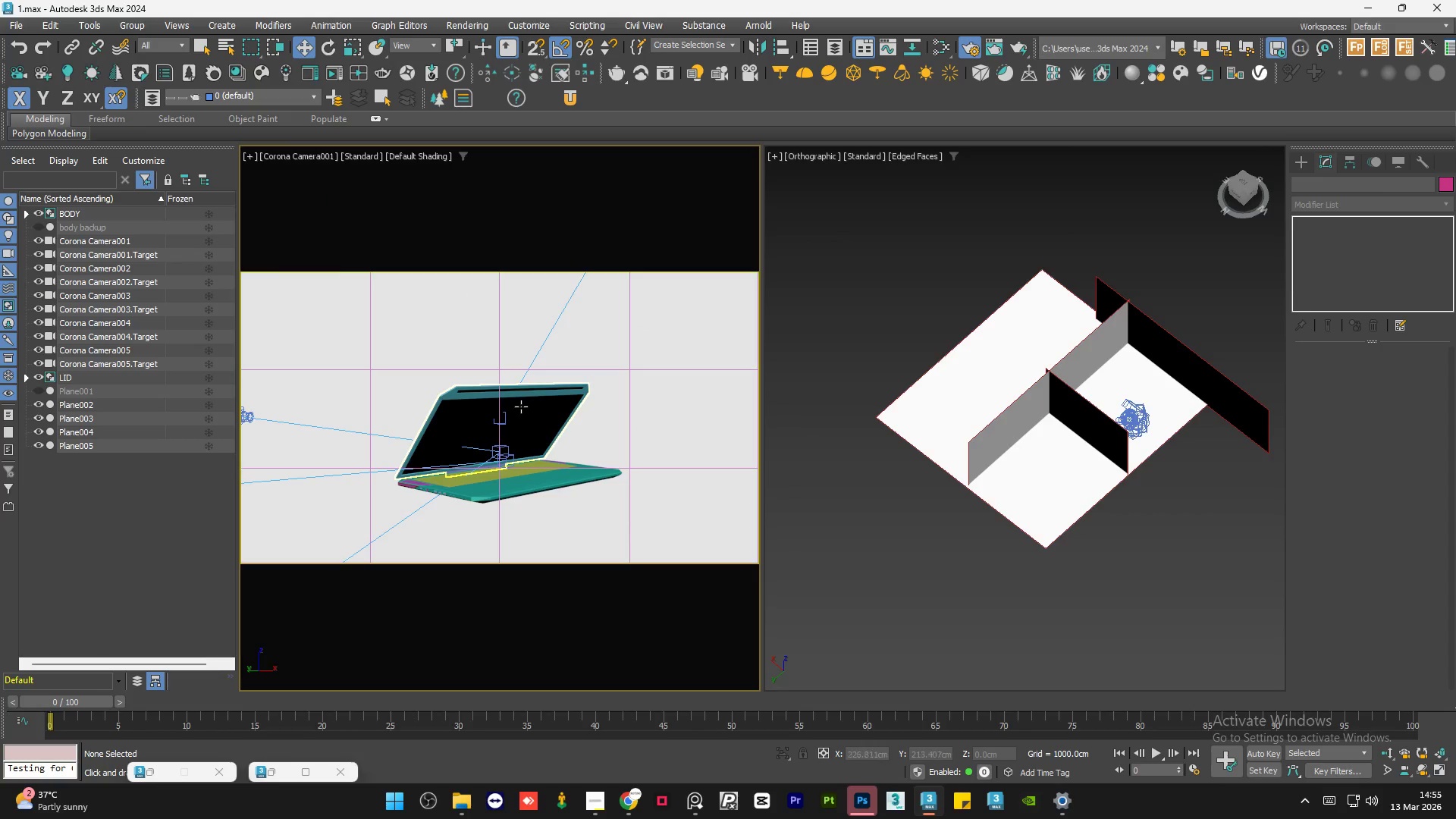 
key(C)
 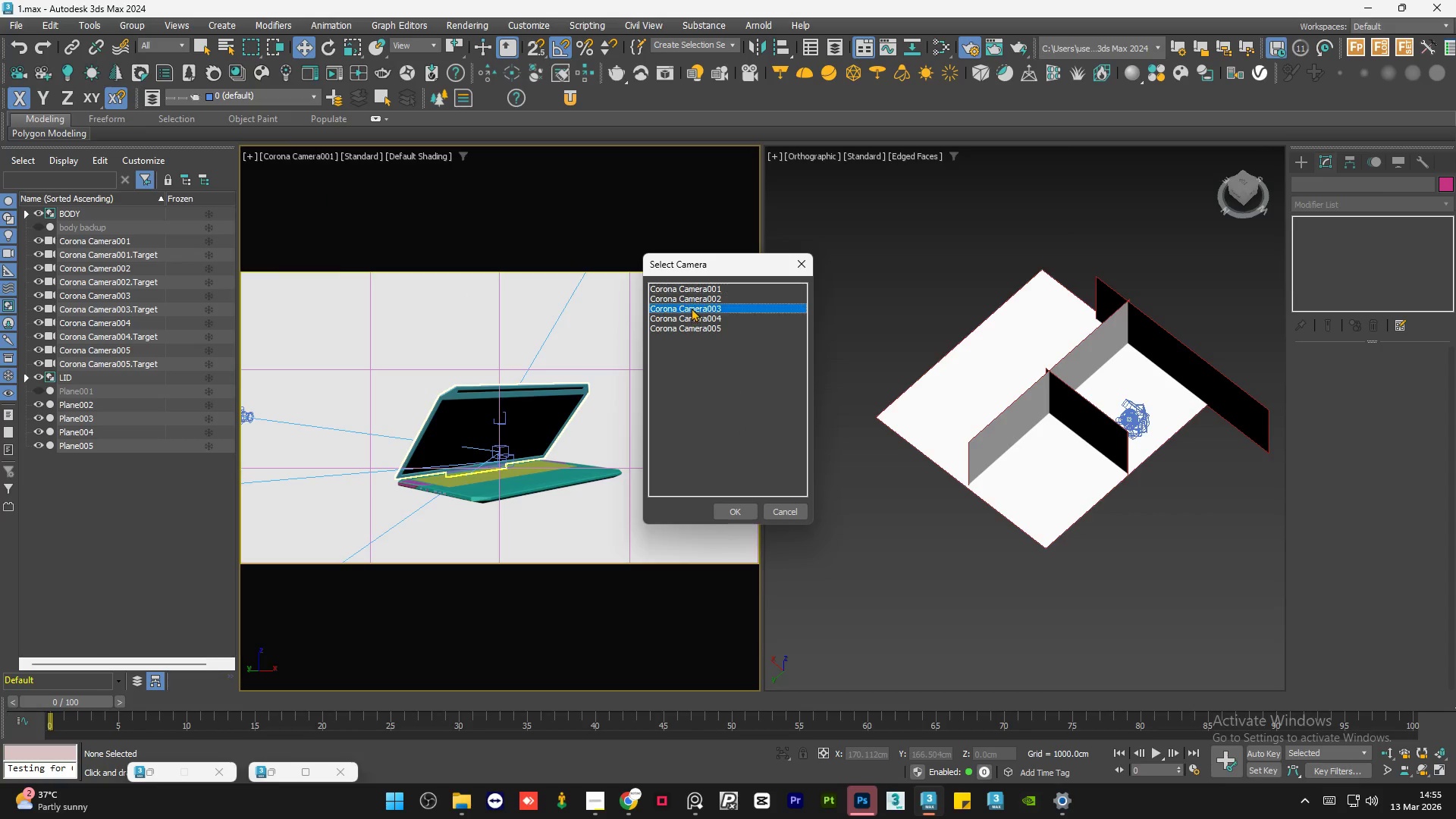 
double_click([691, 308])
 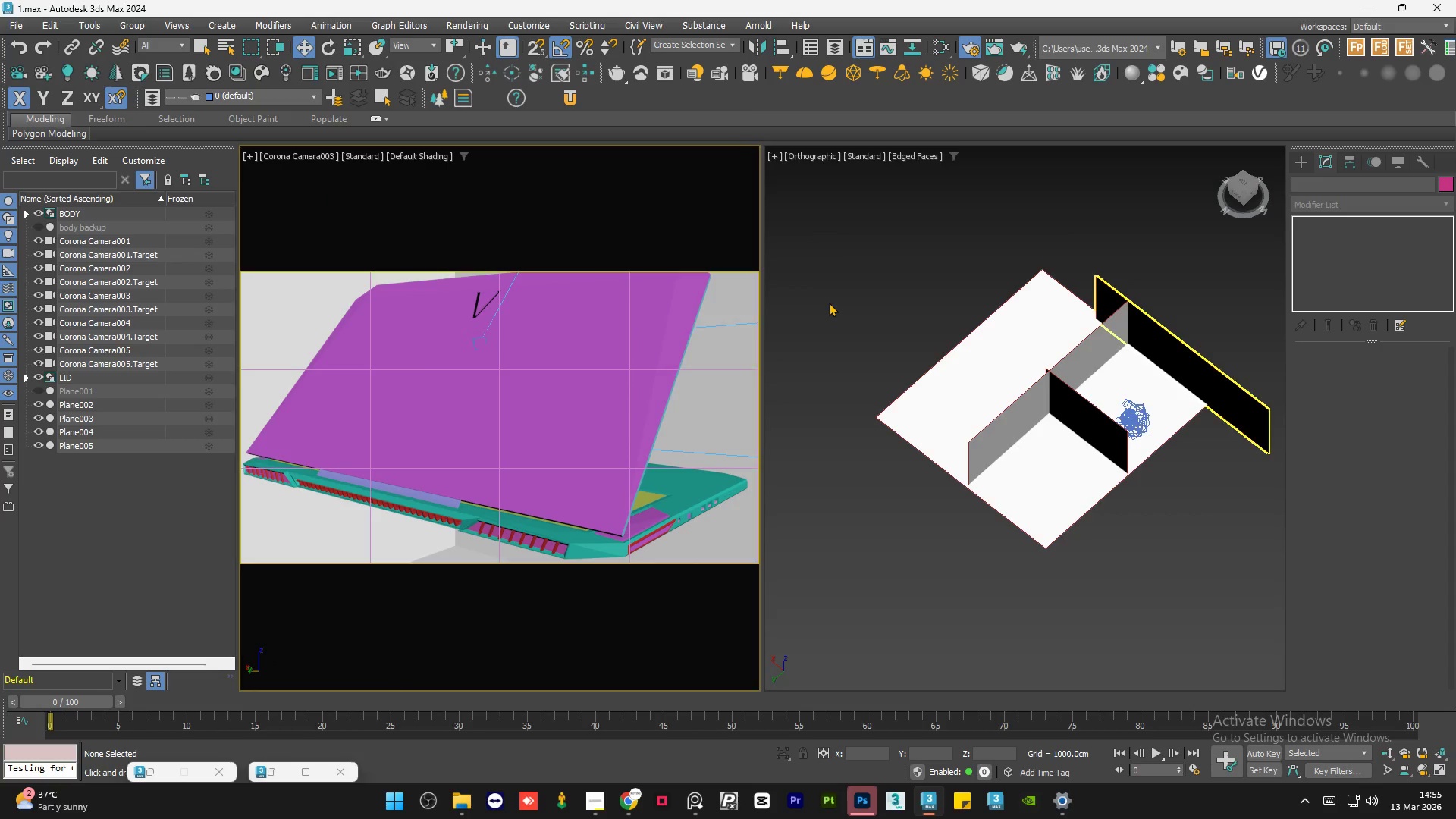 
double_click([829, 303])
 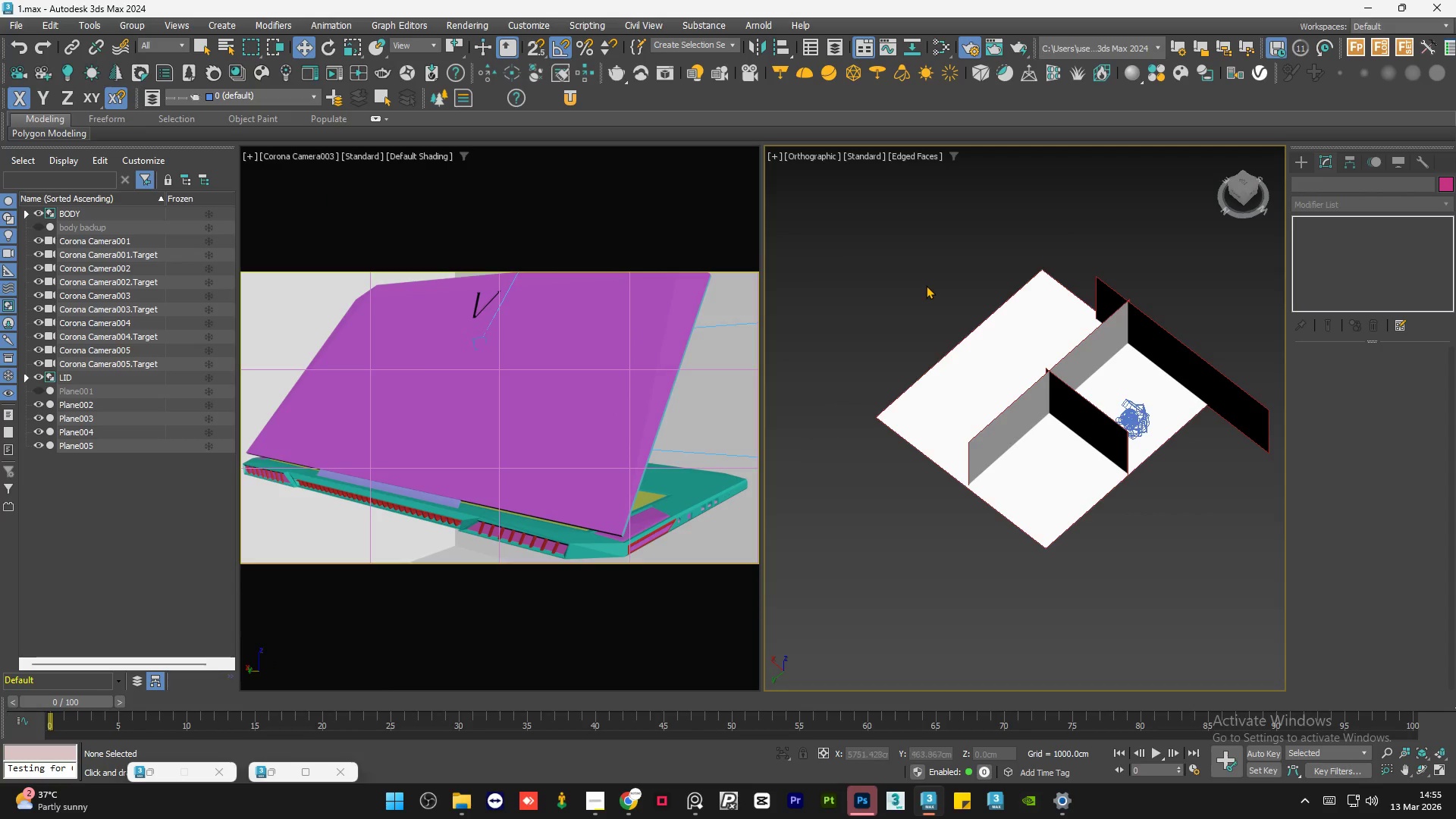 
double_click([926, 281])
 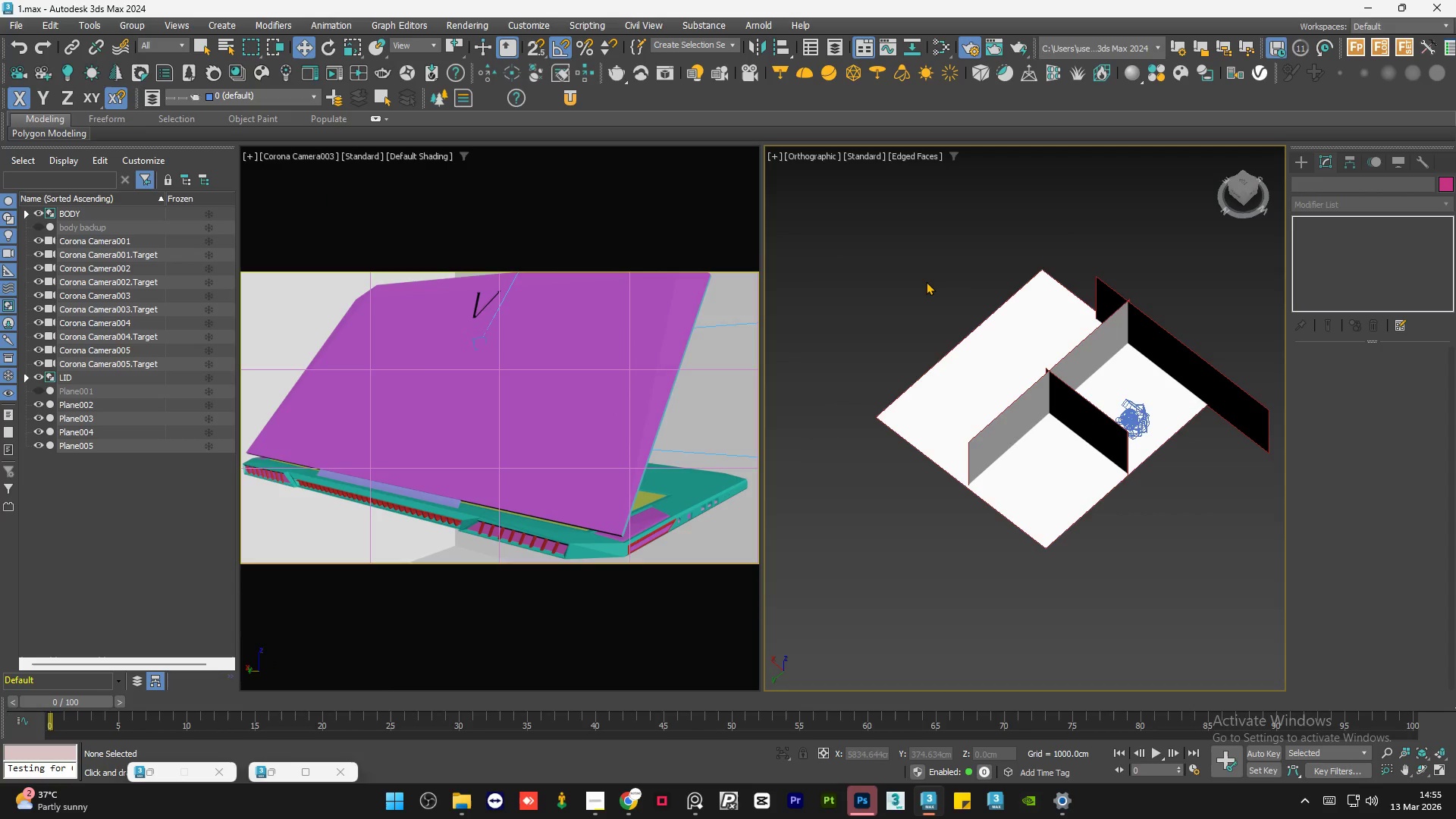 
triple_click([926, 281])
 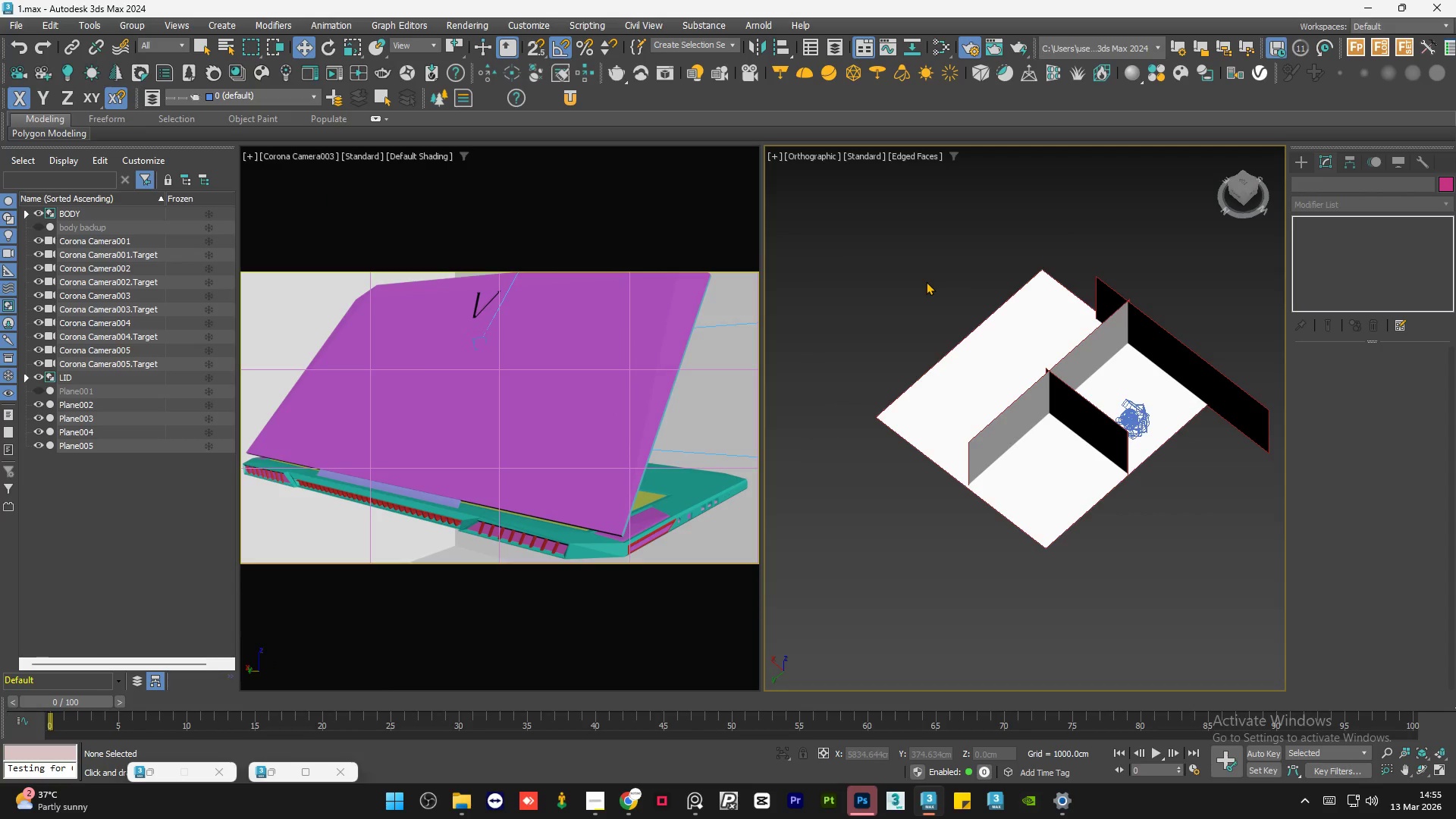 
triple_click([926, 281])
 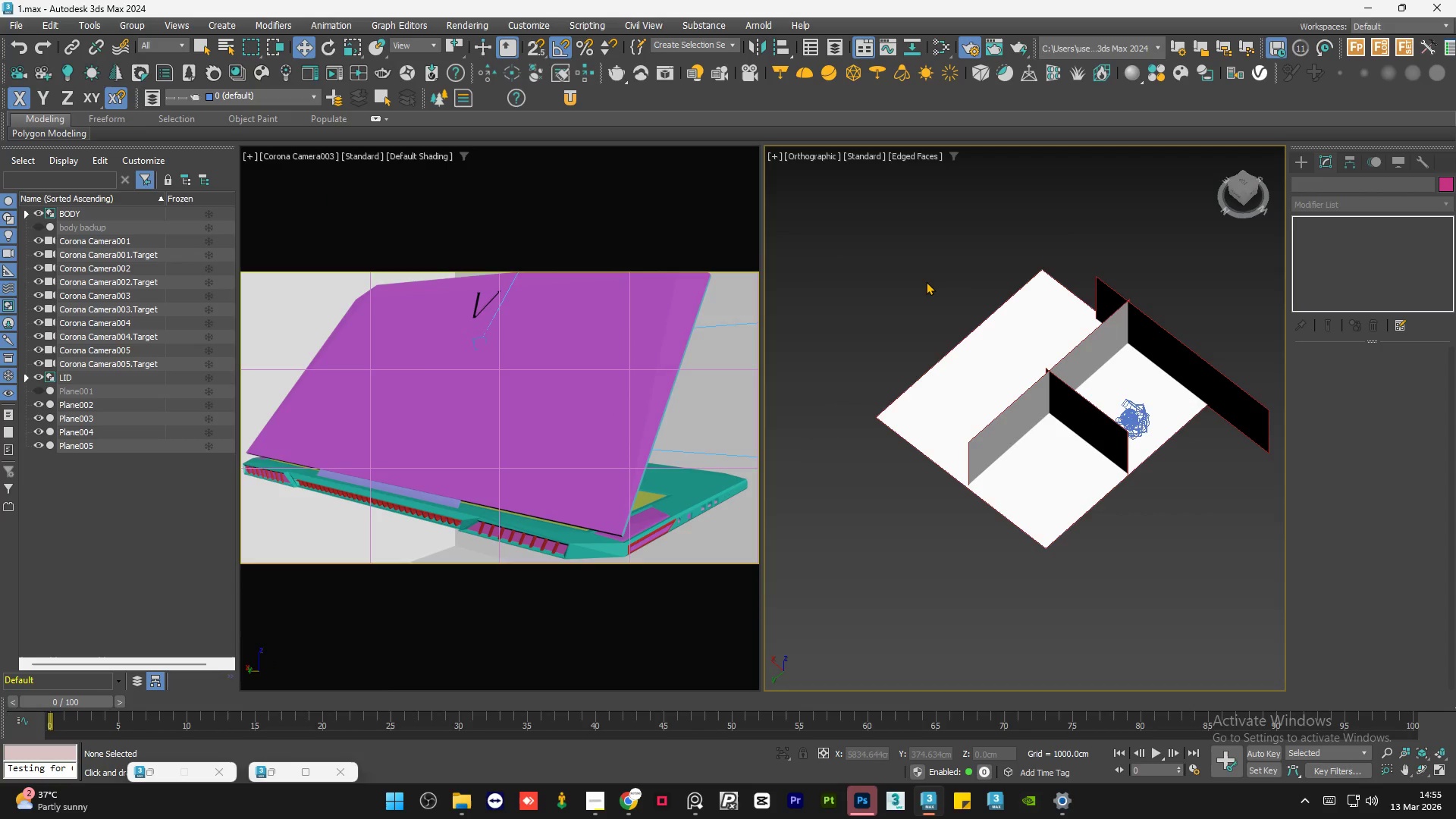 
triple_click([926, 281])
 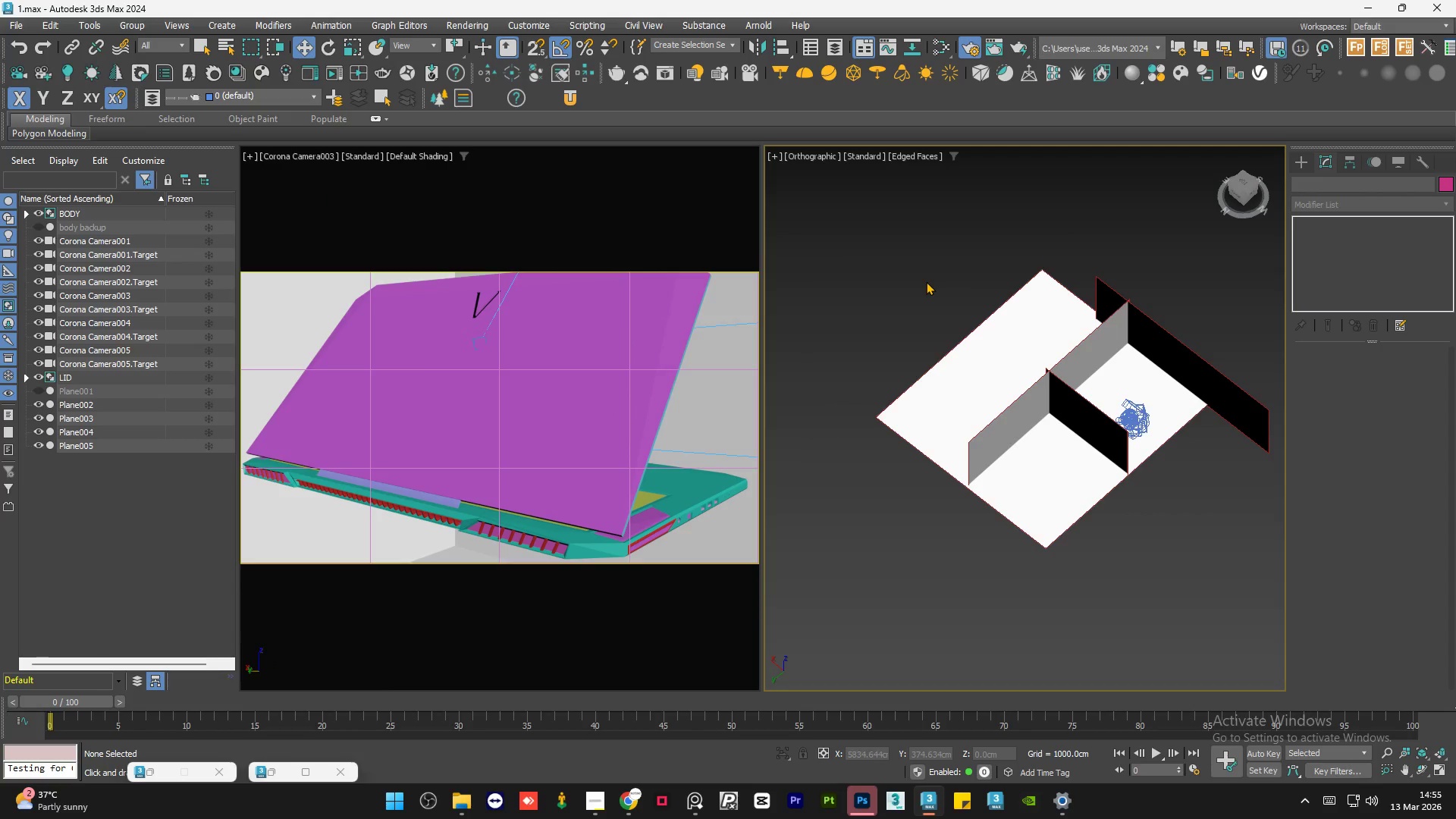 
double_click([926, 281])
 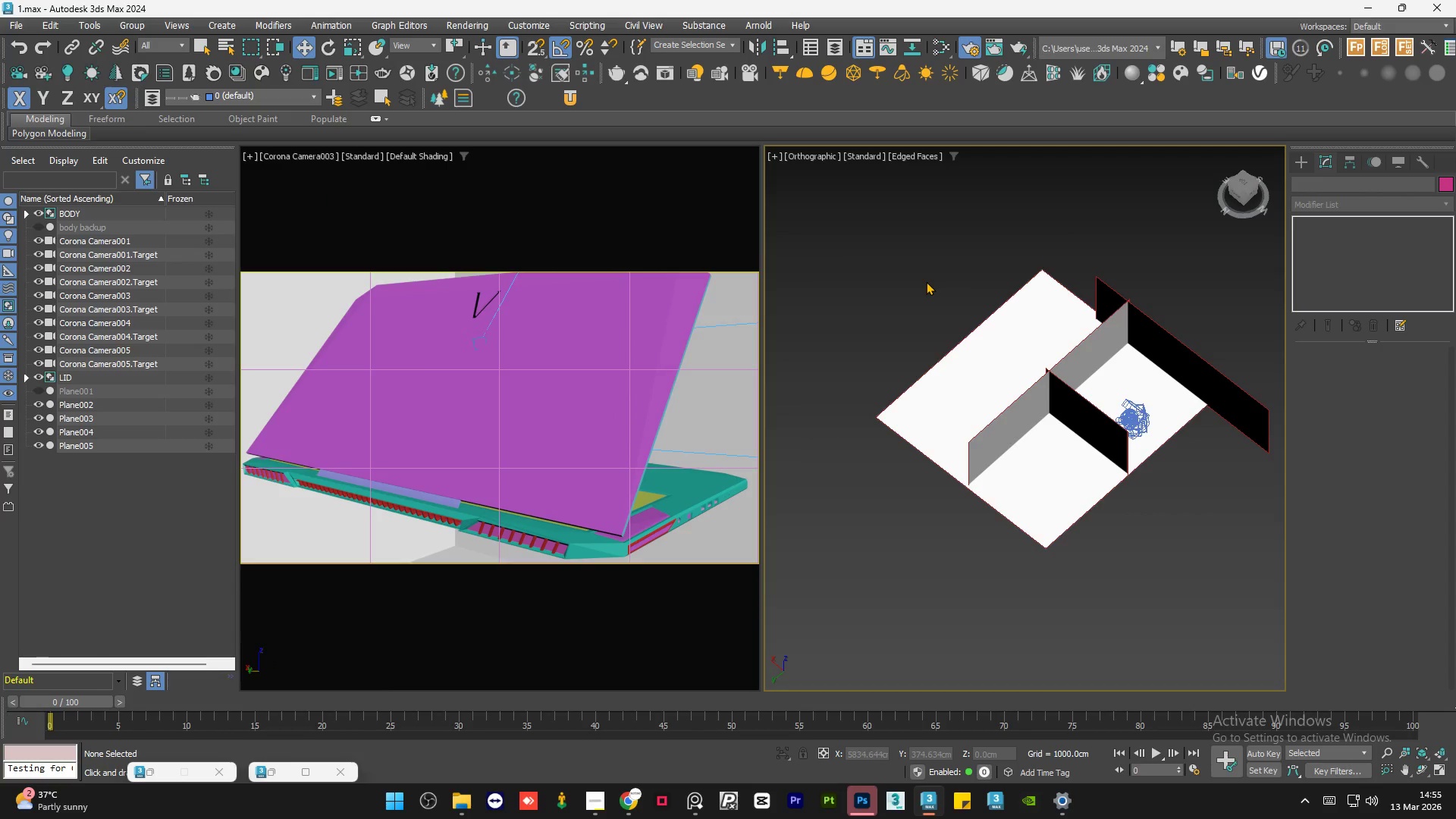 
triple_click([926, 281])
 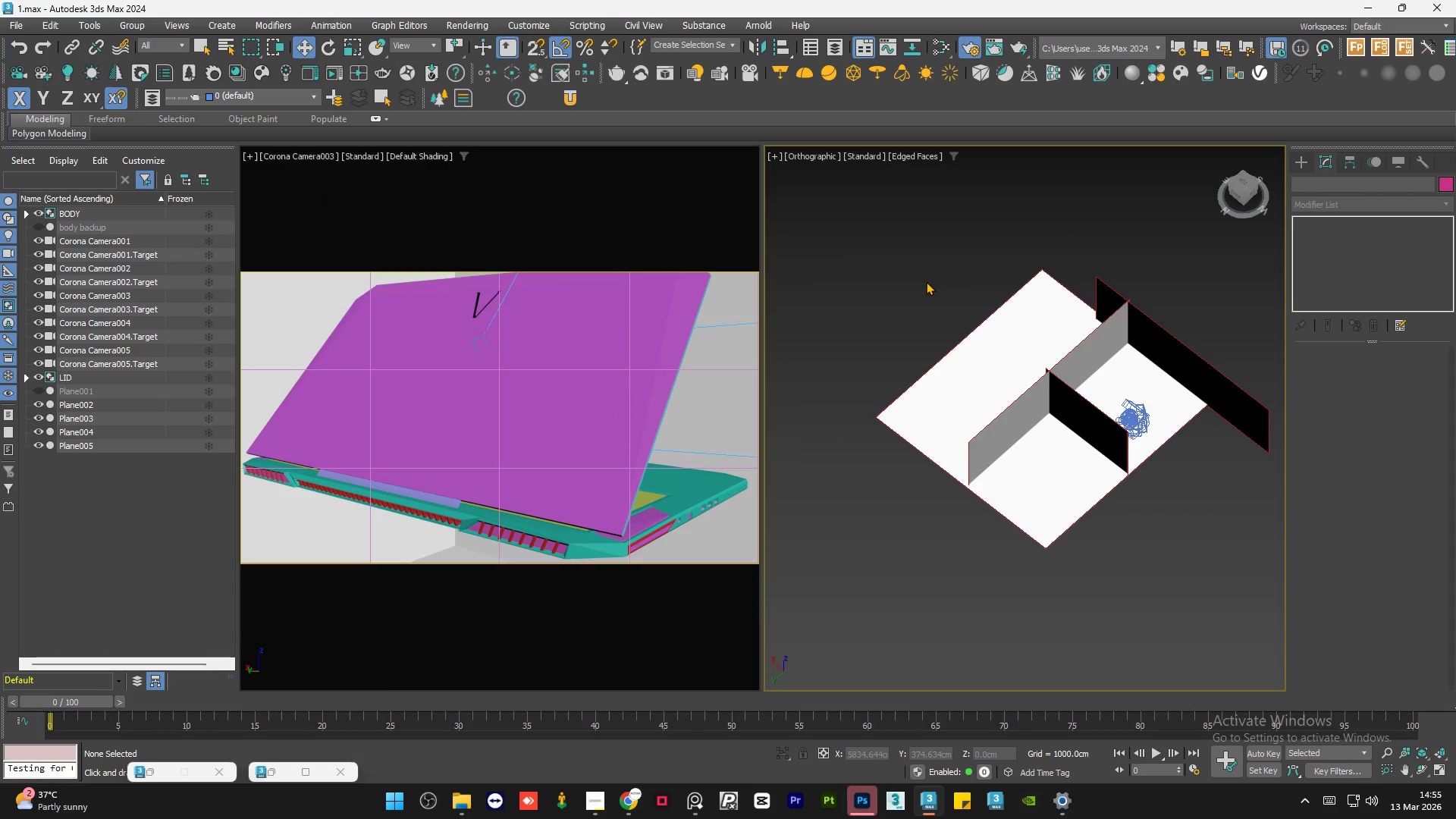 
triple_click([926, 281])
 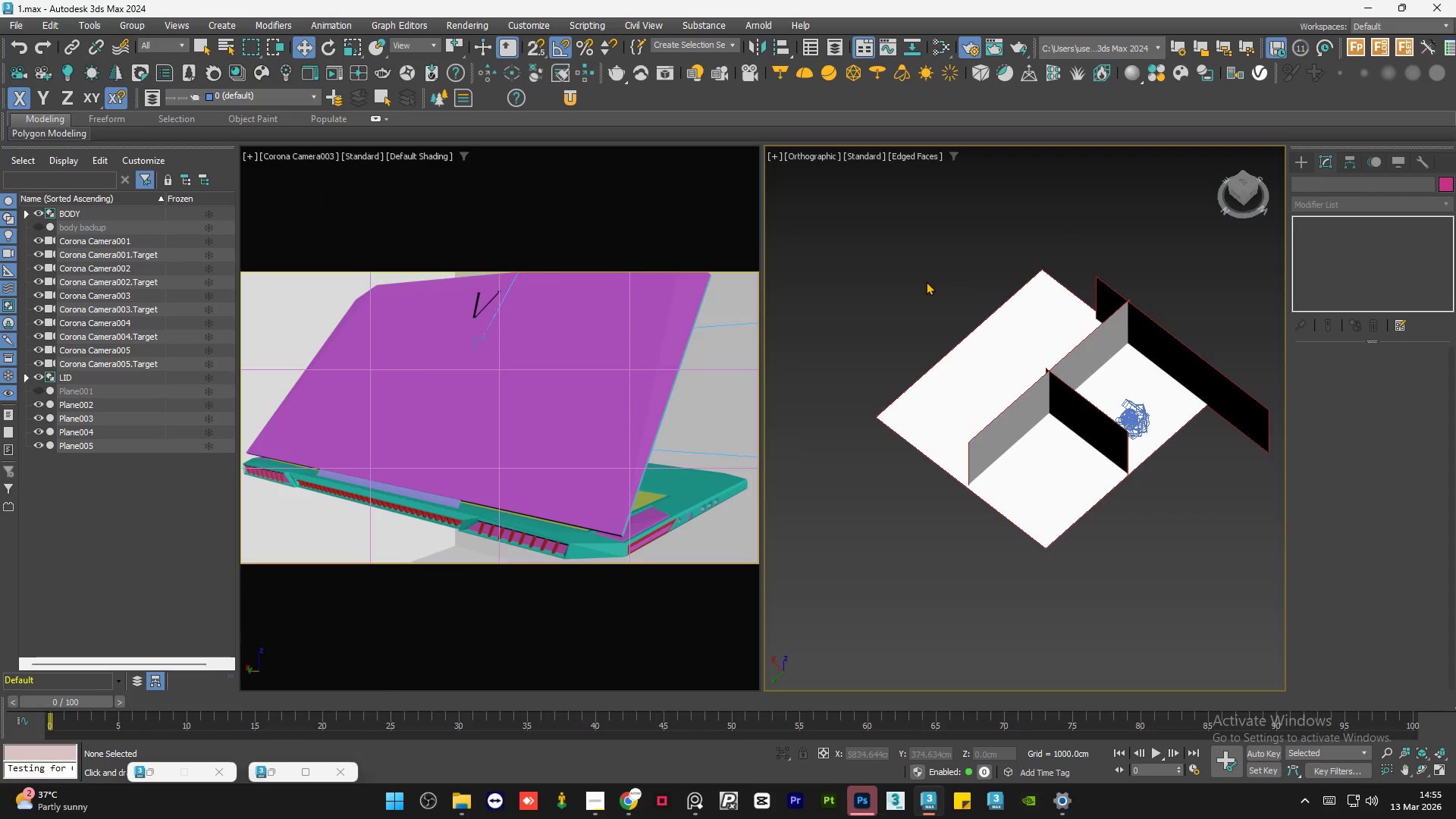 
triple_click([926, 281])
 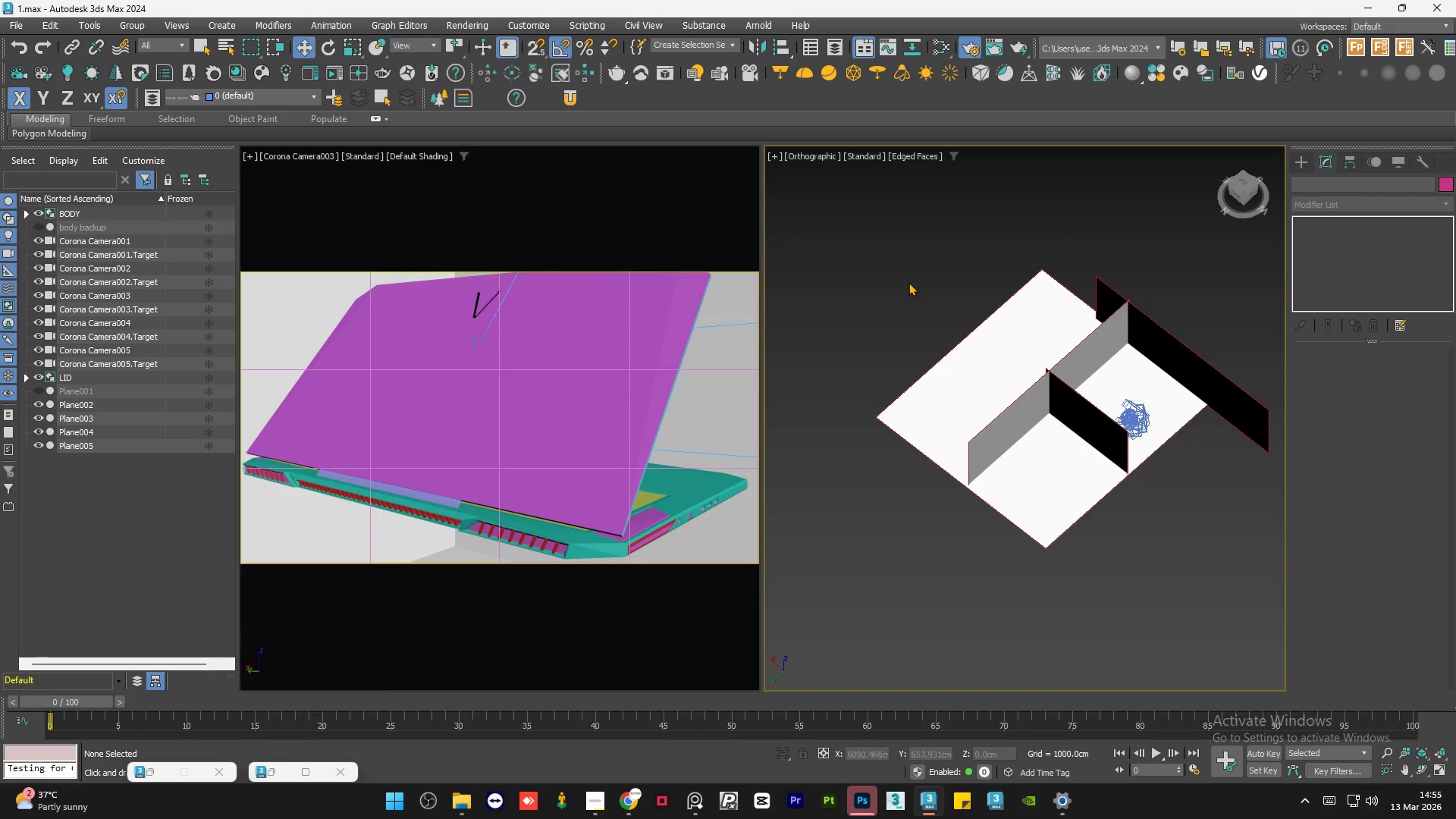 
double_click([909, 282])
 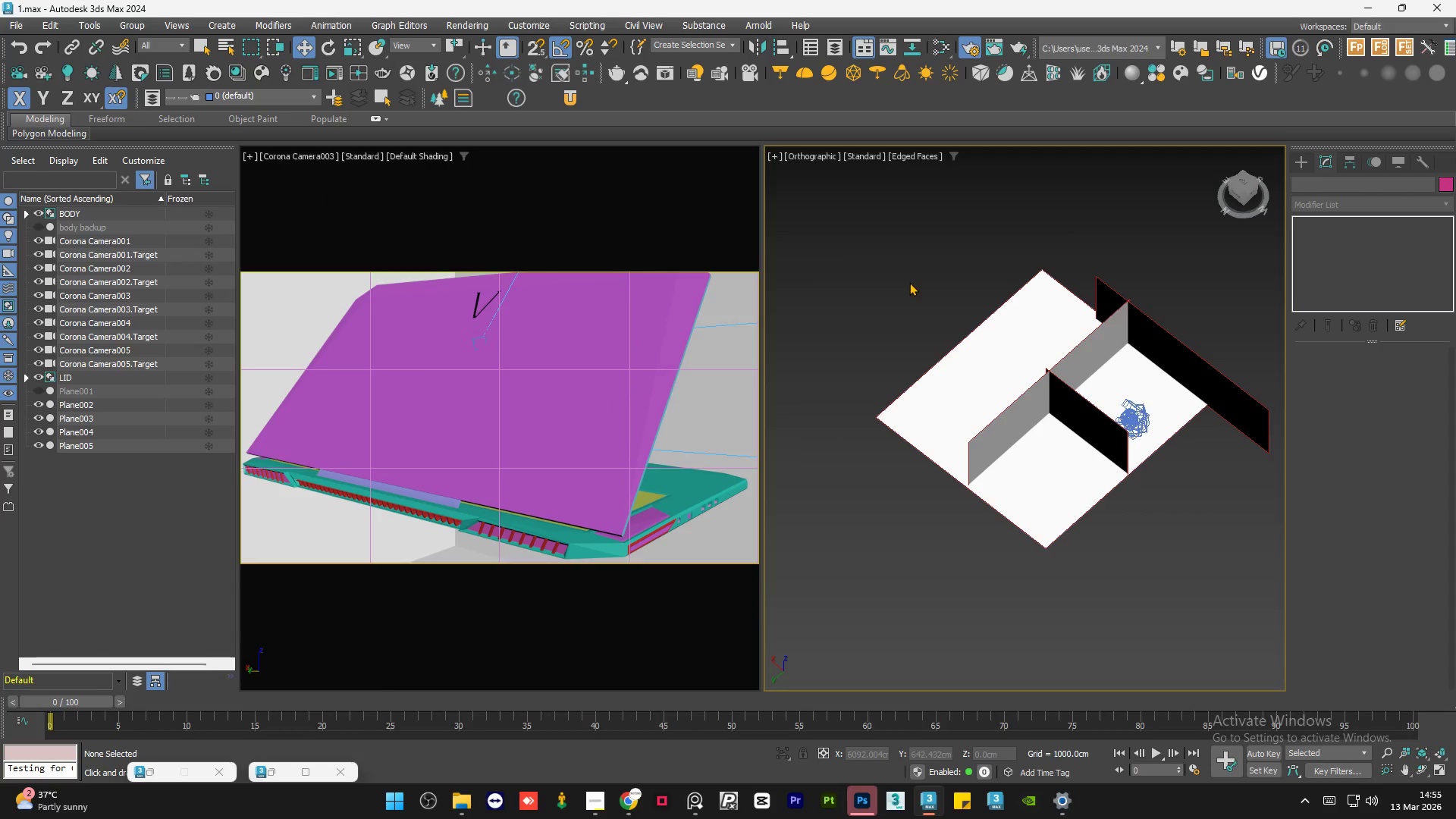 
triple_click([909, 282])
 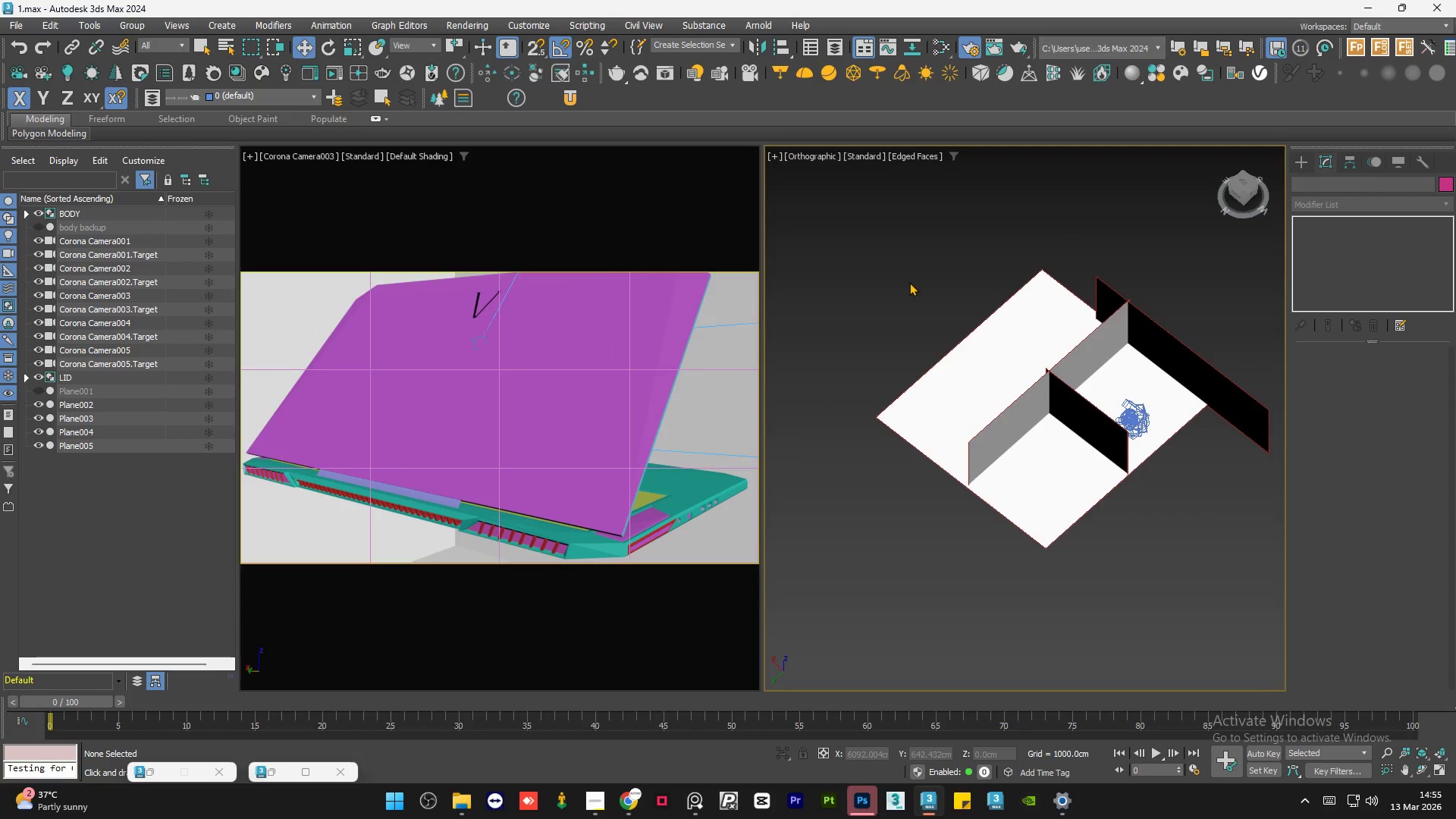 
triple_click([909, 282])
 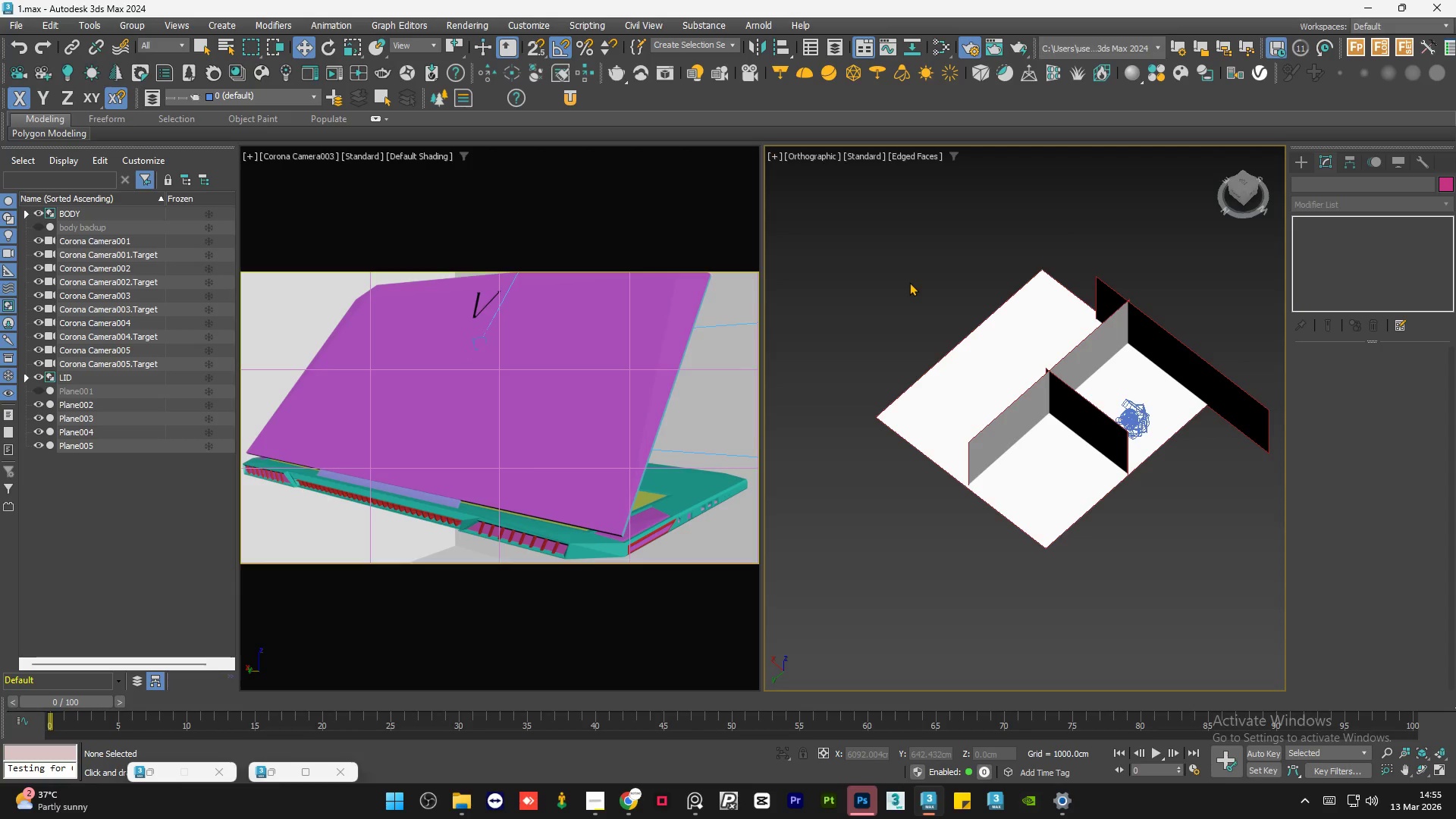 
triple_click([909, 282])
 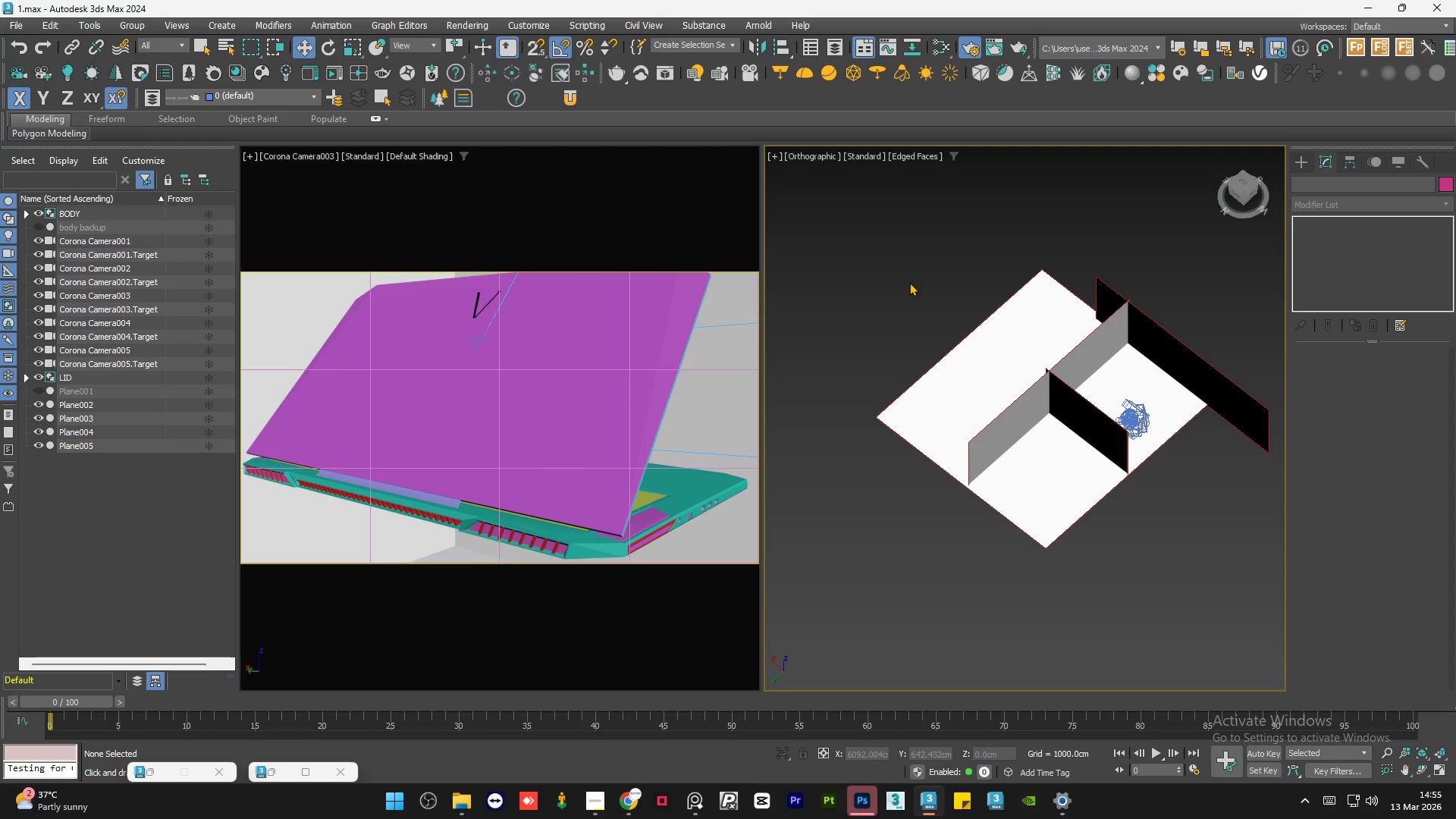 
triple_click([909, 282])
 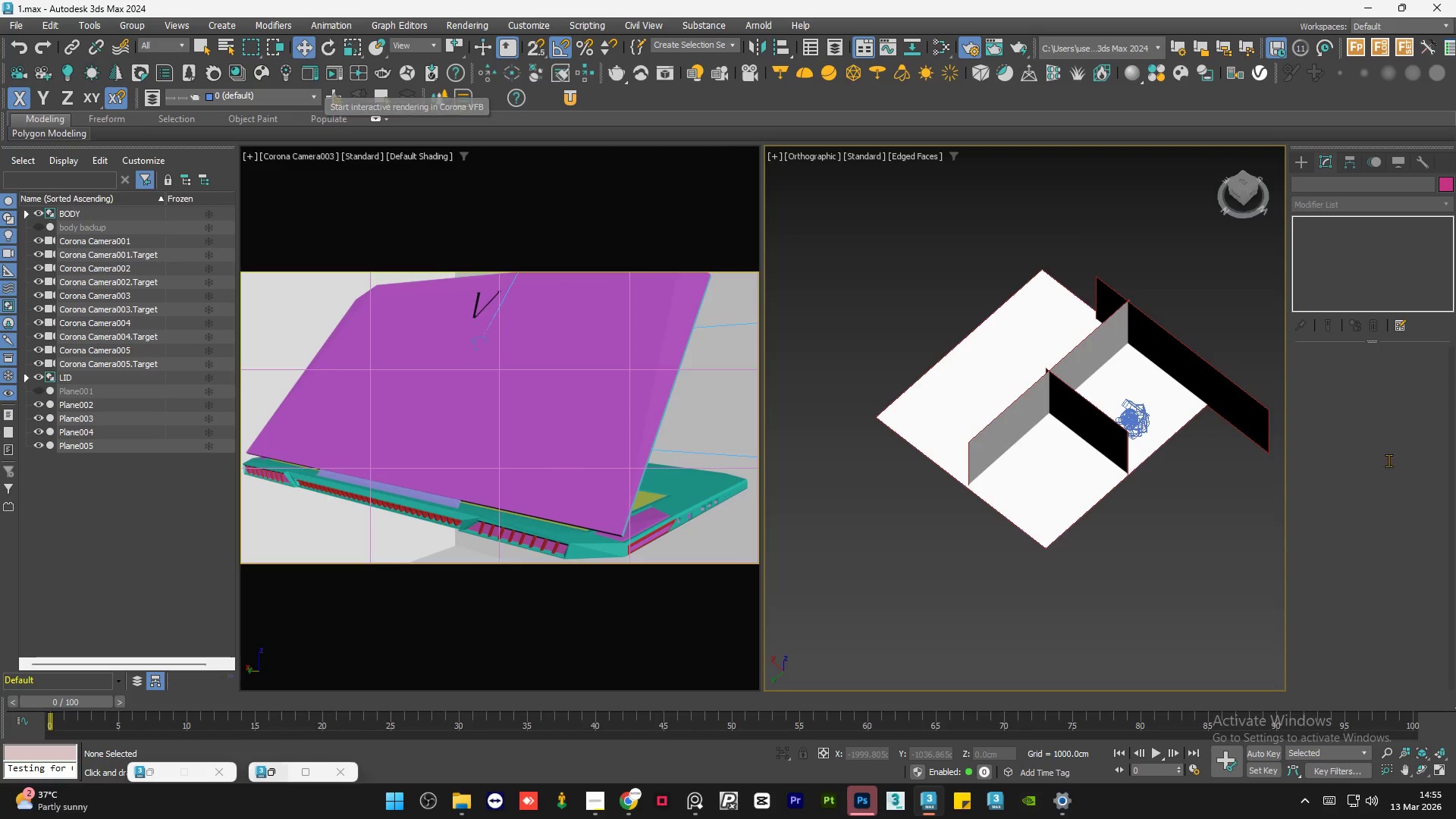 
left_click([1241, 184])
 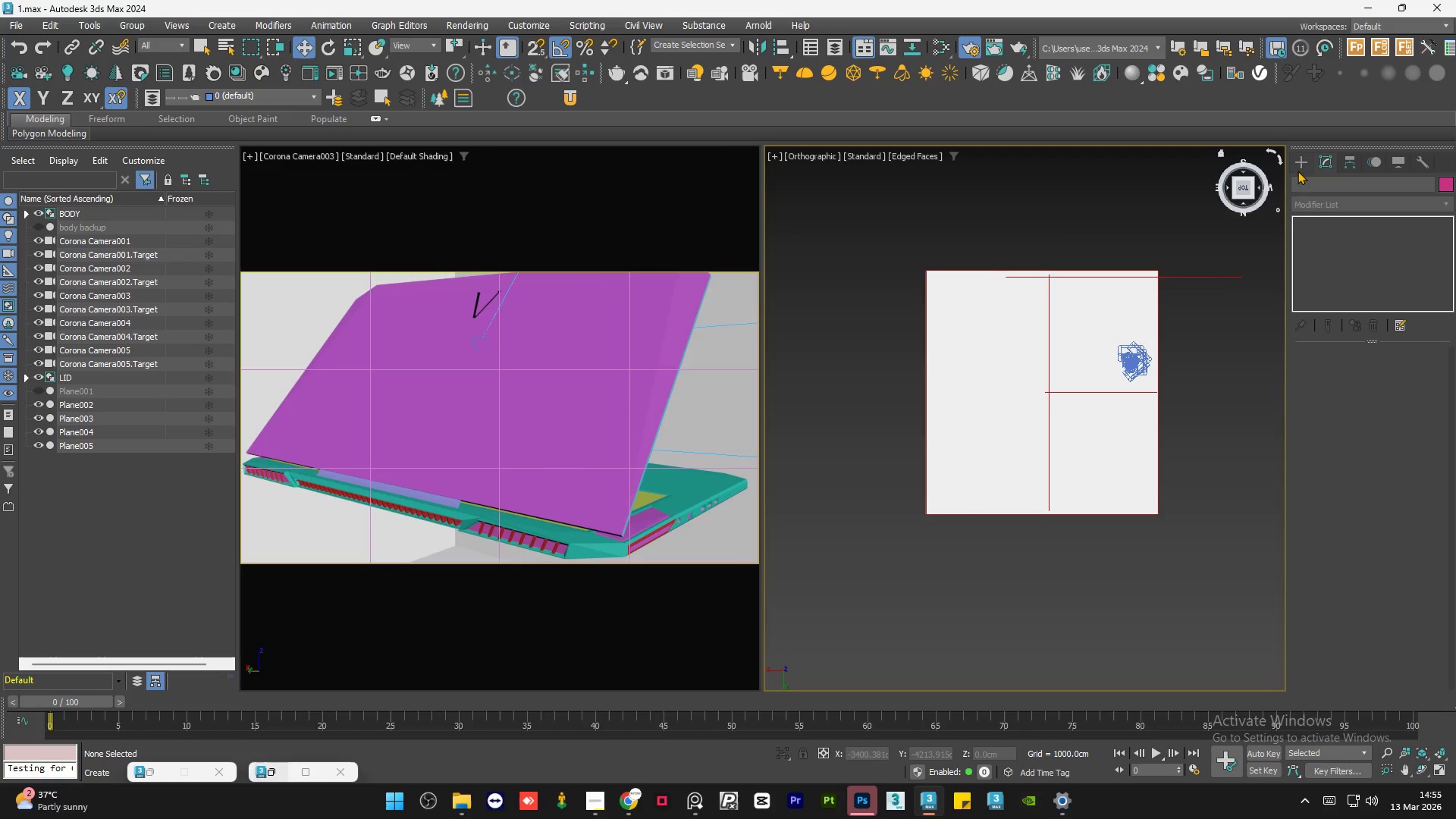 
left_click([1298, 165])
 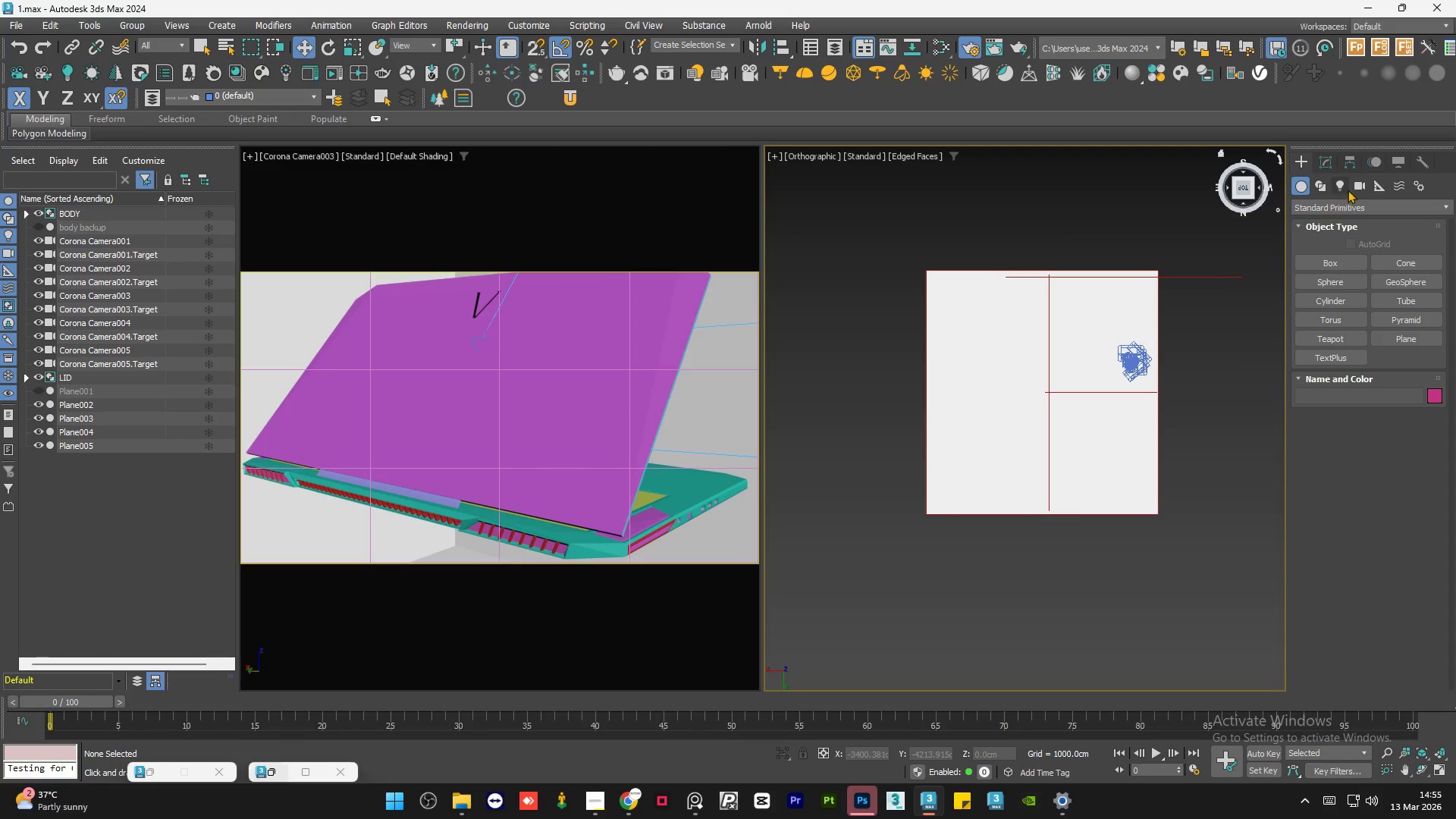 
left_click([1338, 184])
 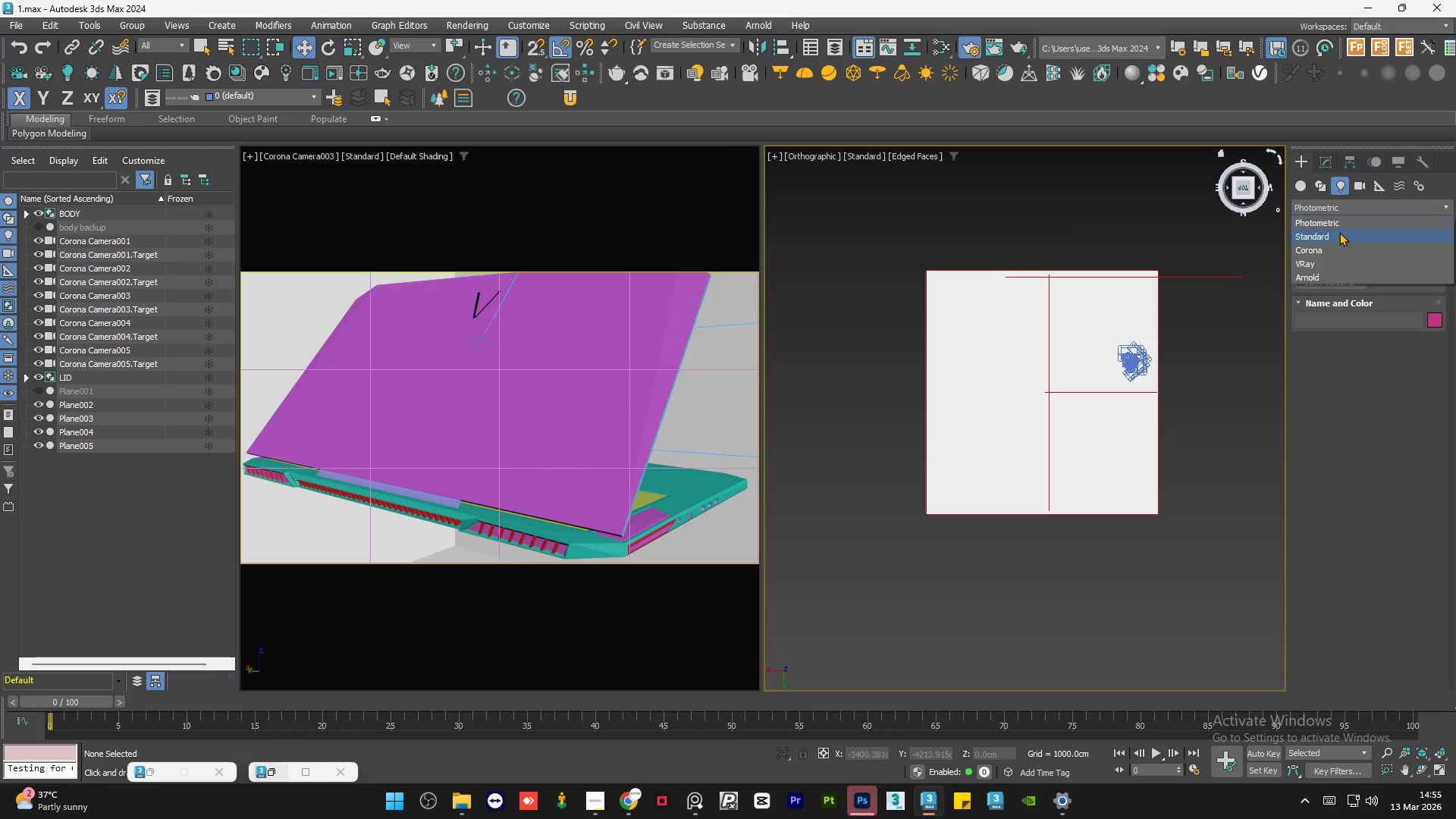 
left_click([1322, 249])
 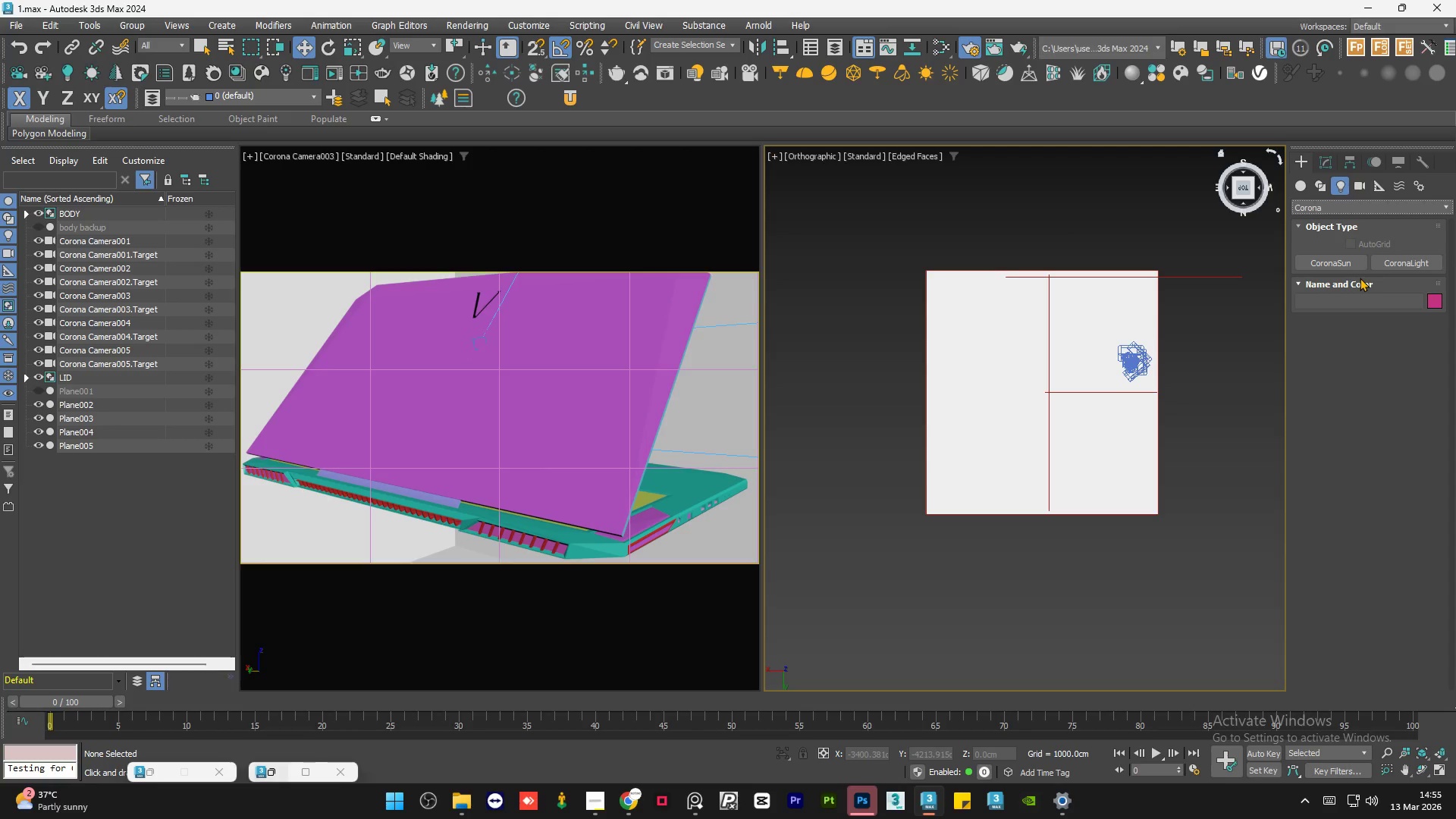 
left_click([1399, 256])
 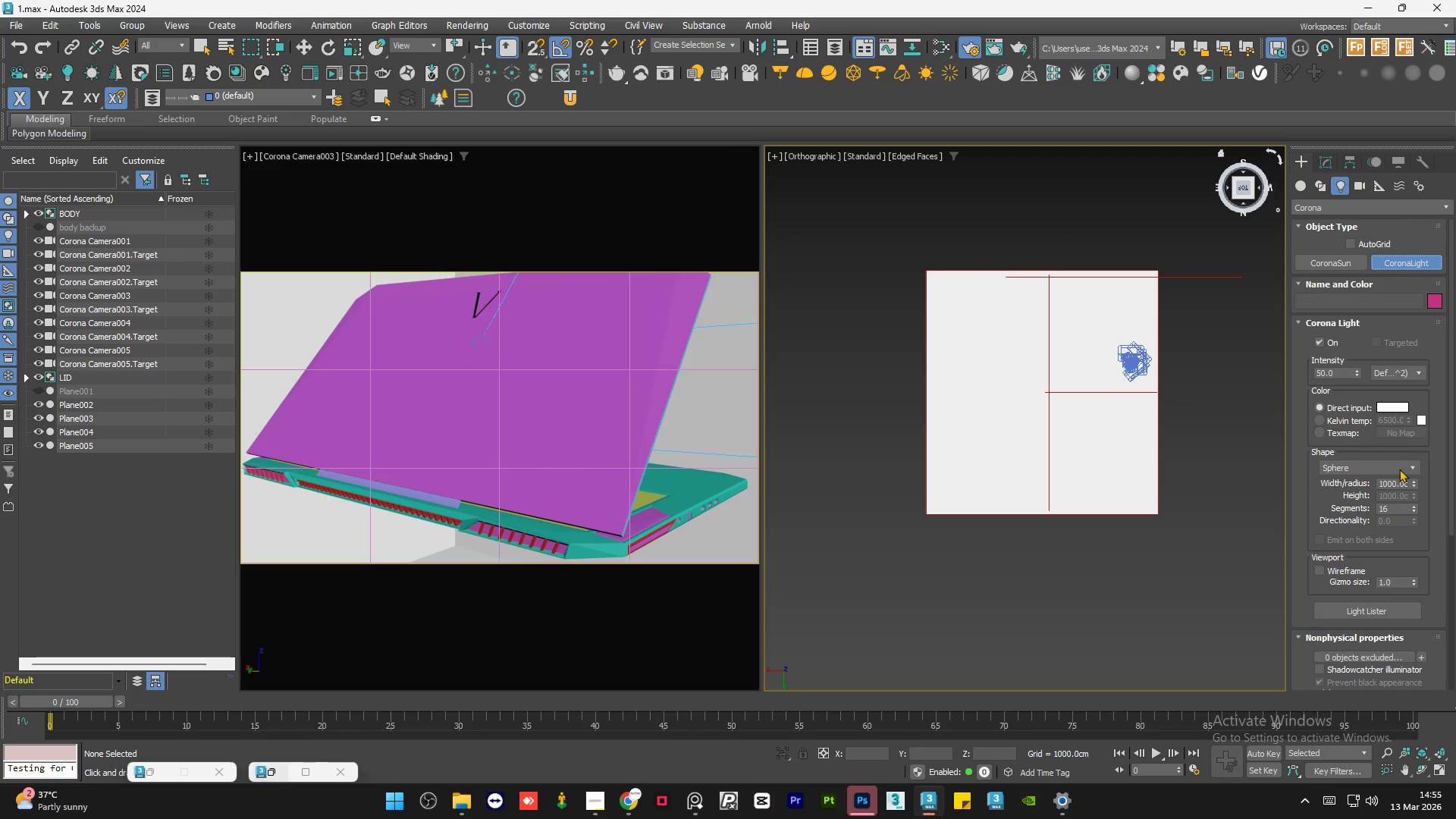 
left_click([1399, 469])
 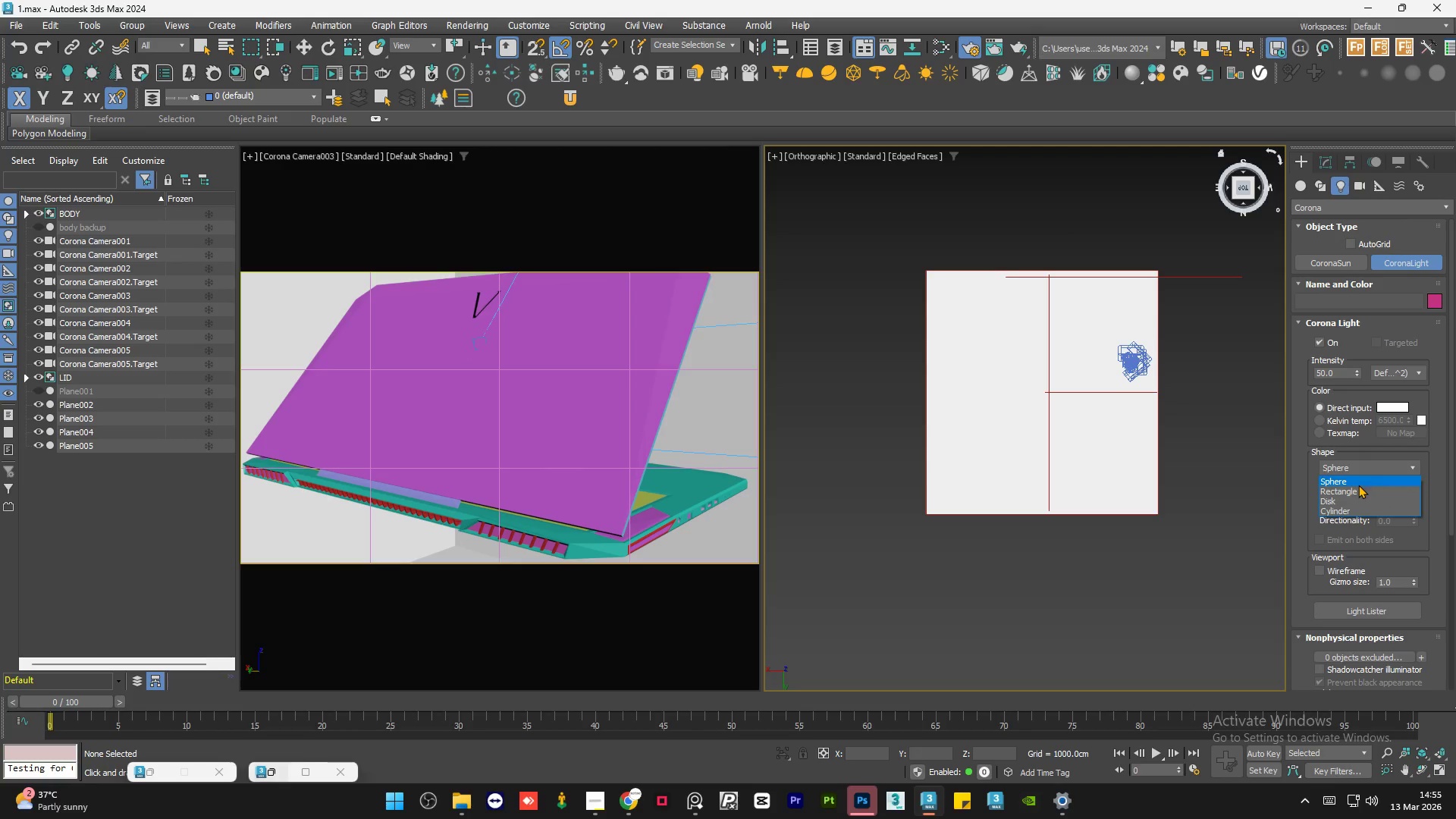 
left_click([1354, 490])
 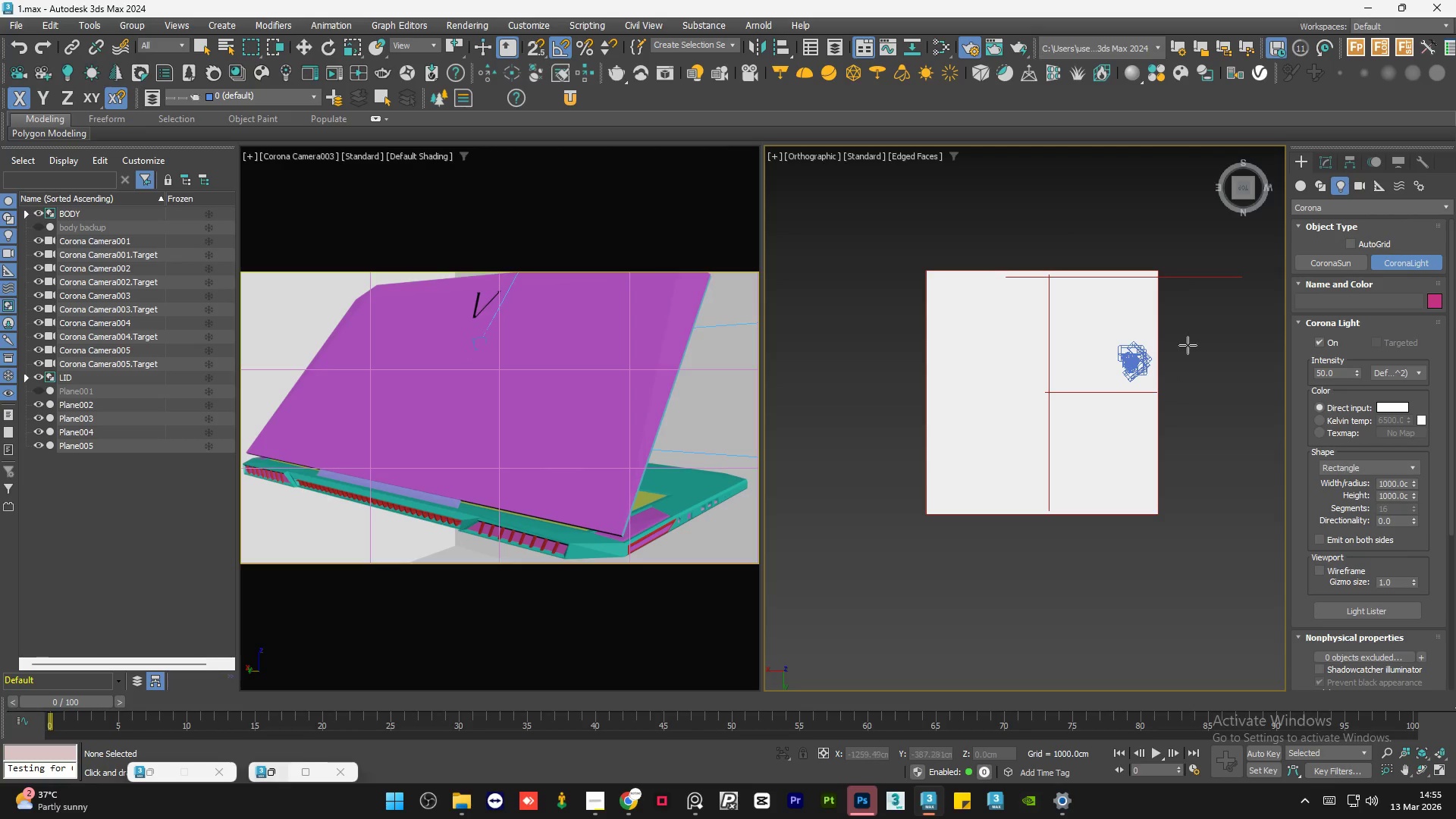 
scroll: coordinate [1160, 352], scroll_direction: up, amount: 4.0
 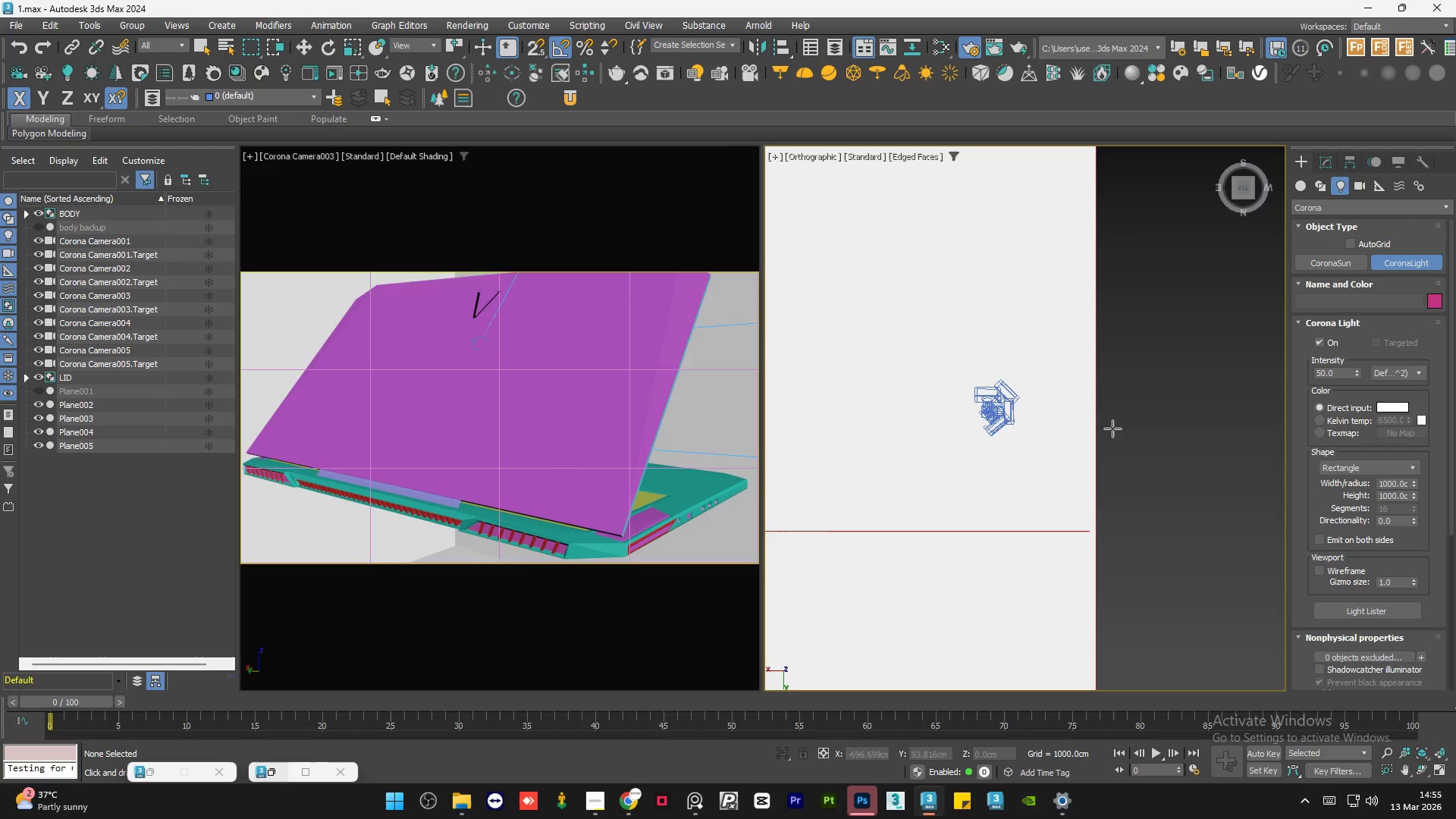 
scroll: coordinate [1100, 408], scroll_direction: down, amount: 1.0
 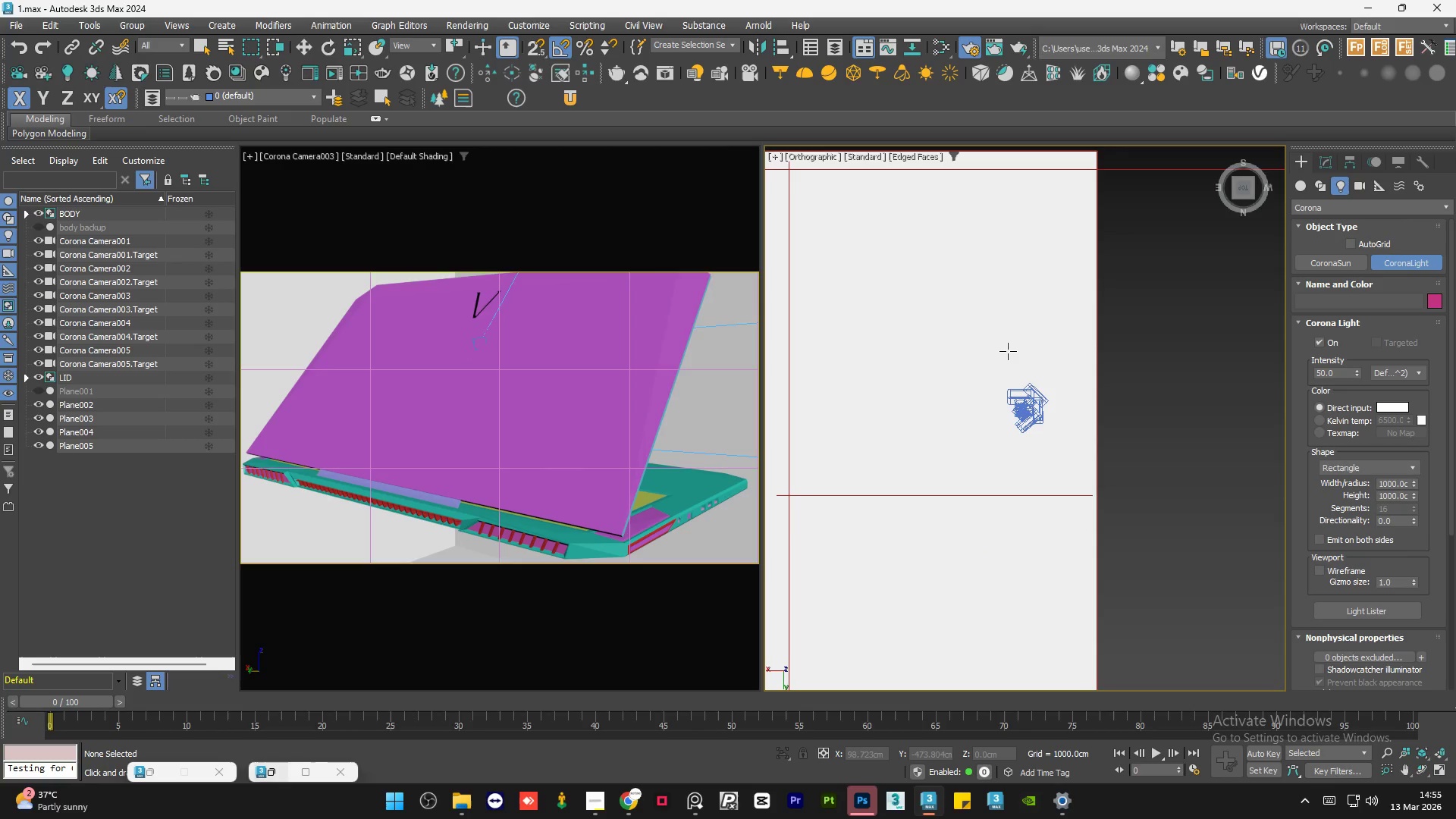 
left_click_drag(start_coordinate=[974, 346], to_coordinate=[1087, 475])
 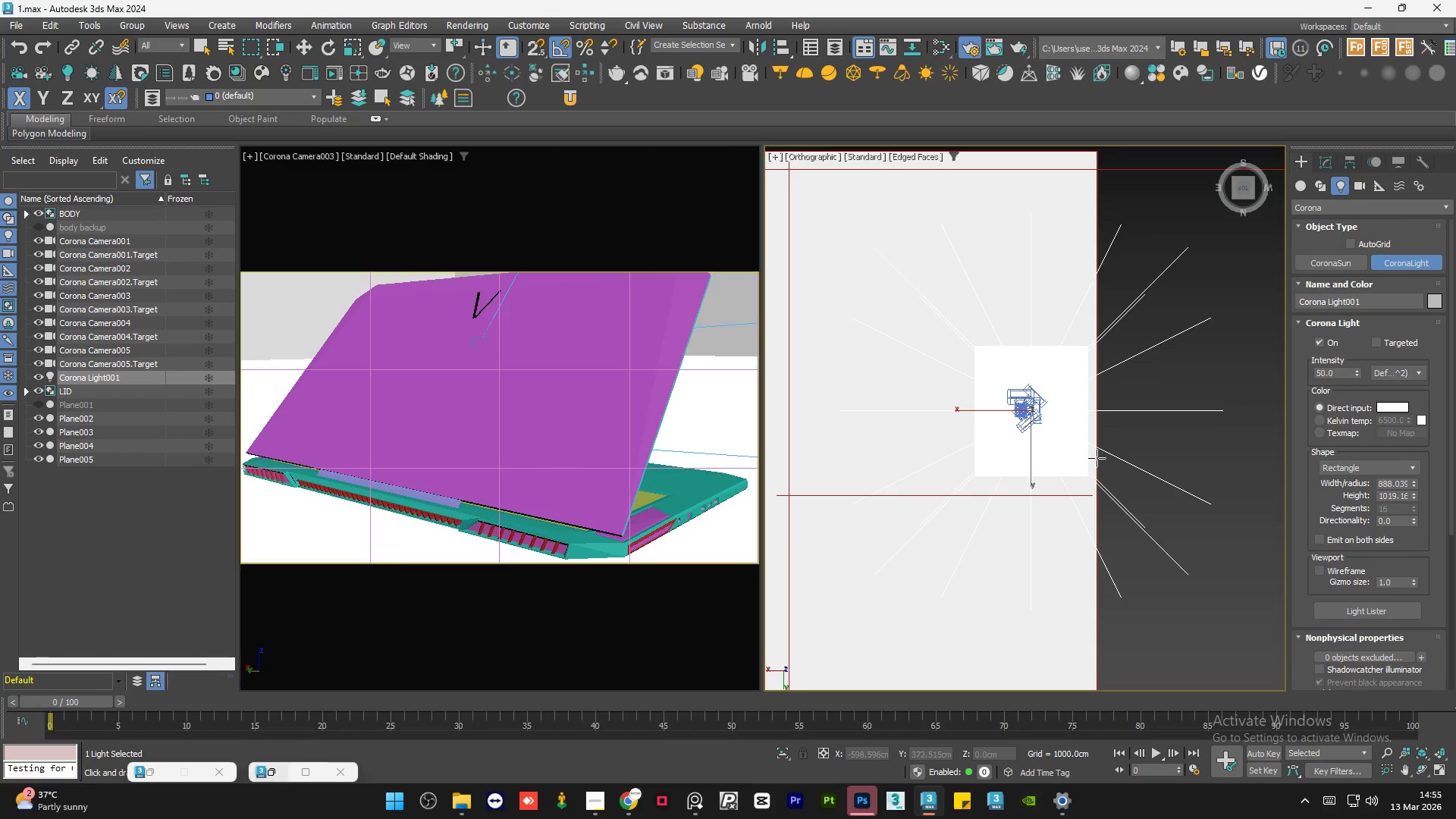 
key(W)
 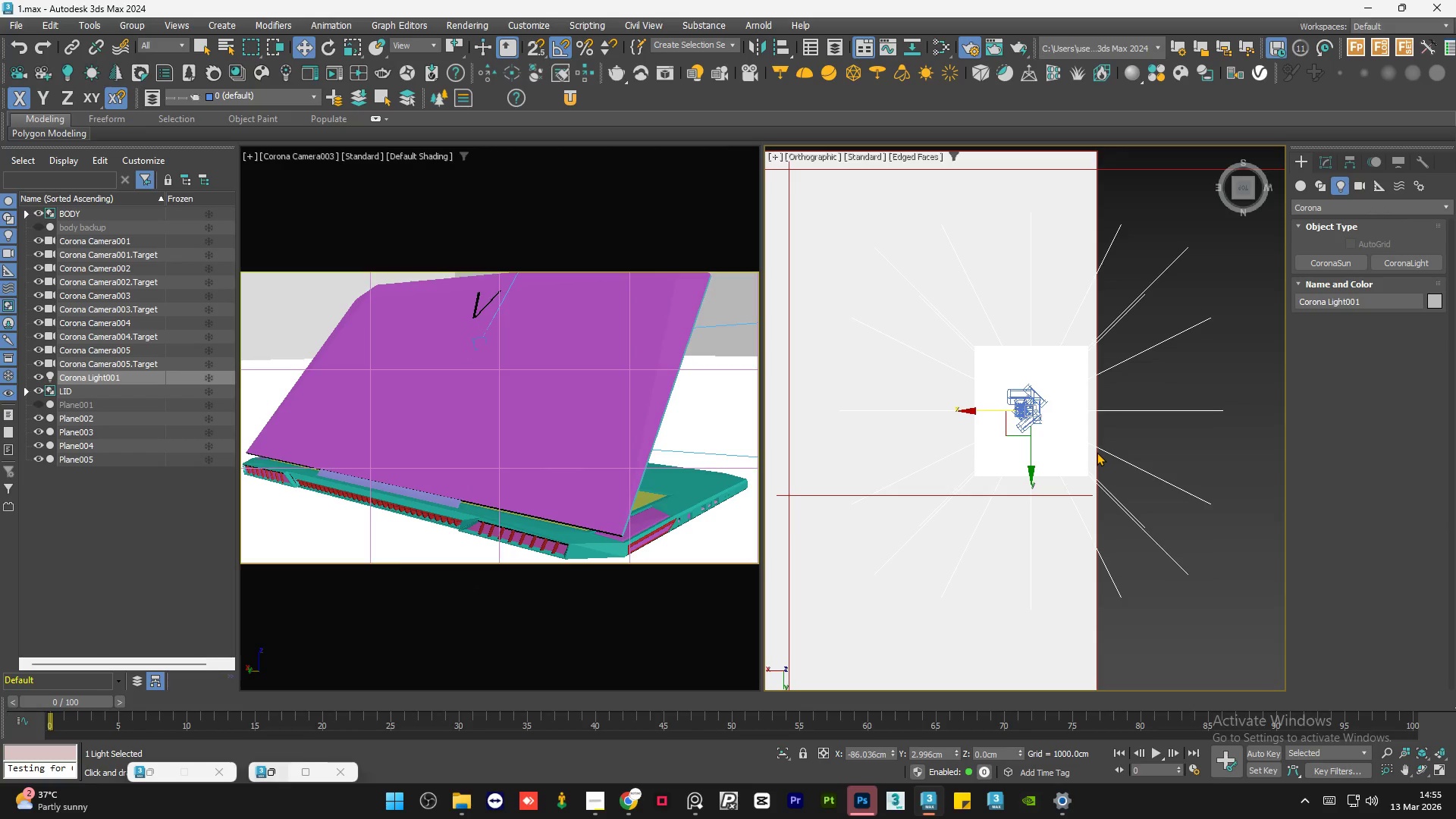 
hold_key(key=AltLeft, duration=1.39)
 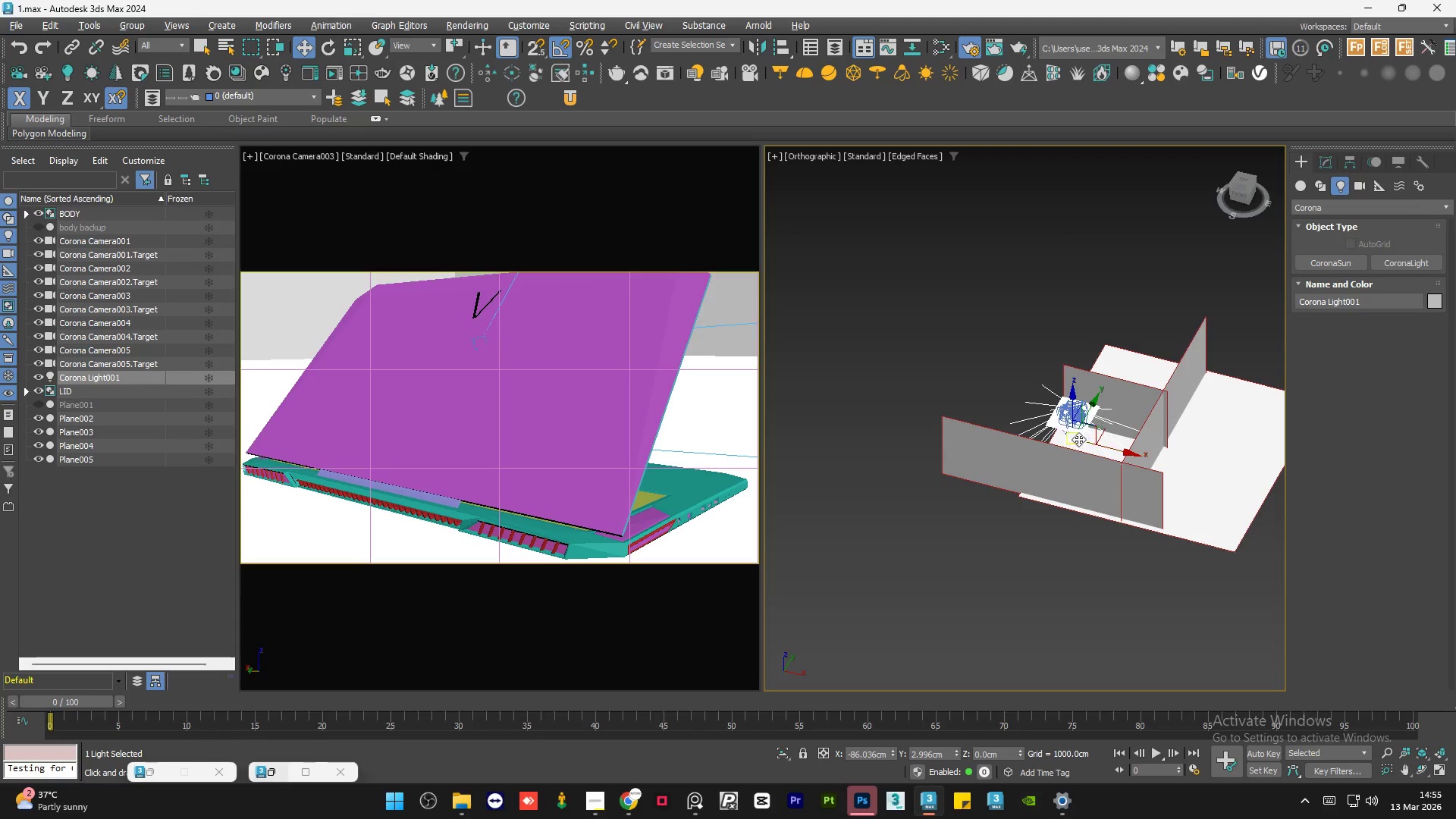 
scroll: coordinate [1094, 455], scroll_direction: down, amount: 3.0
 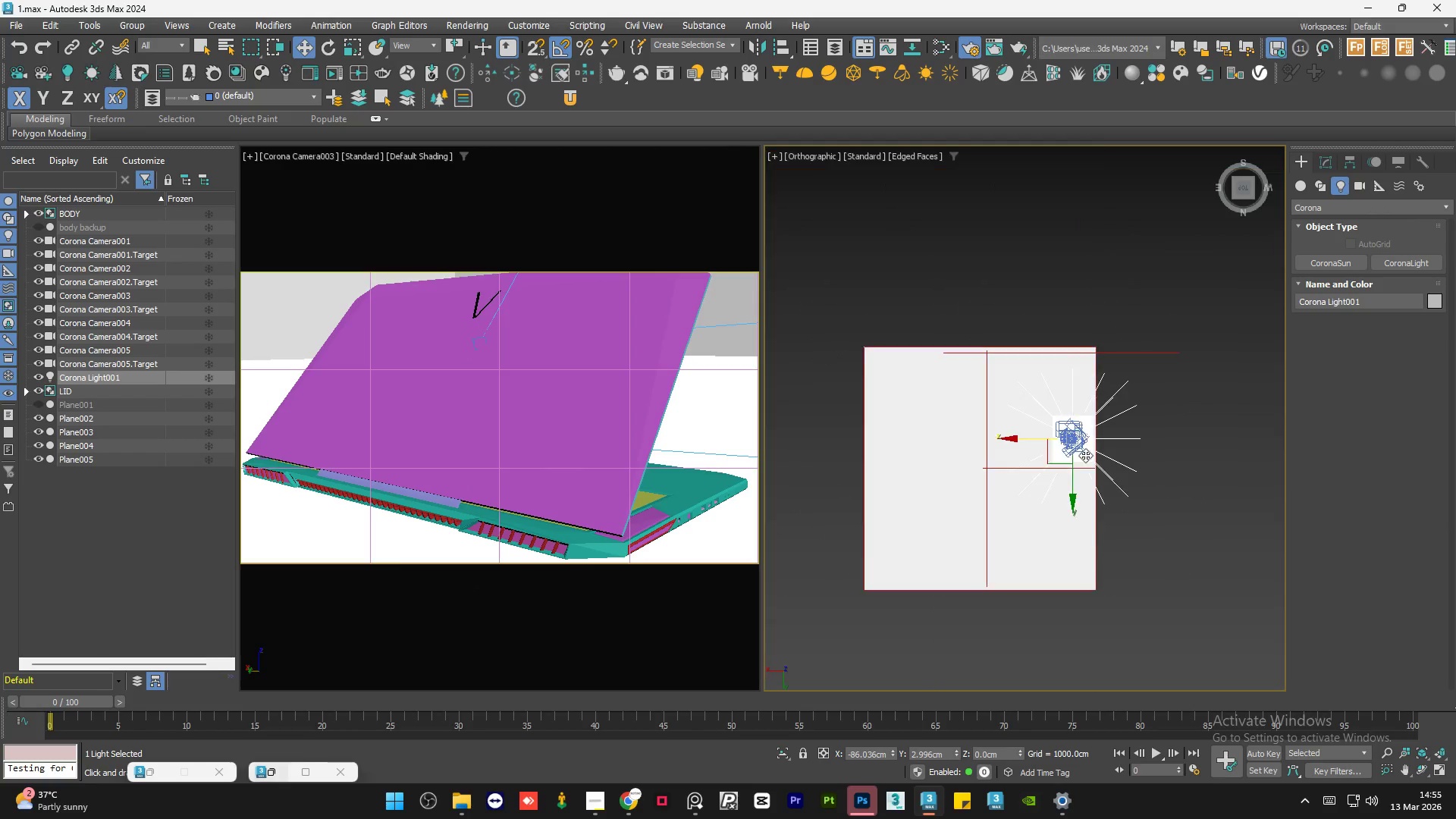 
hold_key(key=AltLeft, duration=0.73)
 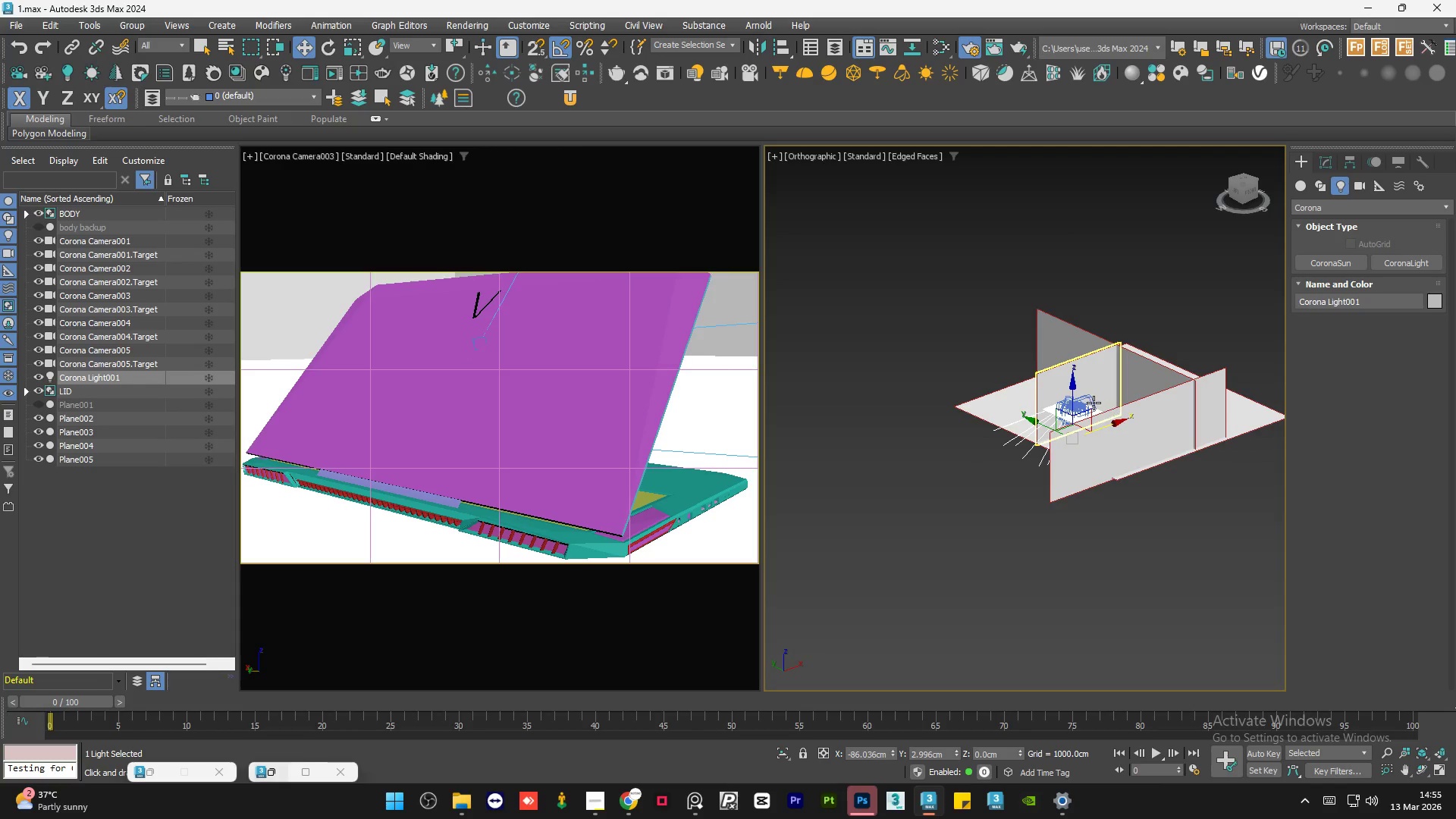 
scroll: coordinate [1081, 403], scroll_direction: up, amount: 6.0
 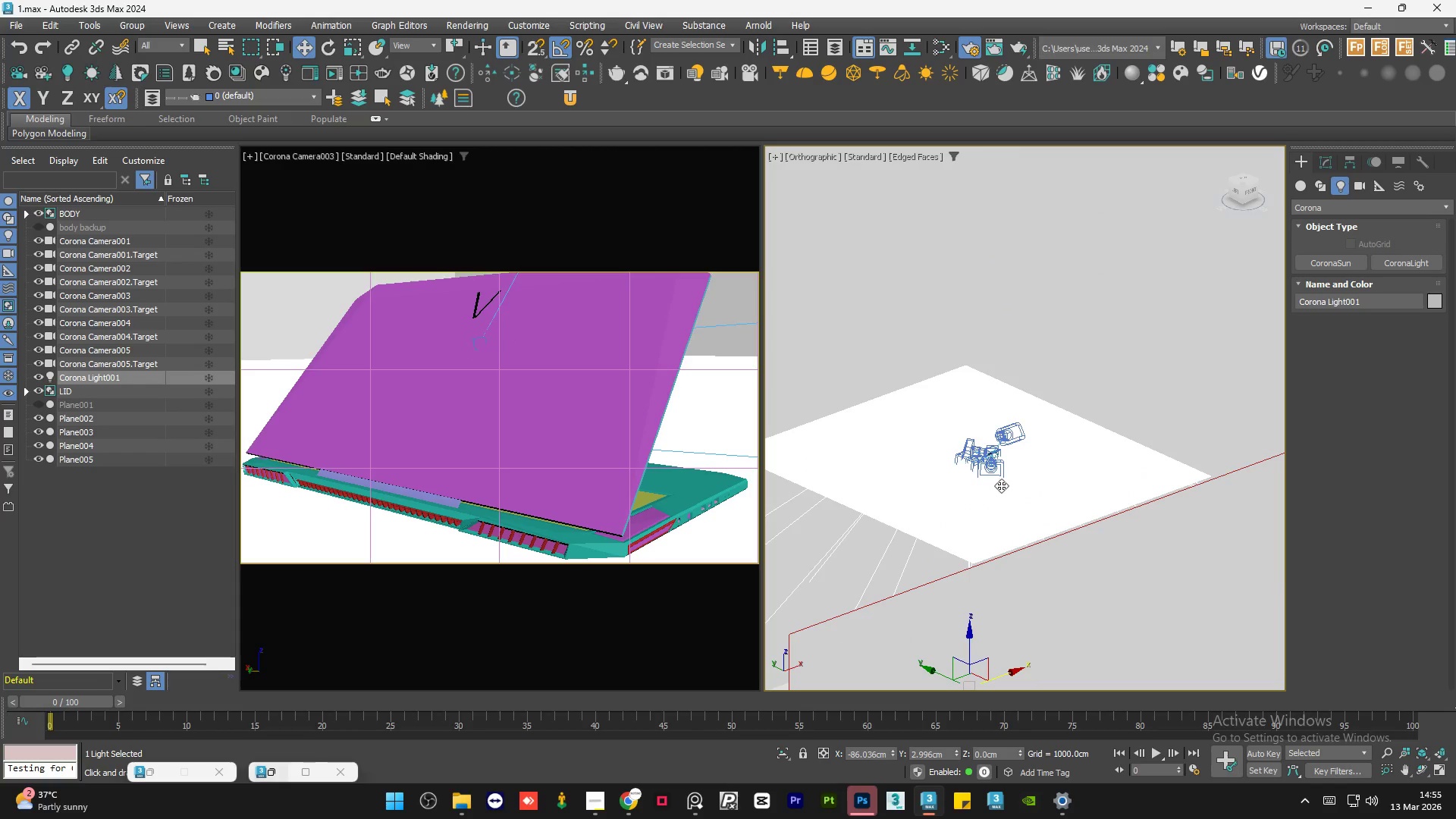 
scroll: coordinate [1012, 498], scroll_direction: down, amount: 2.0
 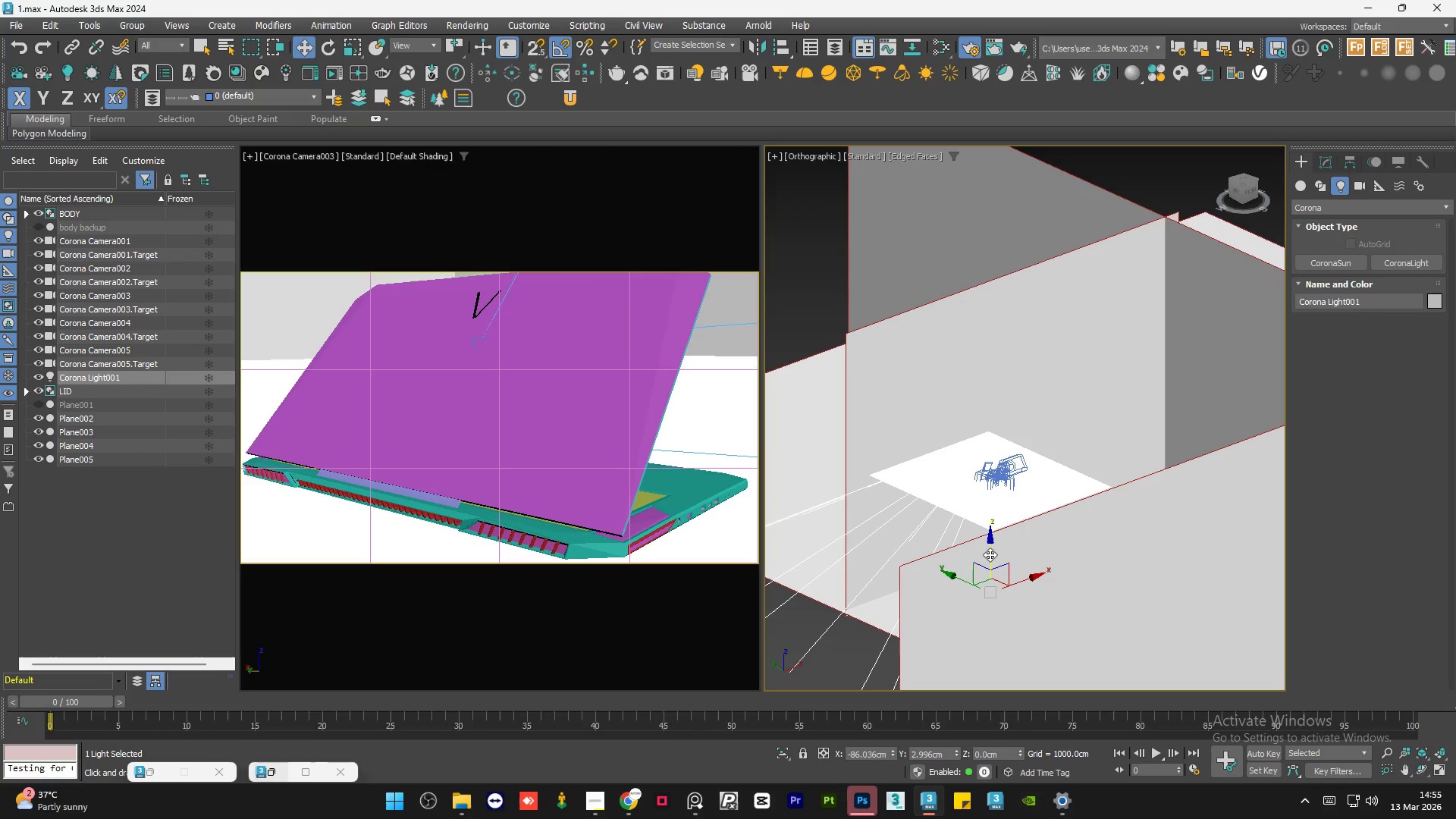 
left_click_drag(start_coordinate=[990, 554], to_coordinate=[1018, 302])
 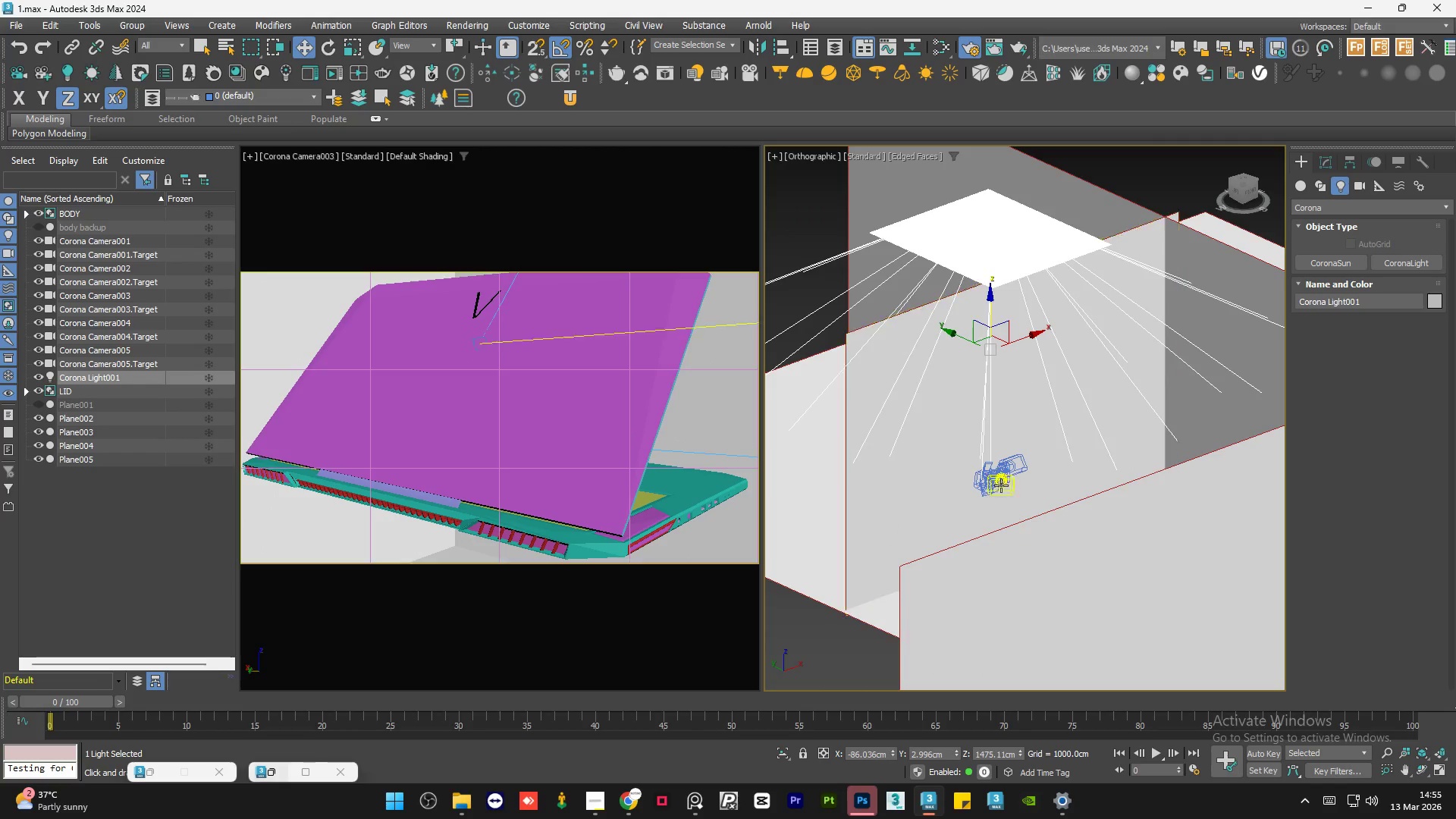 
scroll: coordinate [1160, 473], scroll_direction: up, amount: 9.0
 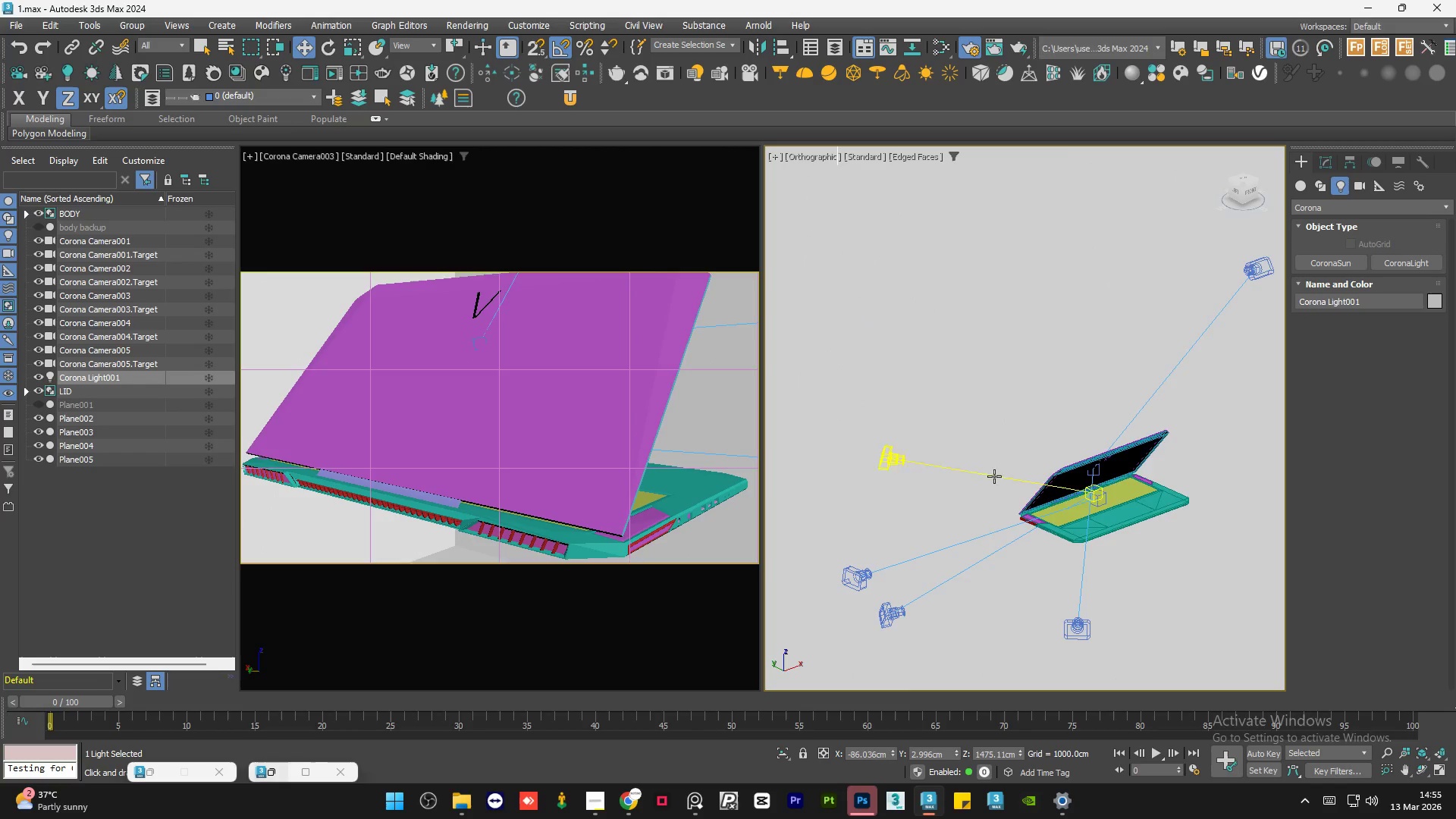 
hold_key(key=AltLeft, duration=0.89)
 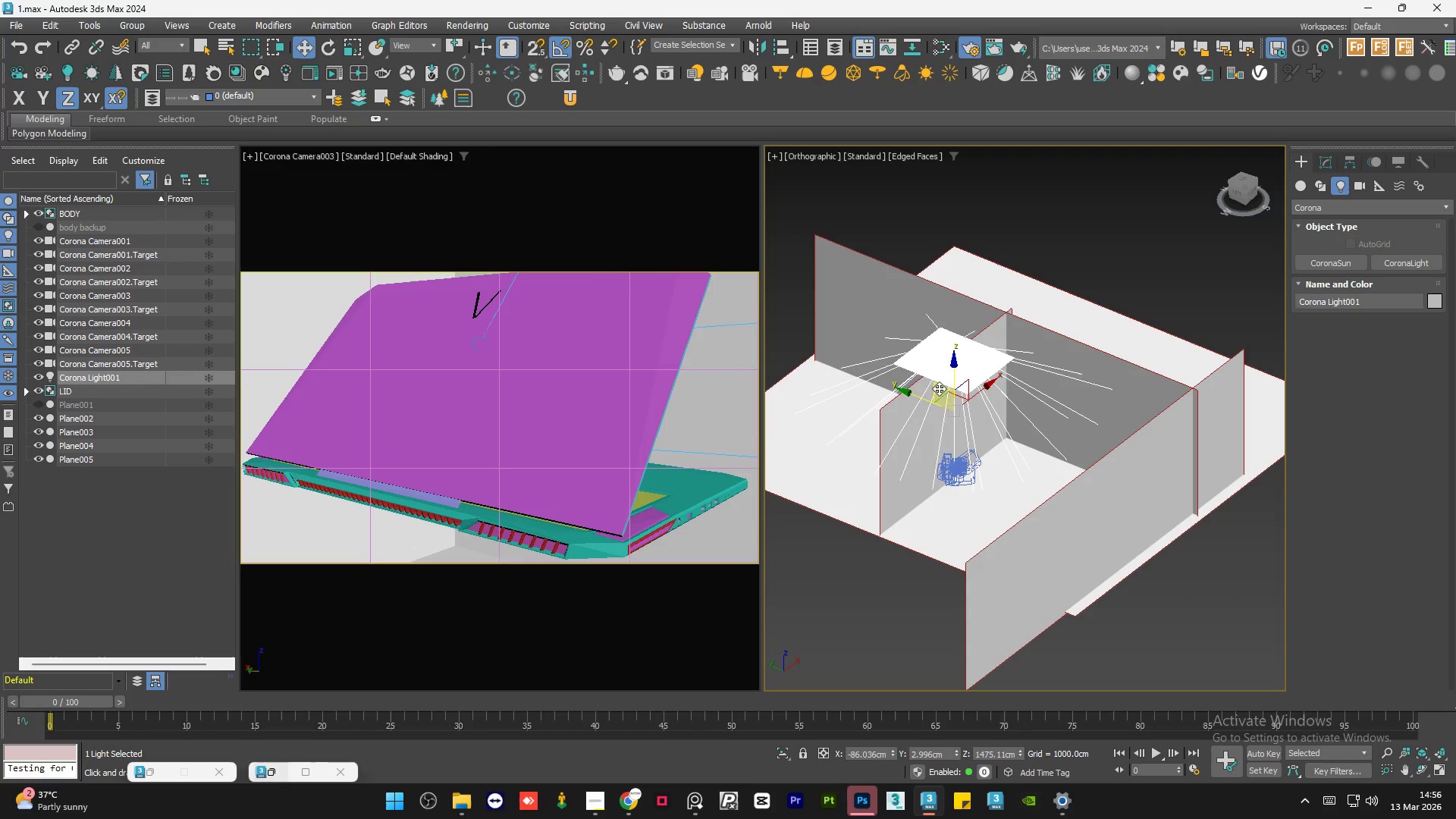 
scroll: coordinate [956, 471], scroll_direction: down, amount: 11.0
 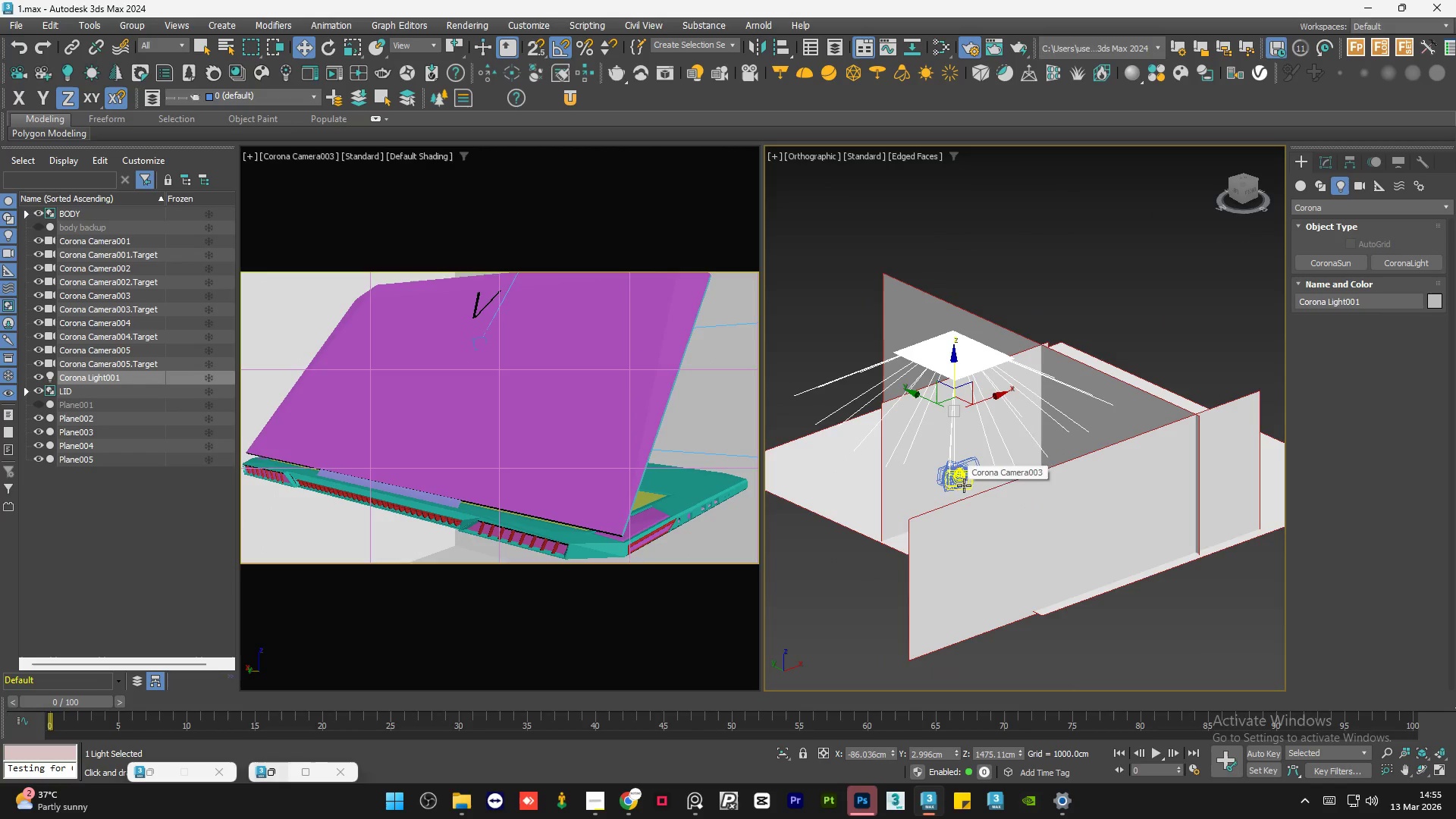 
left_click_drag(start_coordinate=[914, 393], to_coordinate=[971, 407])
 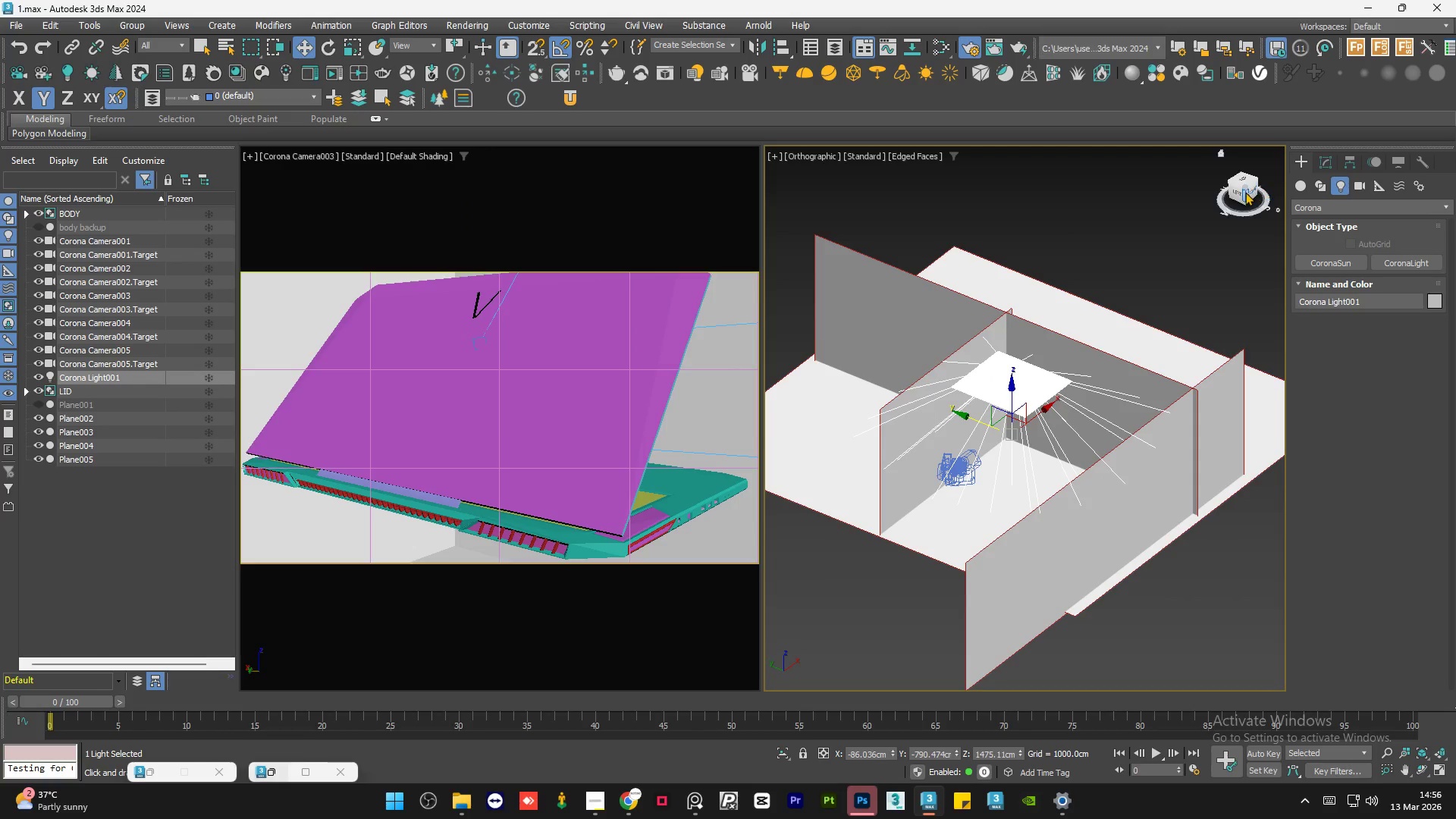 
left_click([1236, 192])
 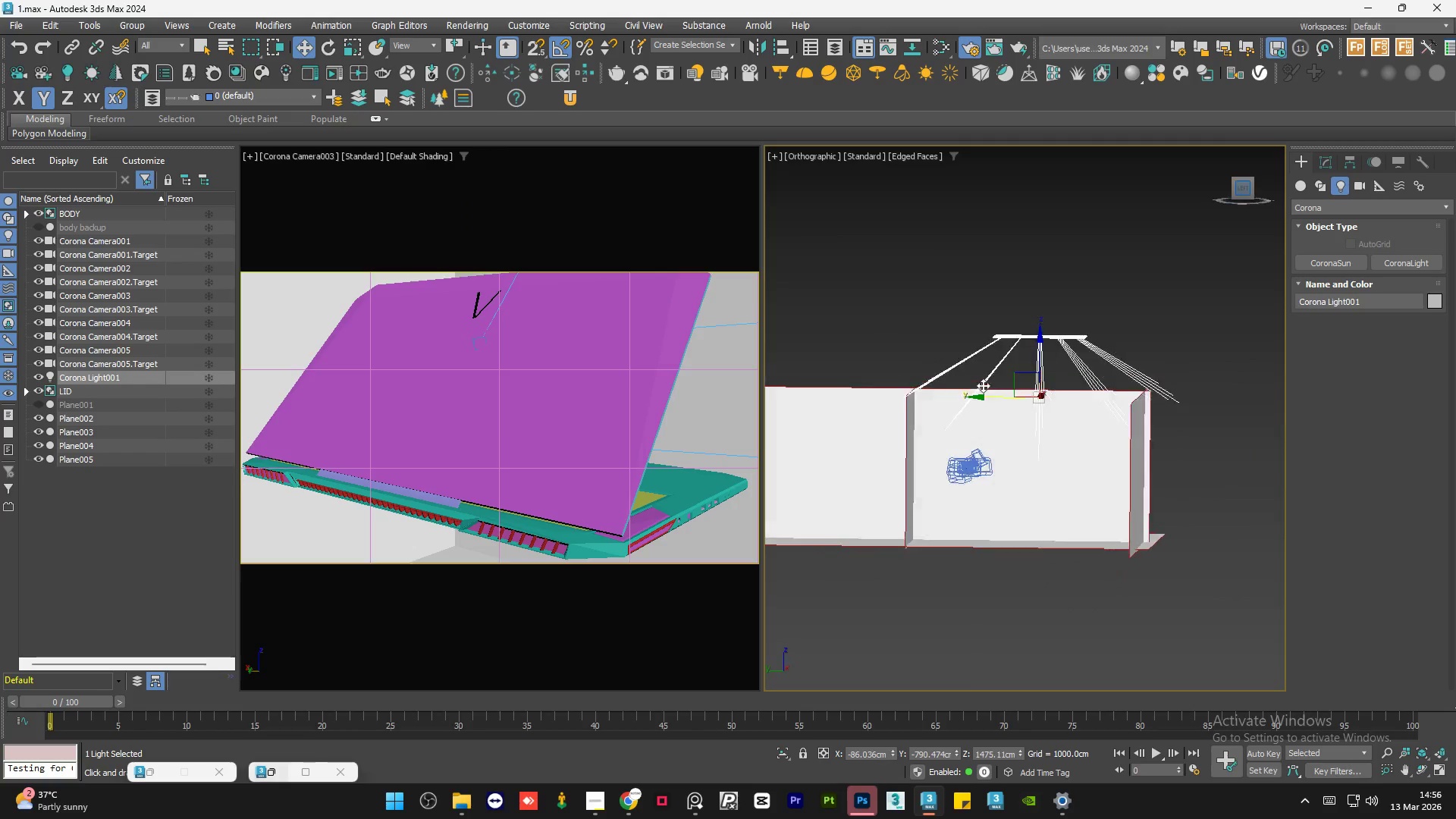 
key(E)
 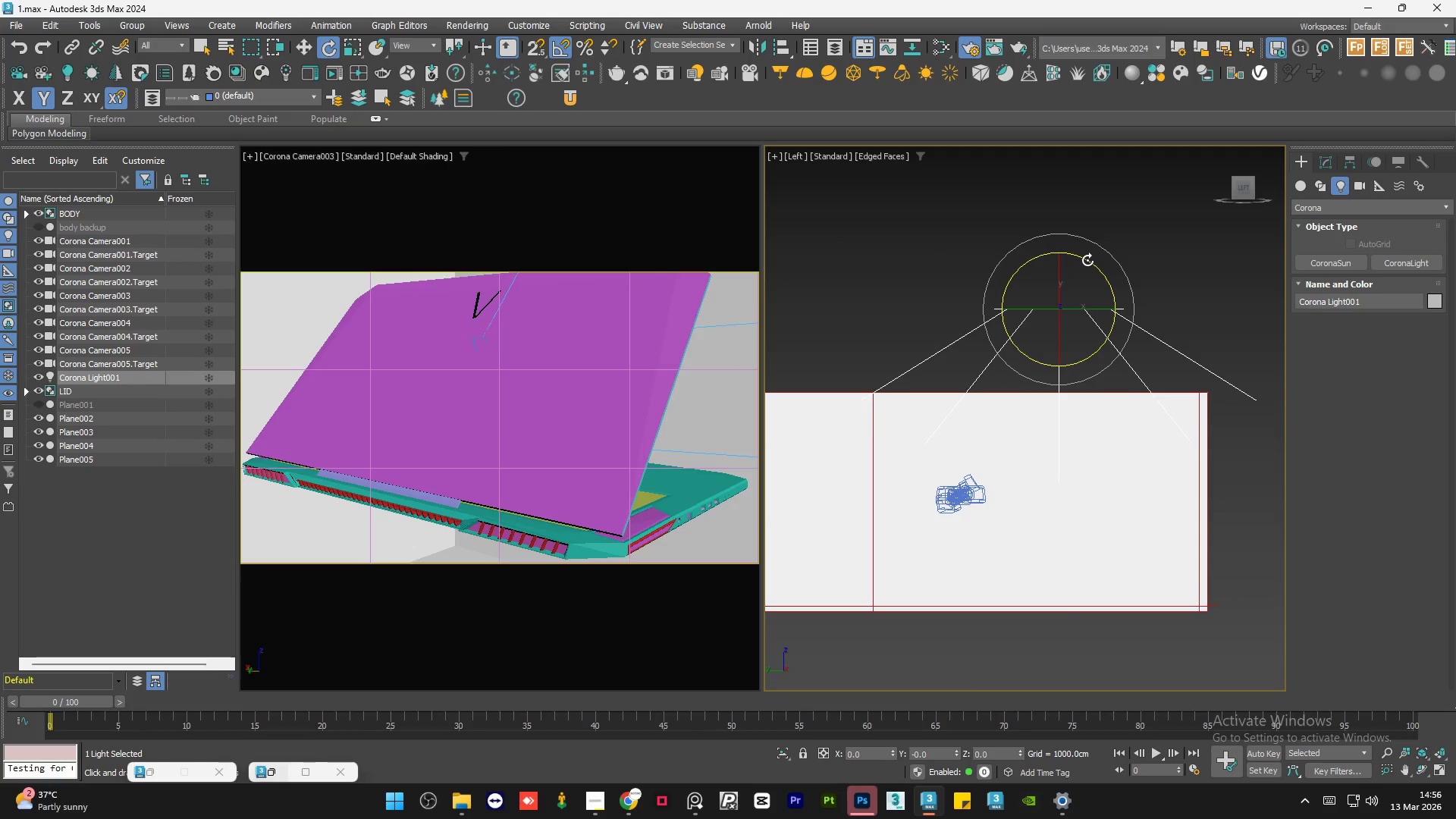 
scroll: coordinate [995, 397], scroll_direction: up, amount: 1.0
 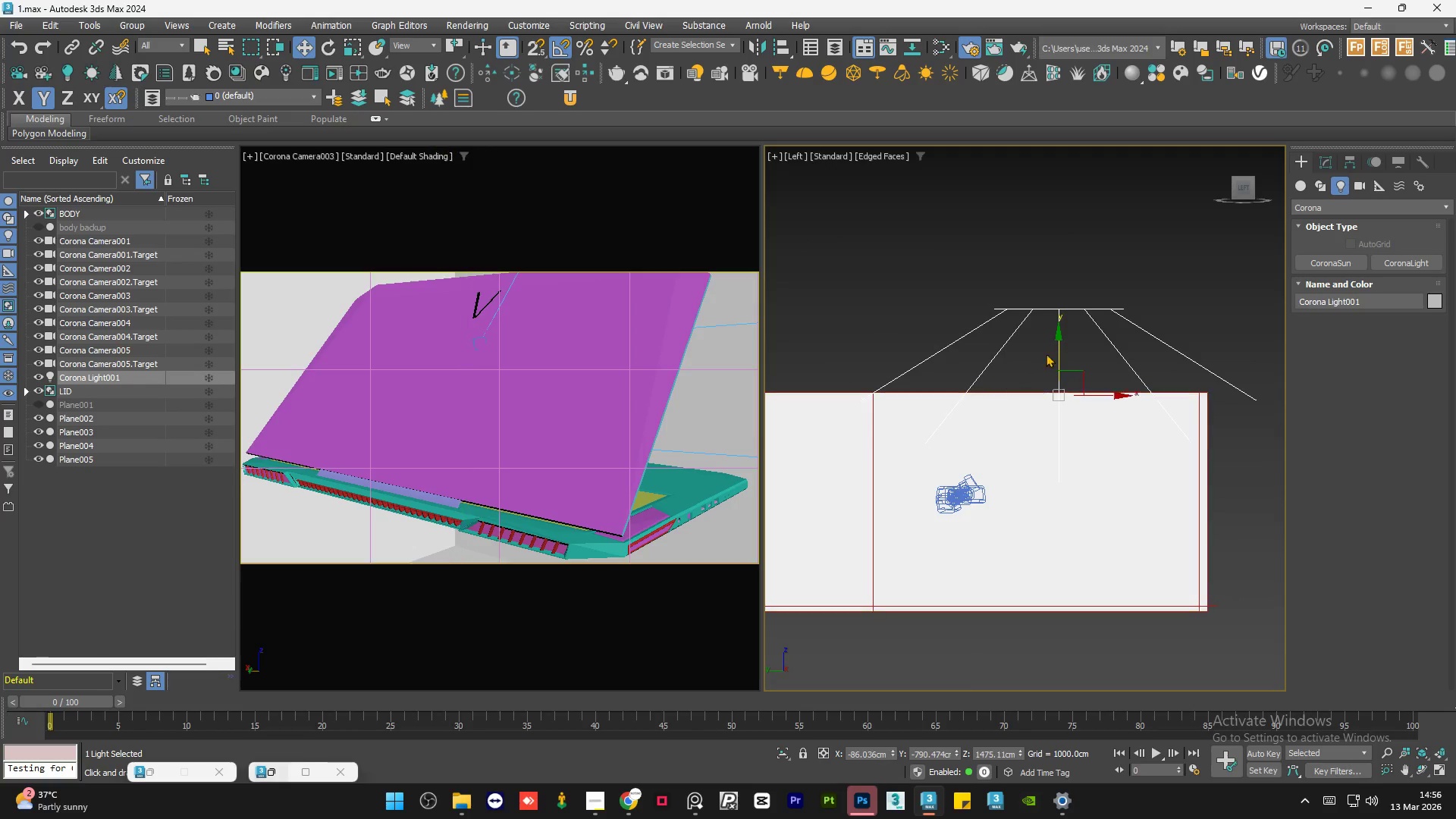 
left_click_drag(start_coordinate=[1087, 260], to_coordinate=[1094, 262])
 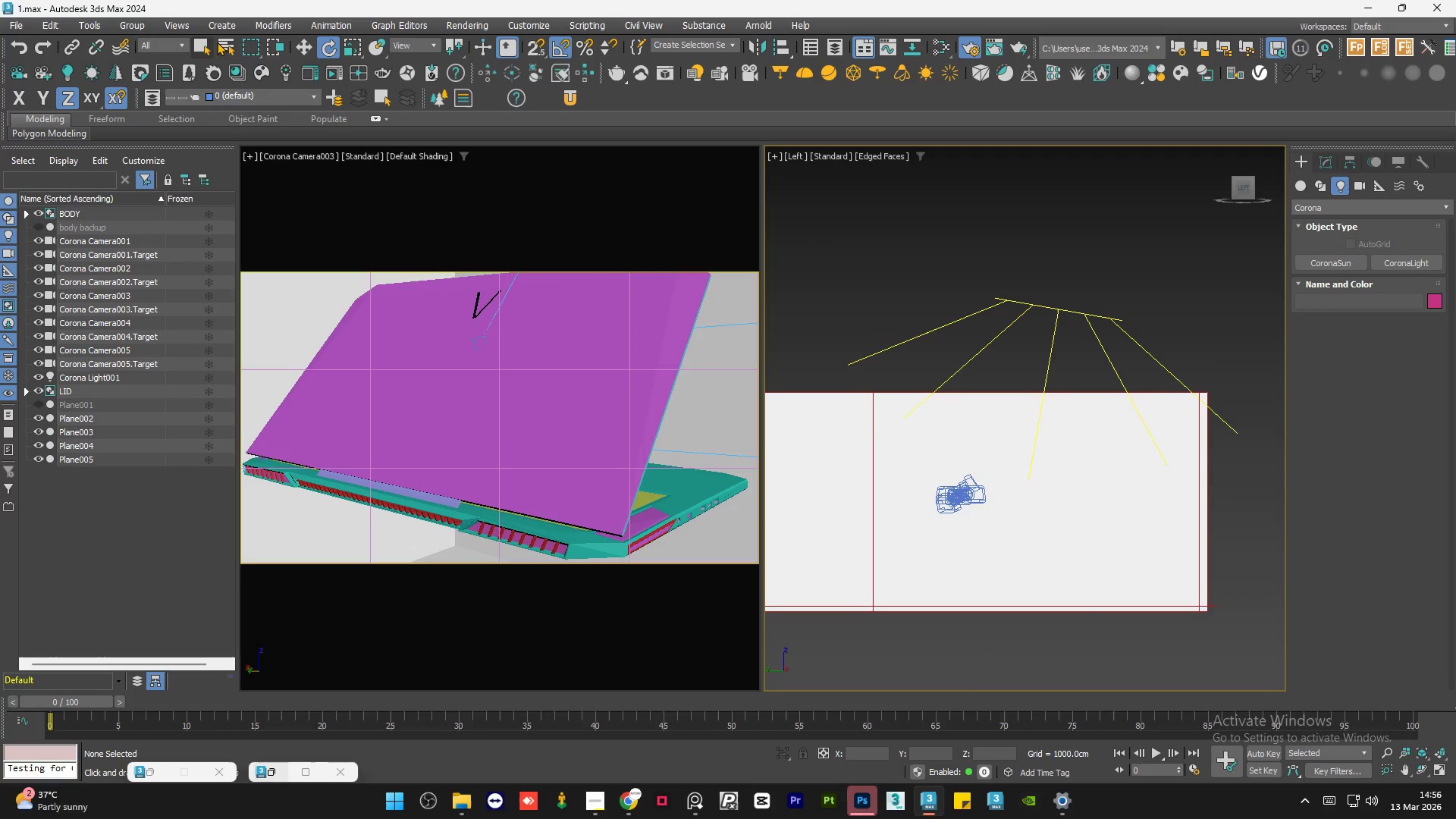 
left_click([329, 71])
 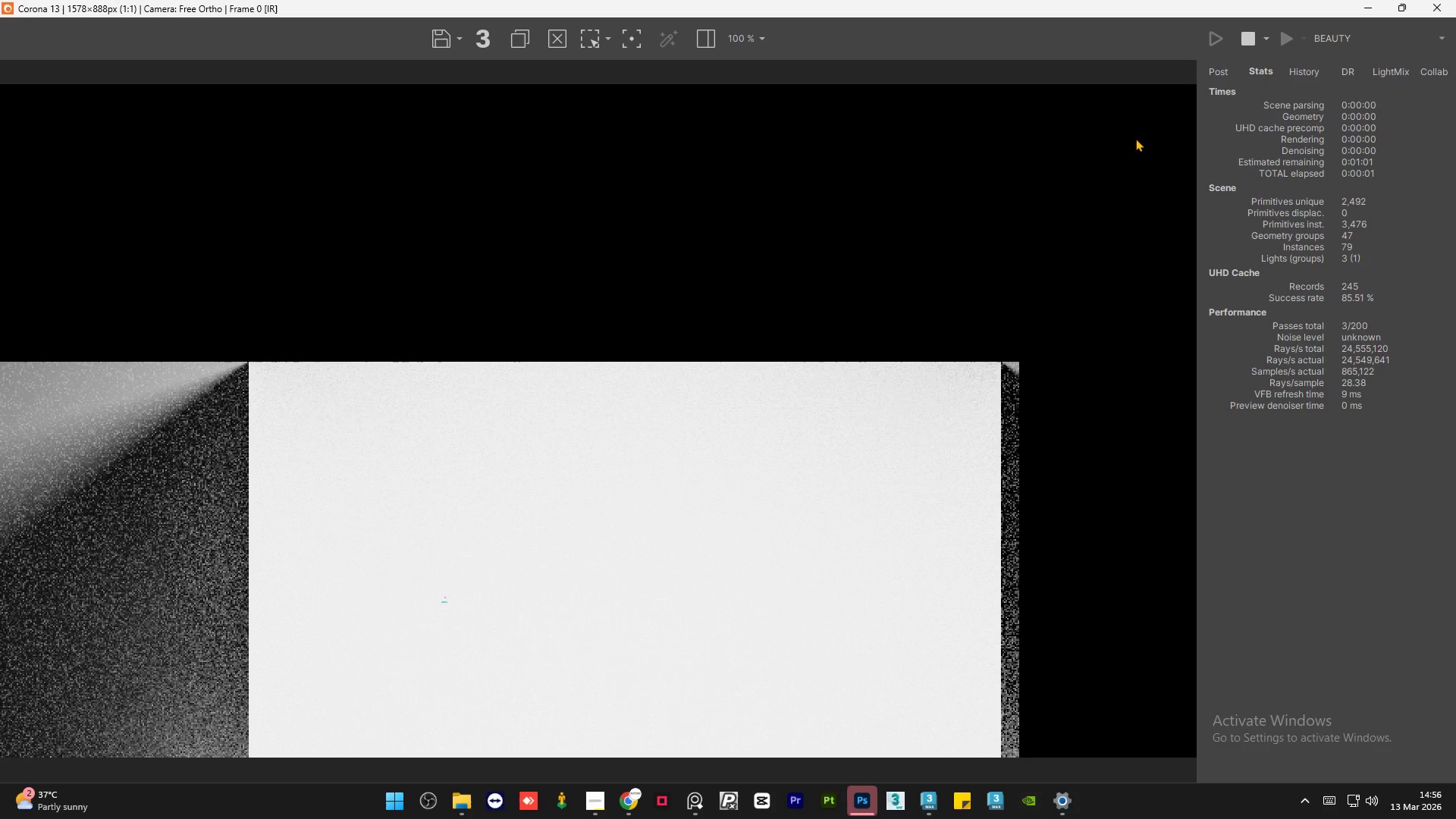 
left_click([1379, 15])
 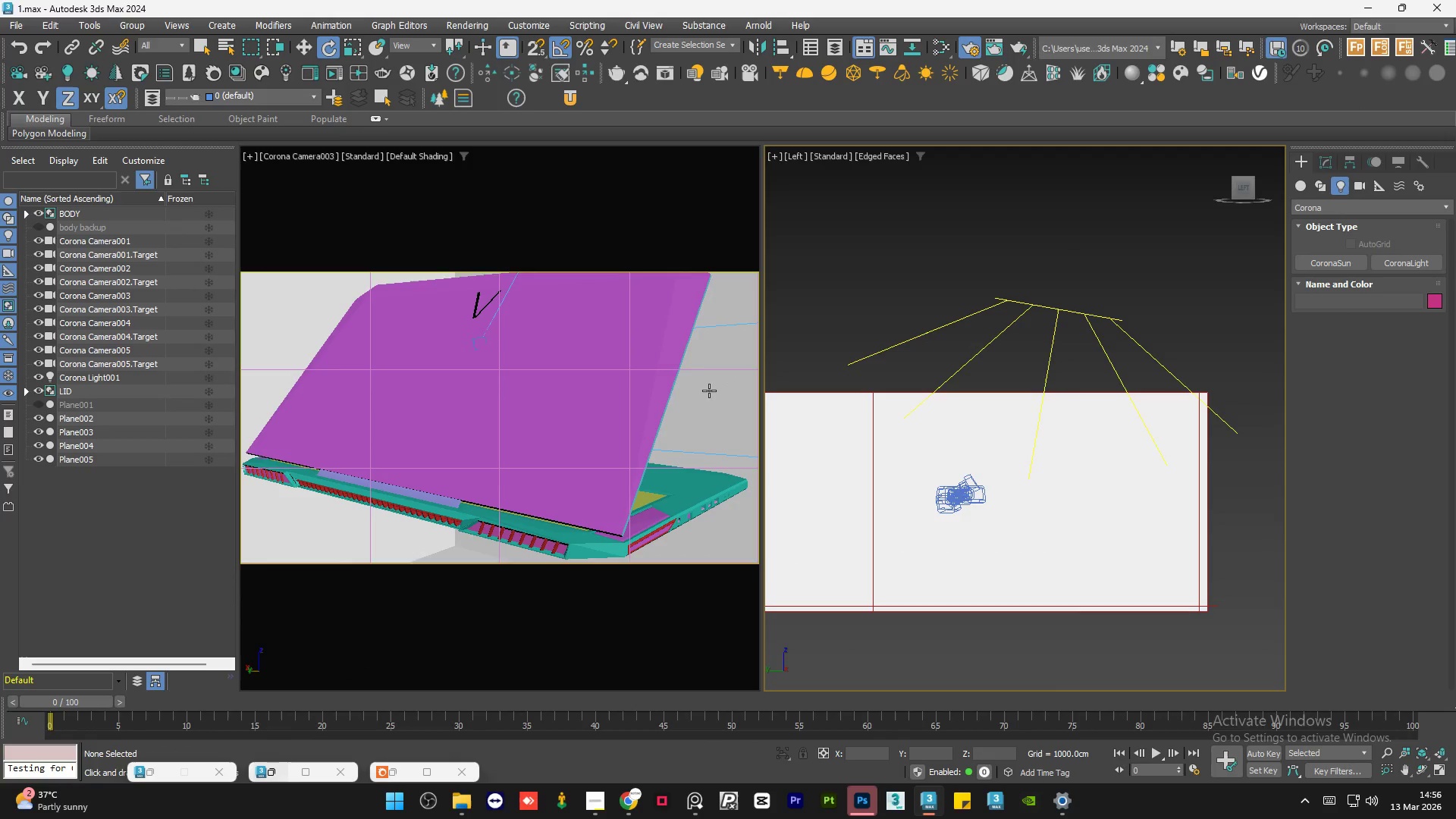 
left_click([704, 391])
 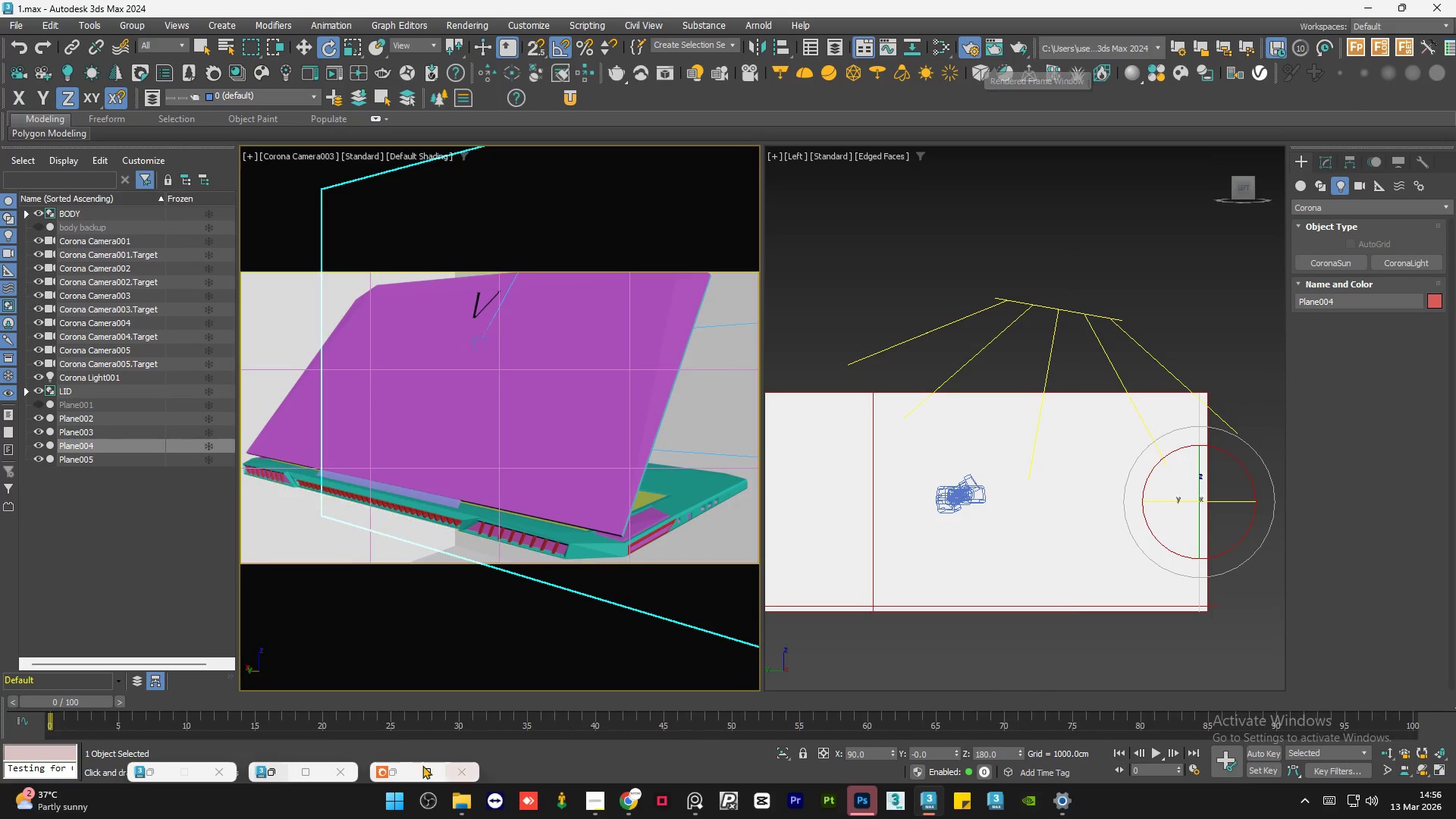 
left_click([280, 761])
 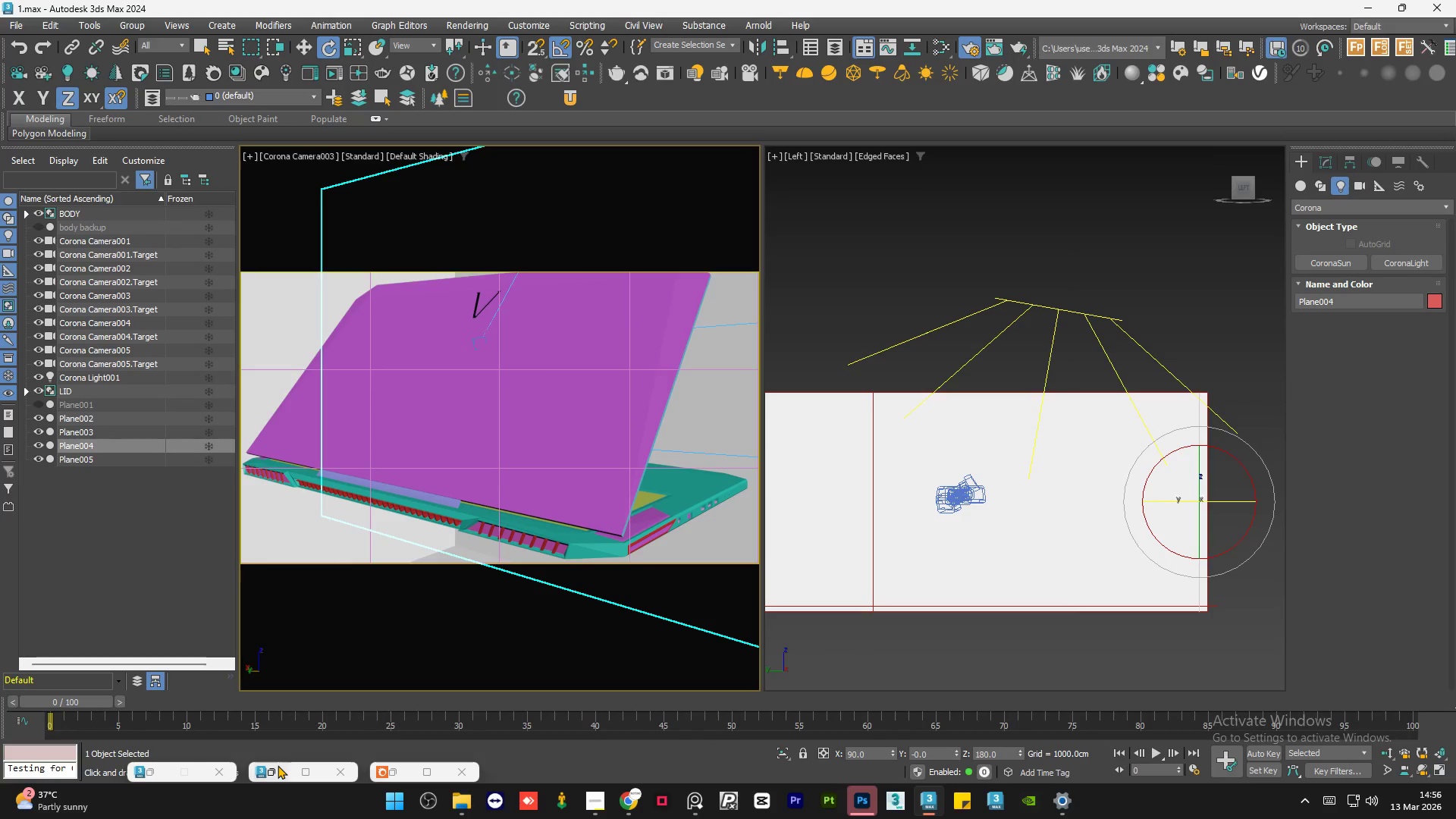 
left_click([278, 765])
 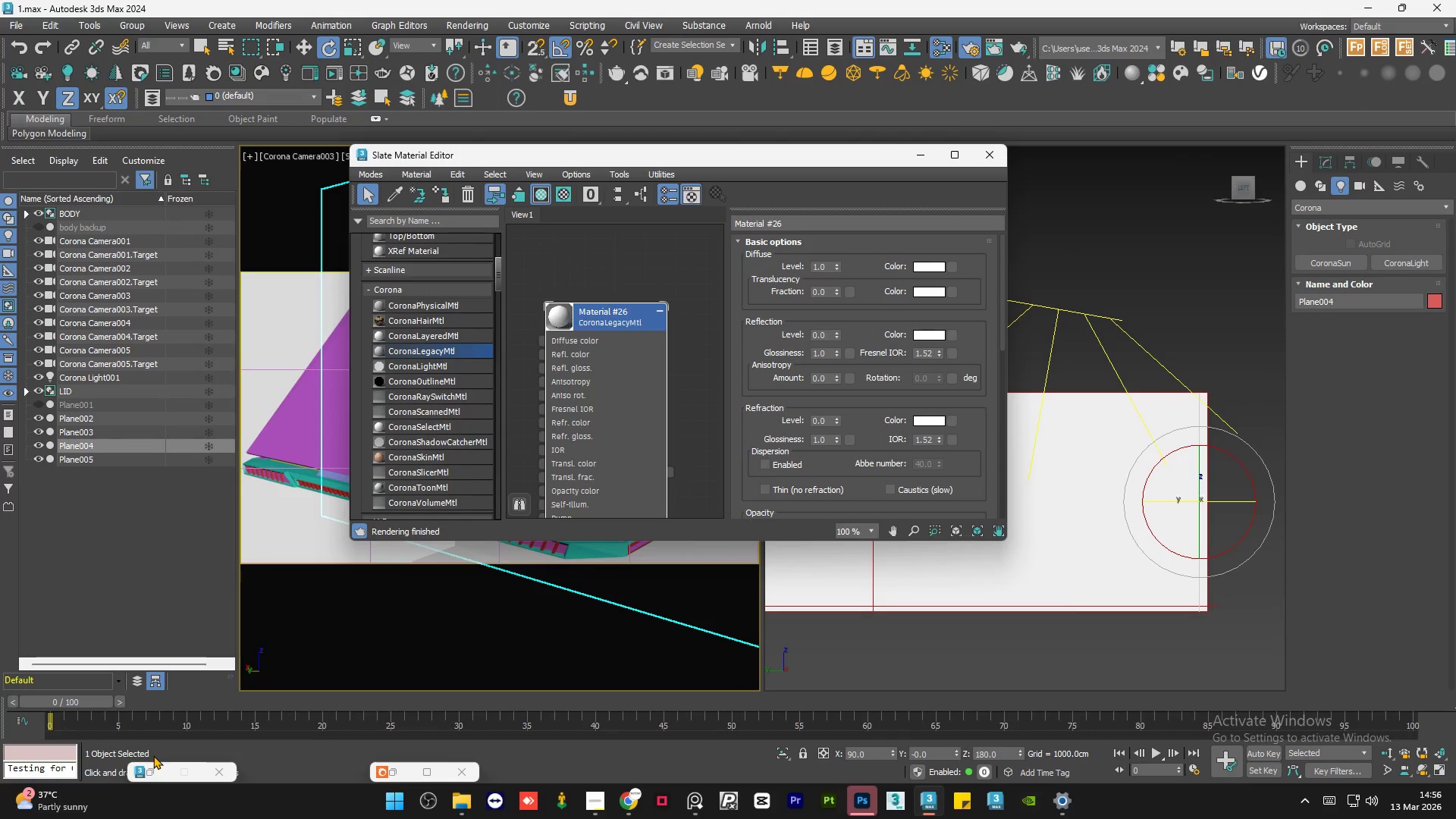 
left_click([153, 781])
 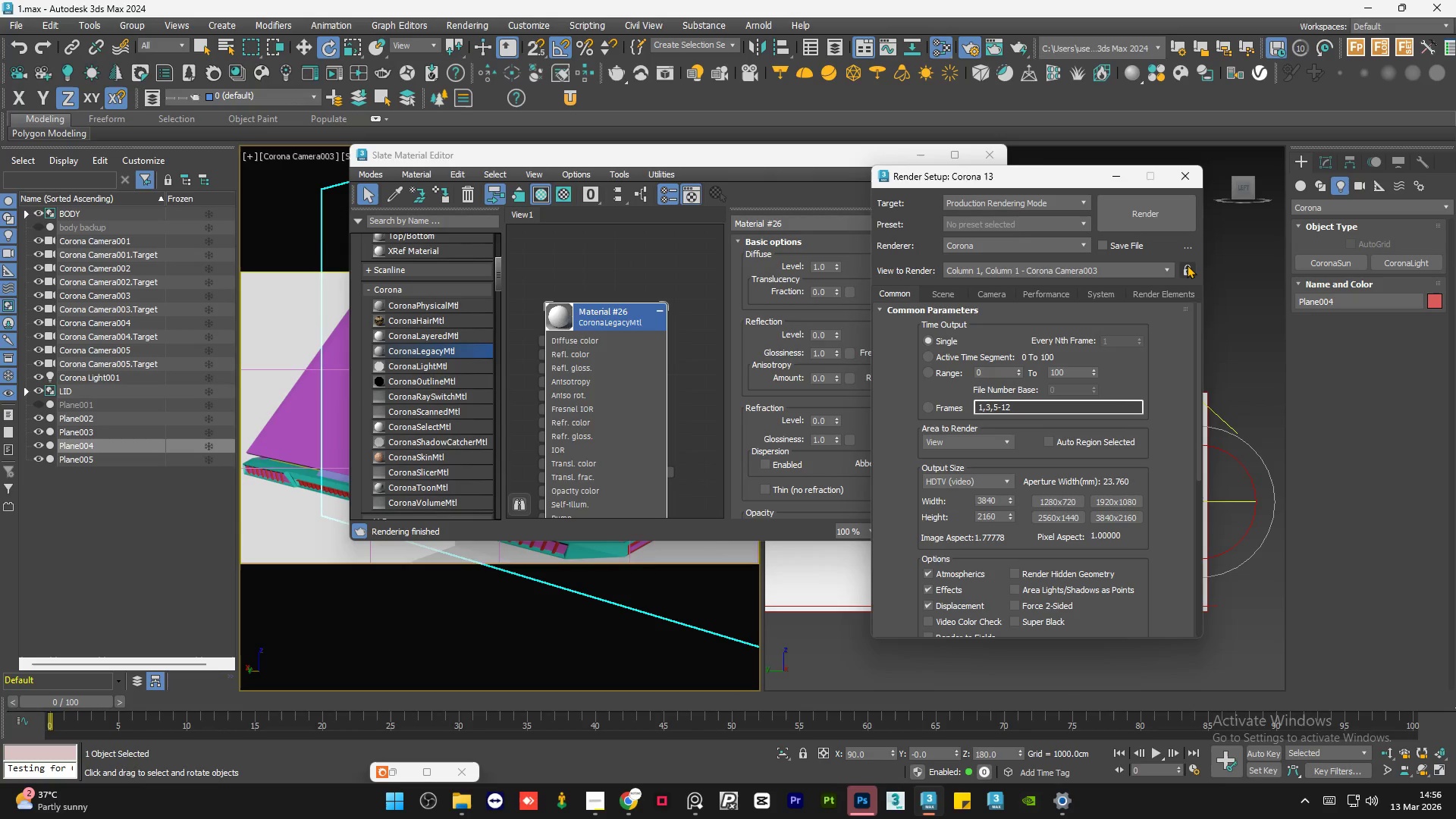 
left_click([1187, 264])
 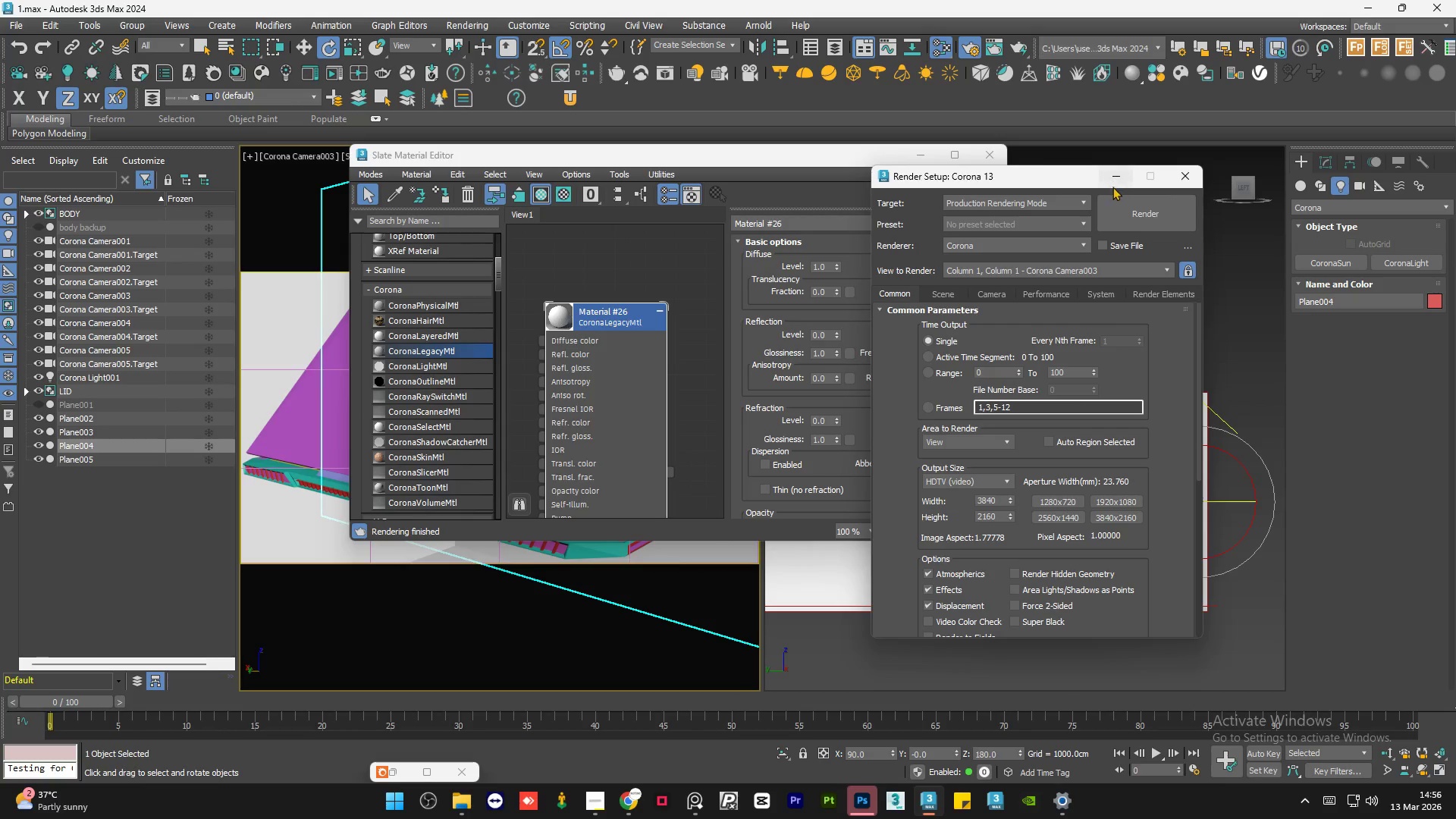 
left_click([1116, 180])
 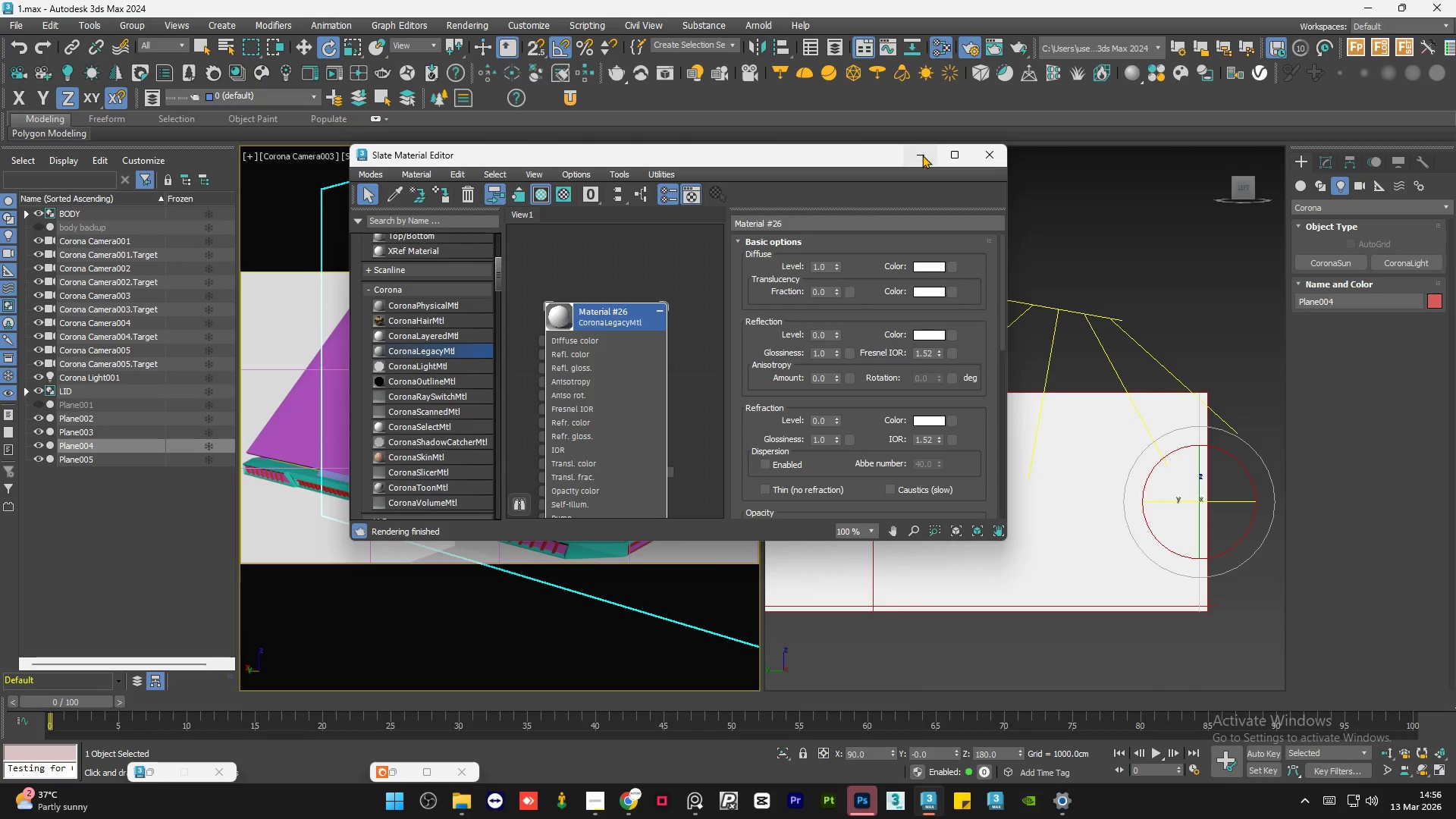 
left_click([922, 155])
 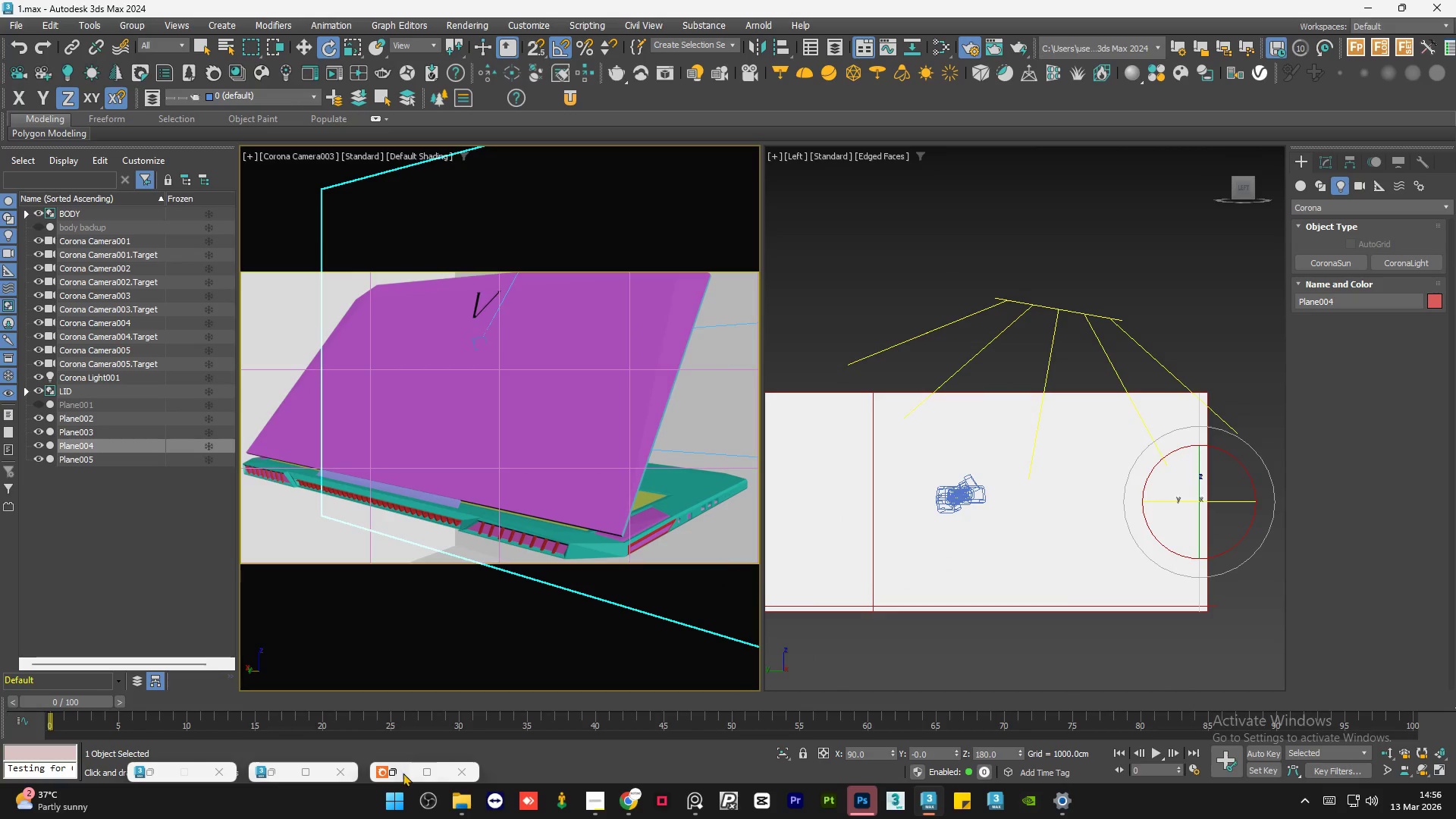 
left_click([400, 774])
 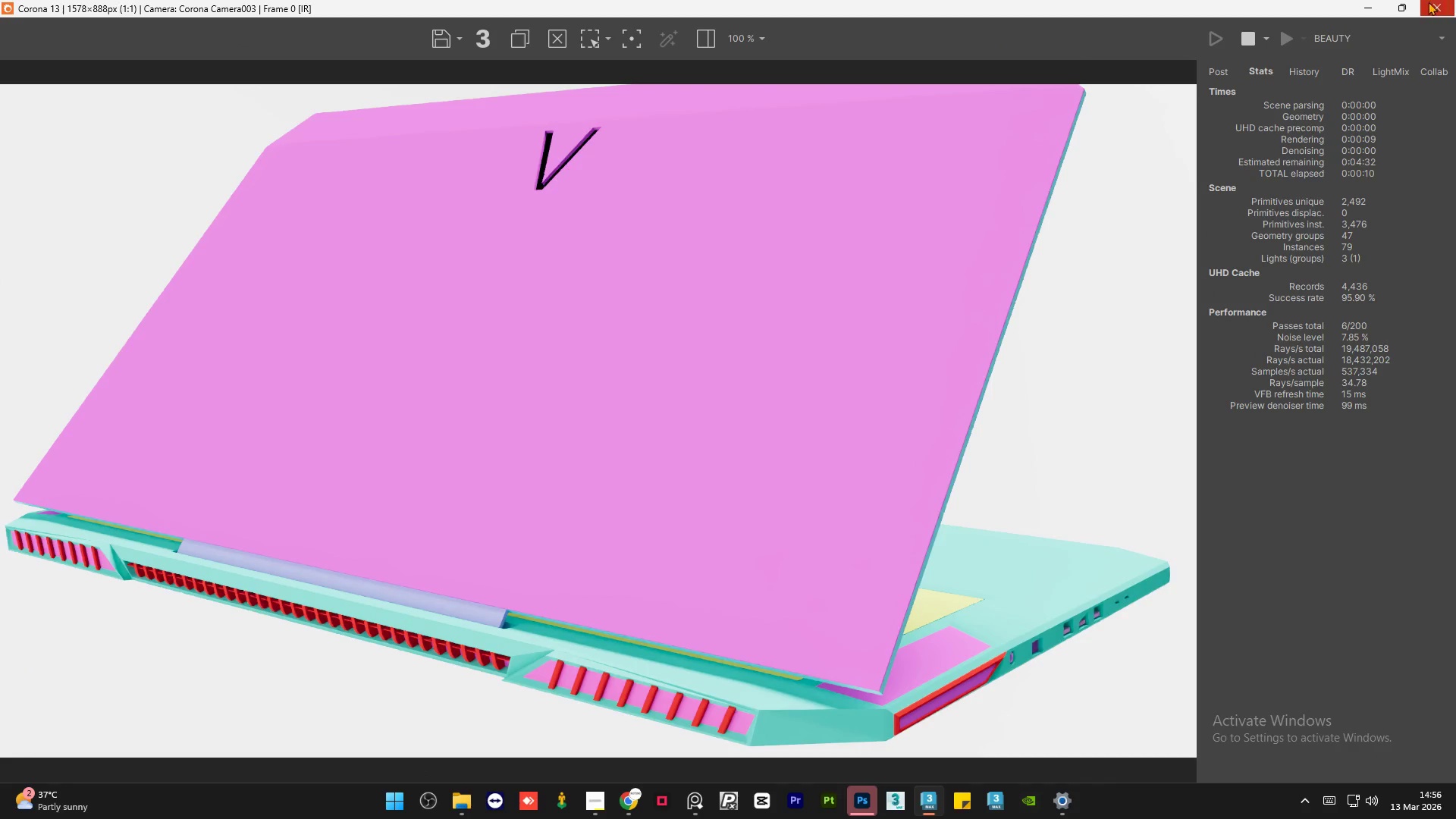 
left_click([1404, 2])
 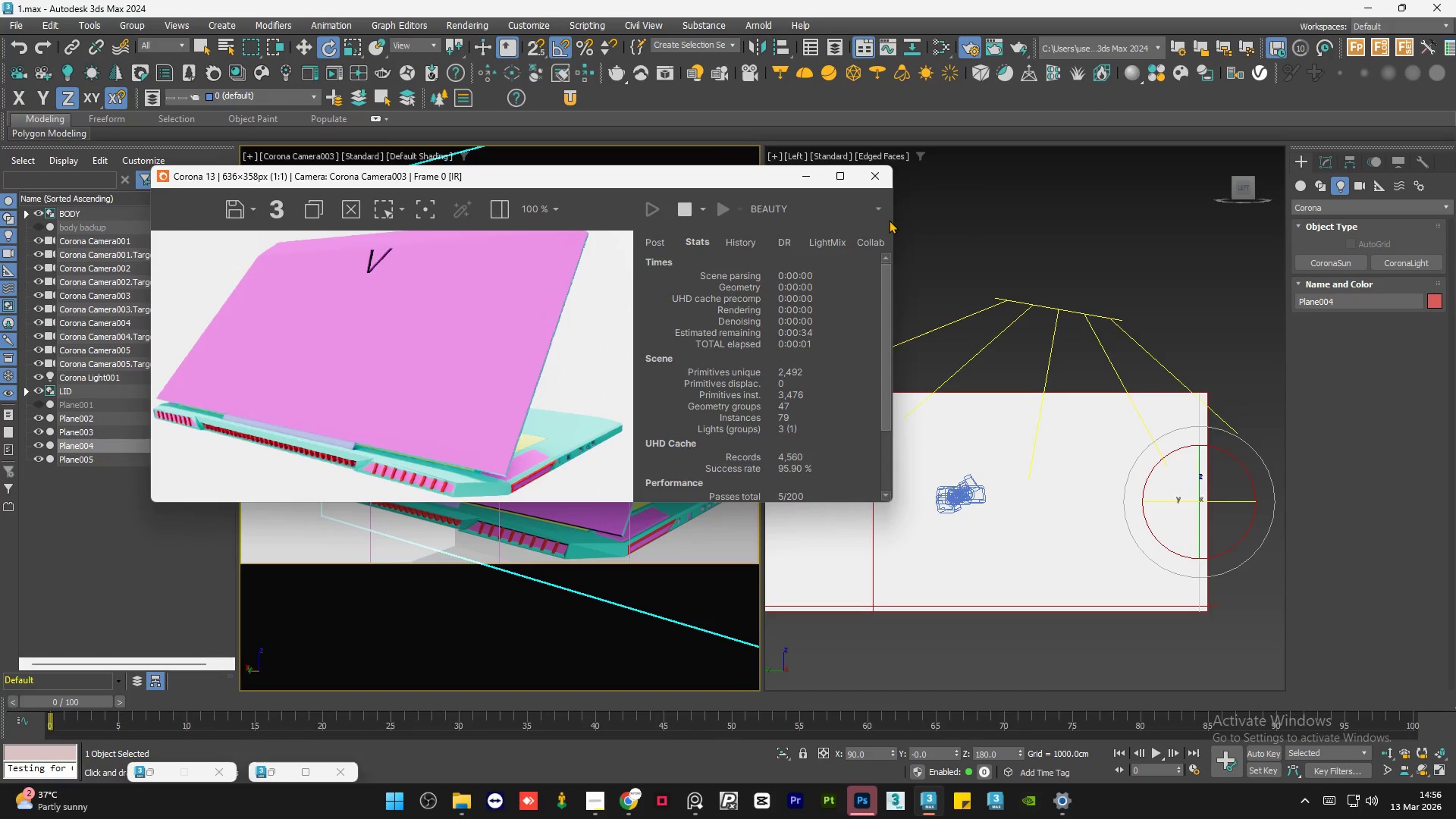 
left_click_drag(start_coordinate=[893, 220], to_coordinate=[639, 264])
 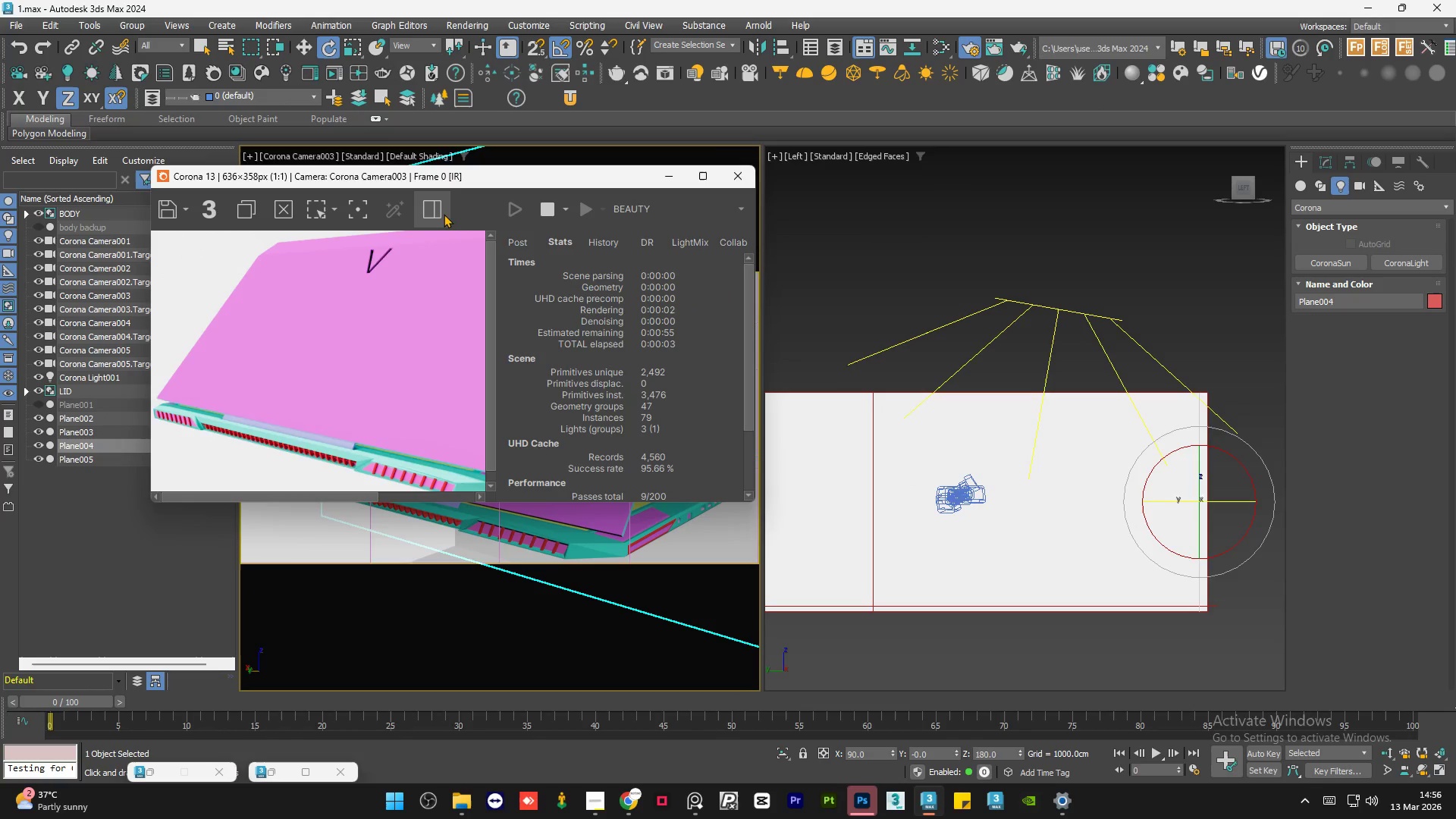 
left_click([443, 214])
 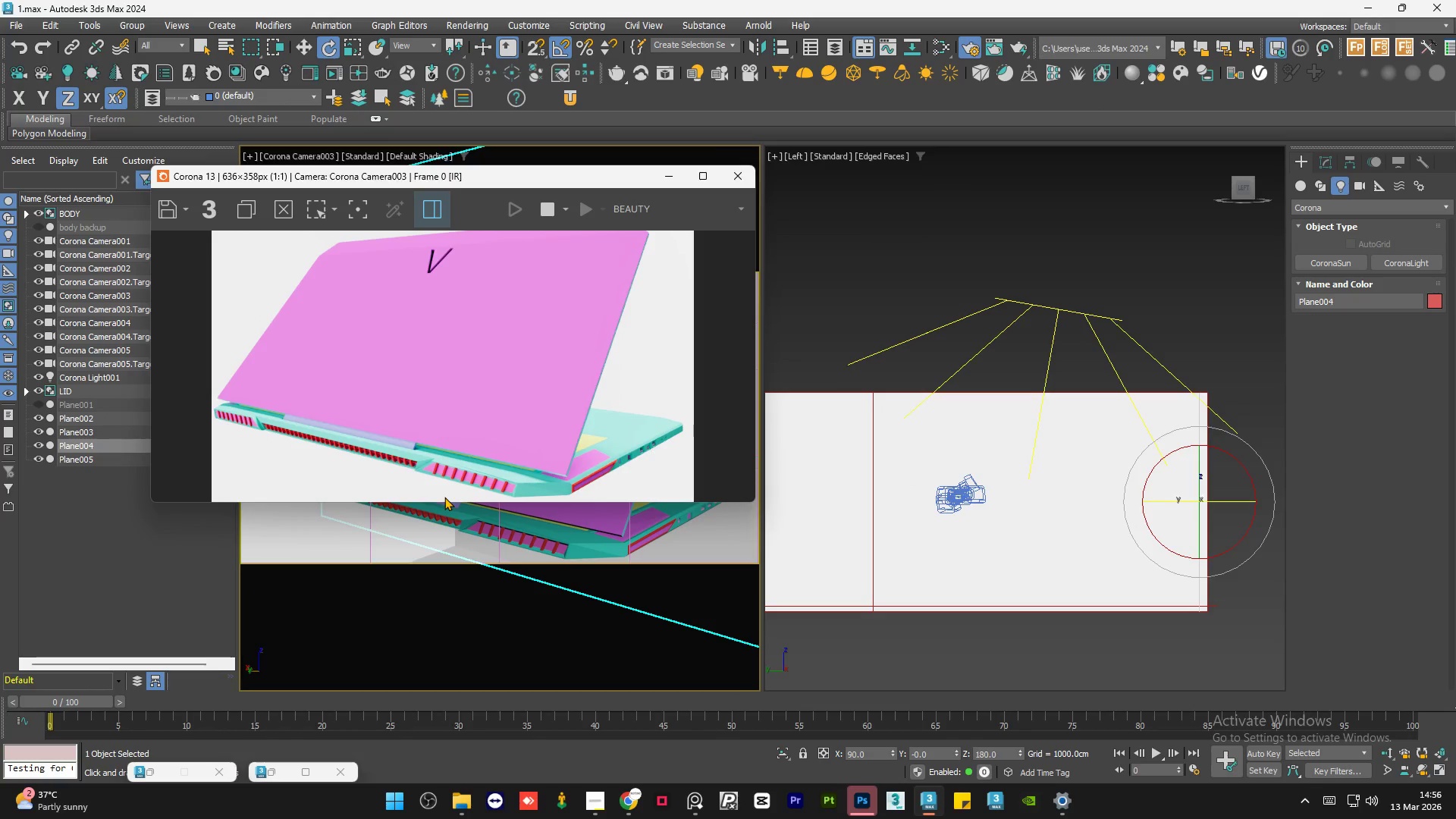 
left_click_drag(start_coordinate=[444, 503], to_coordinate=[435, 661])
 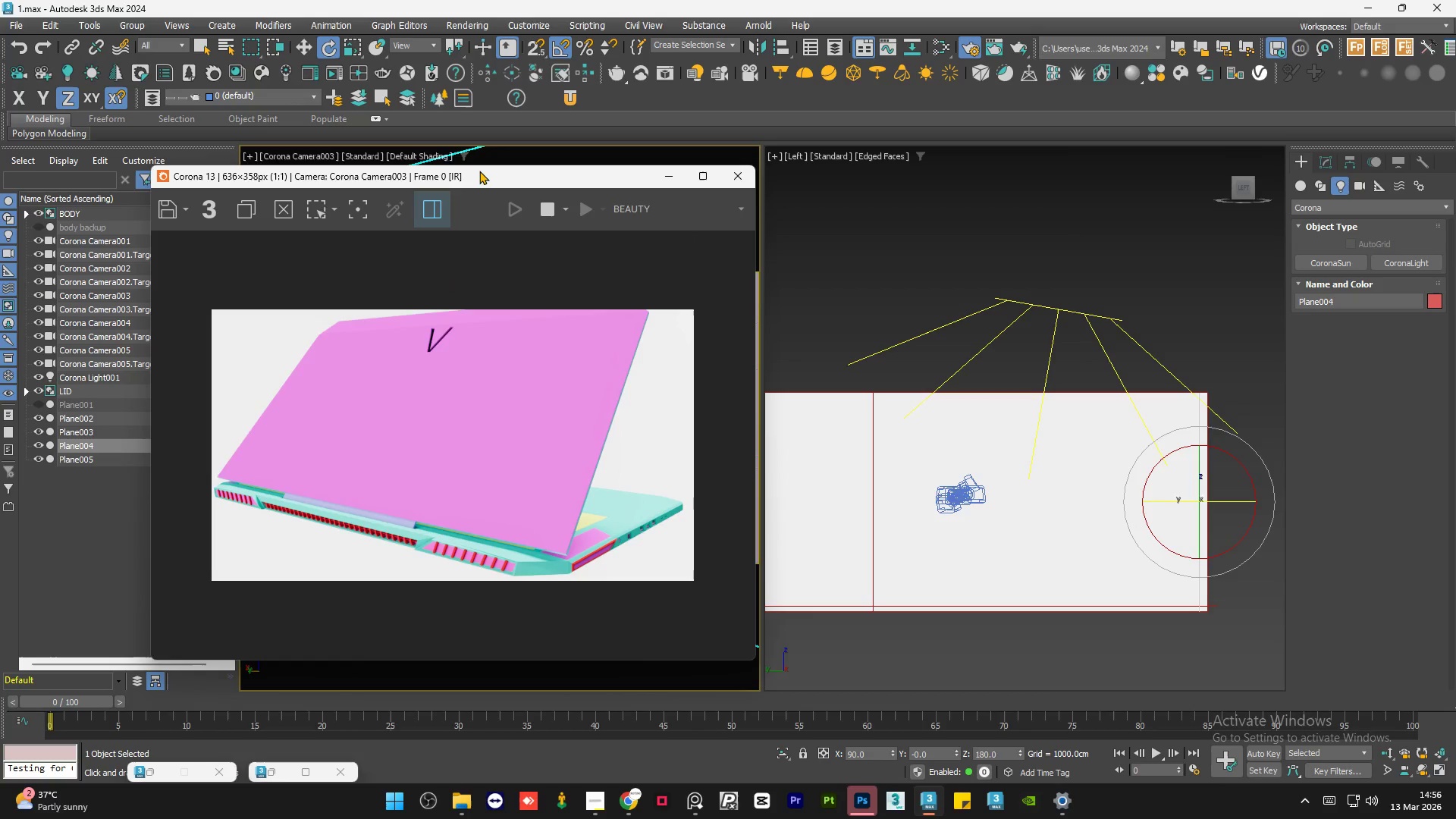 
left_click_drag(start_coordinate=[478, 174], to_coordinate=[495, 177])
 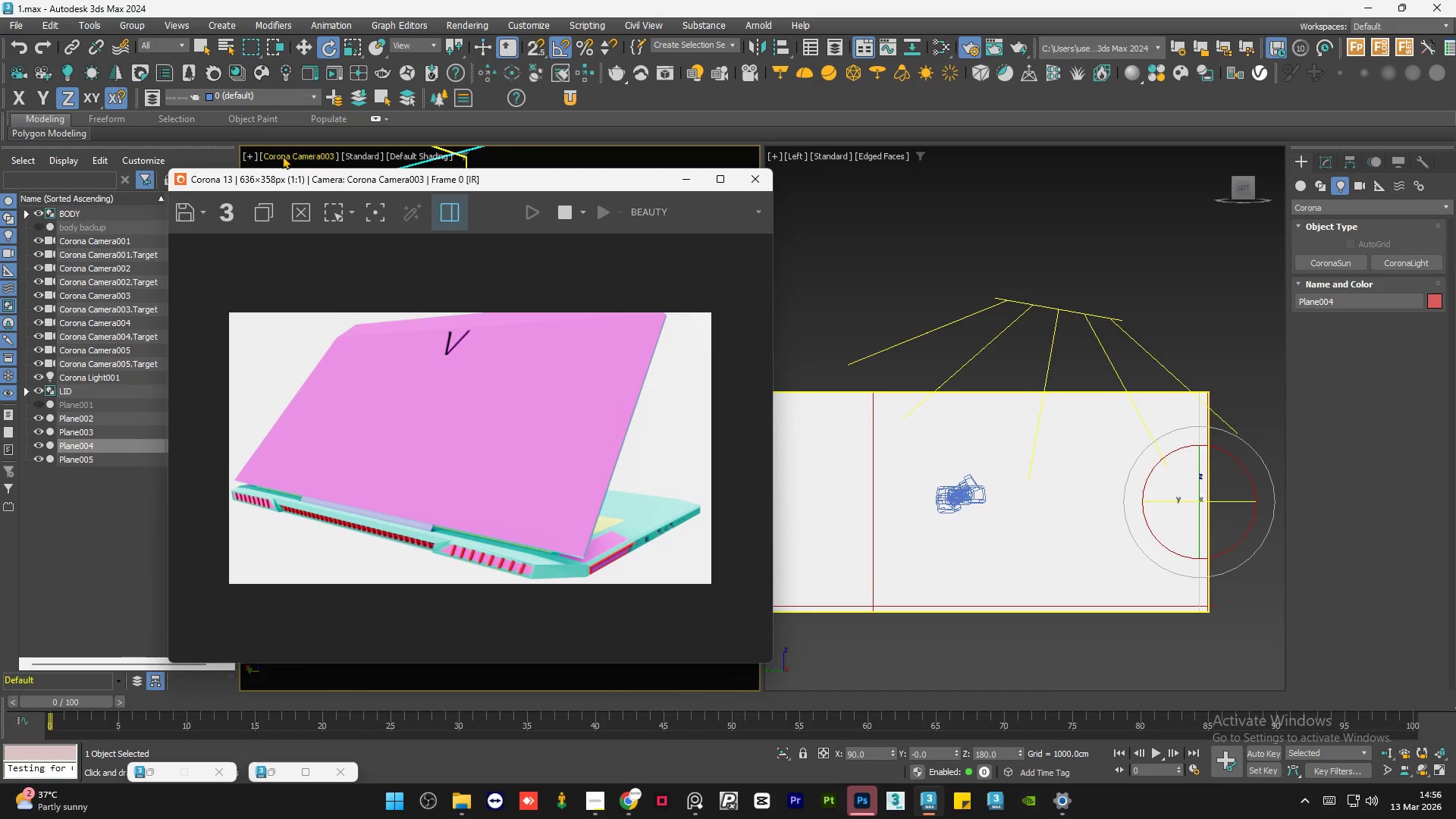 
left_click([290, 158])
 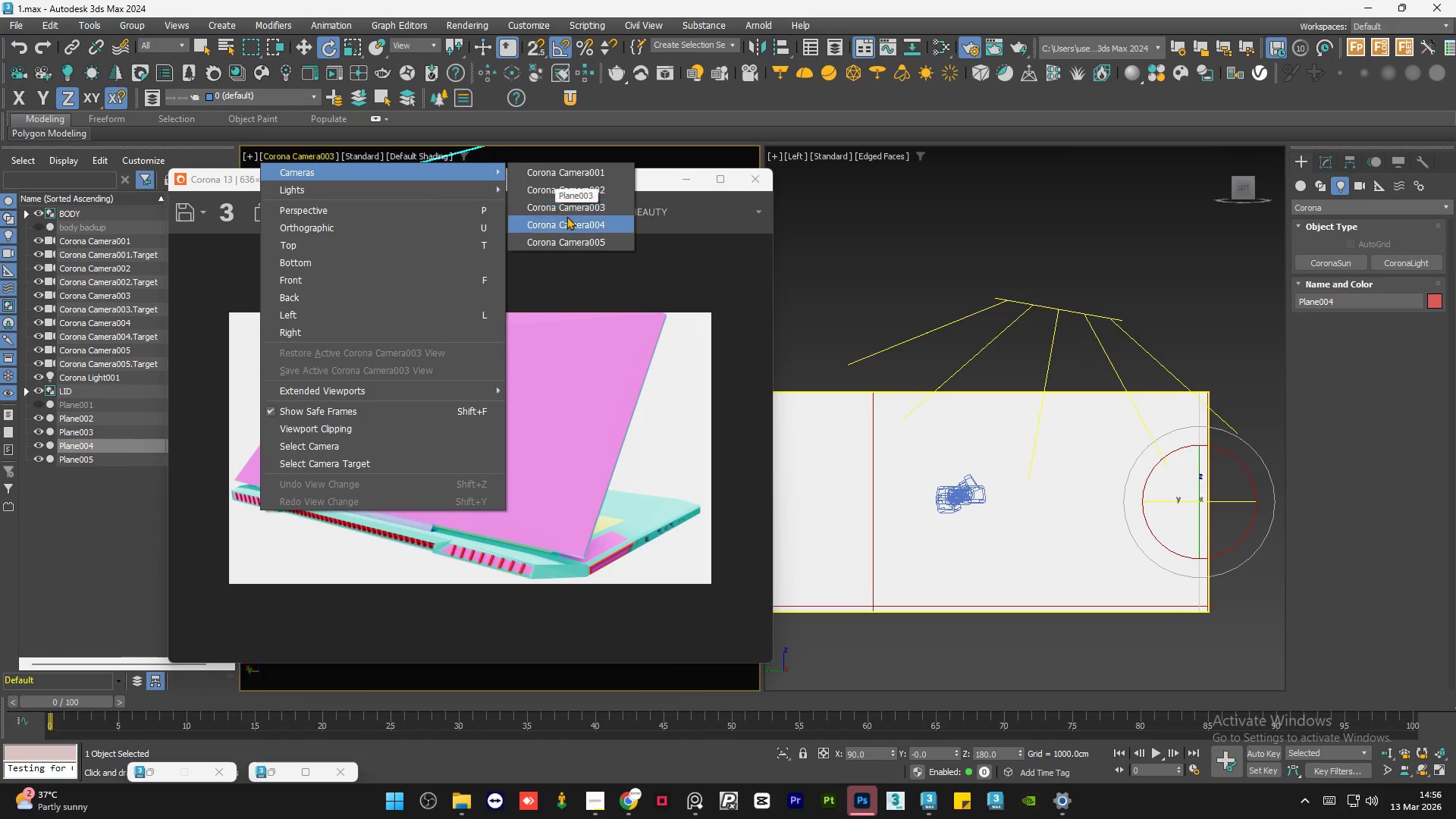 
left_click([575, 193])
 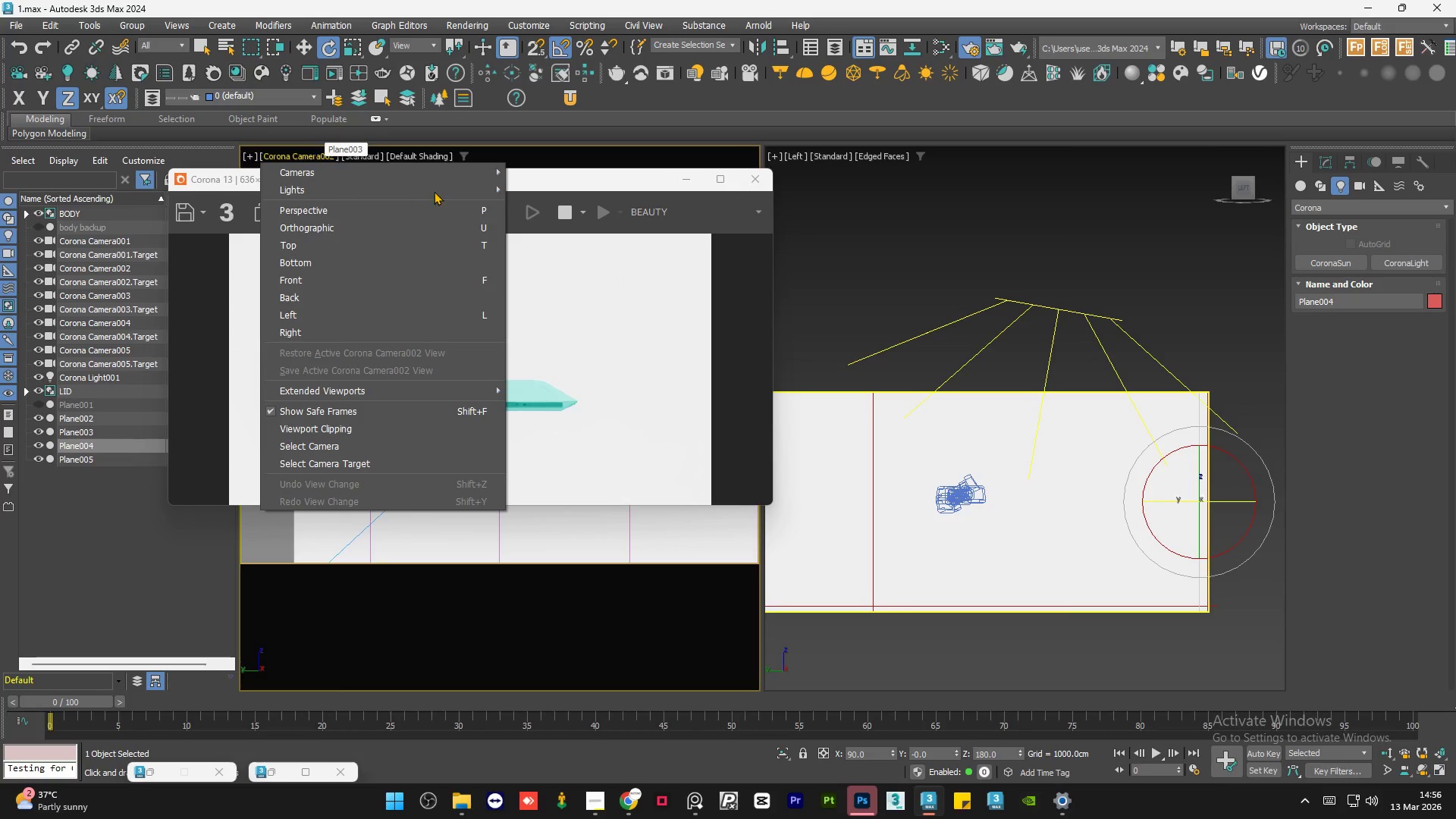 
left_click([542, 168])
 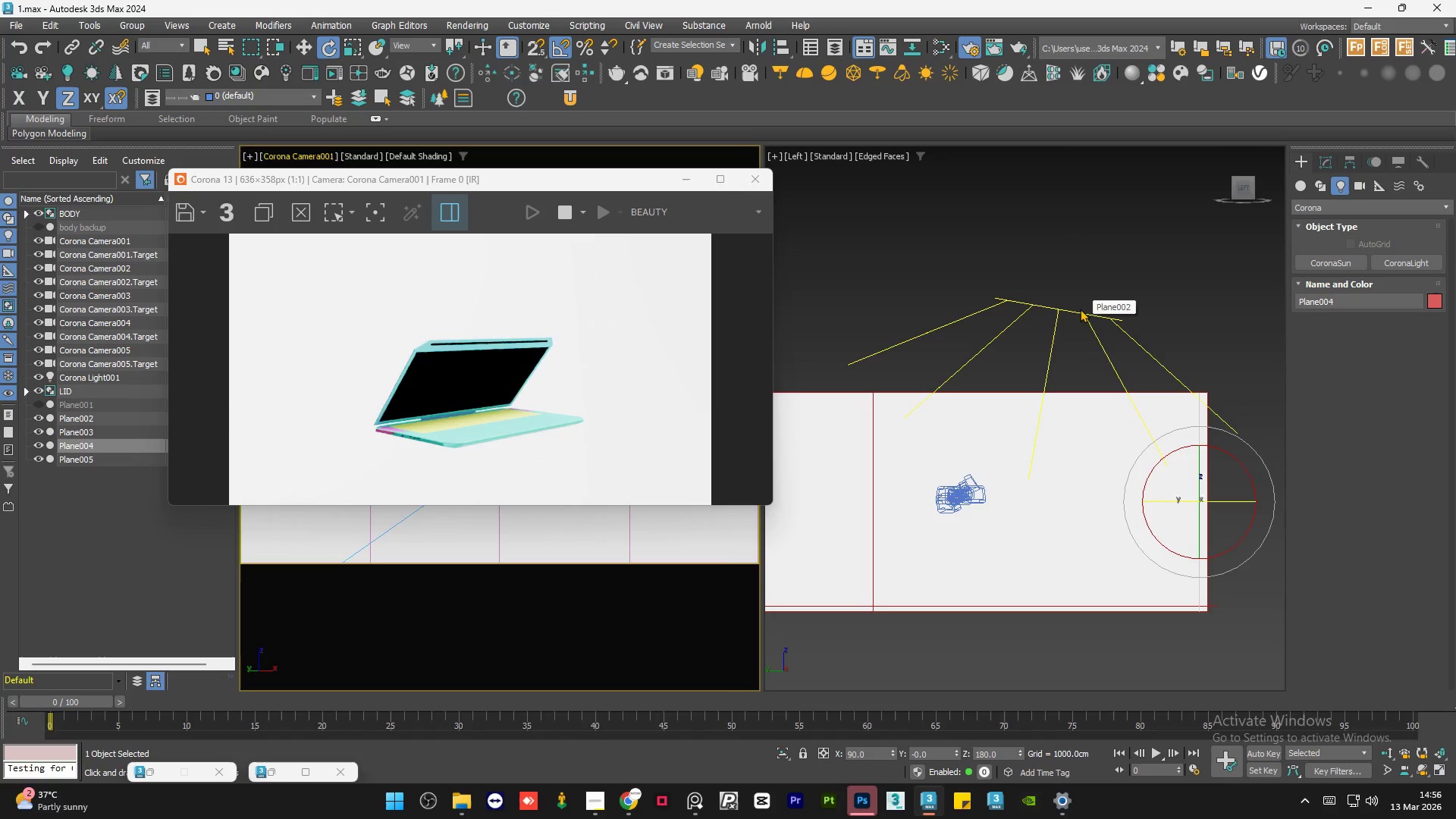 
left_click([1067, 308])
 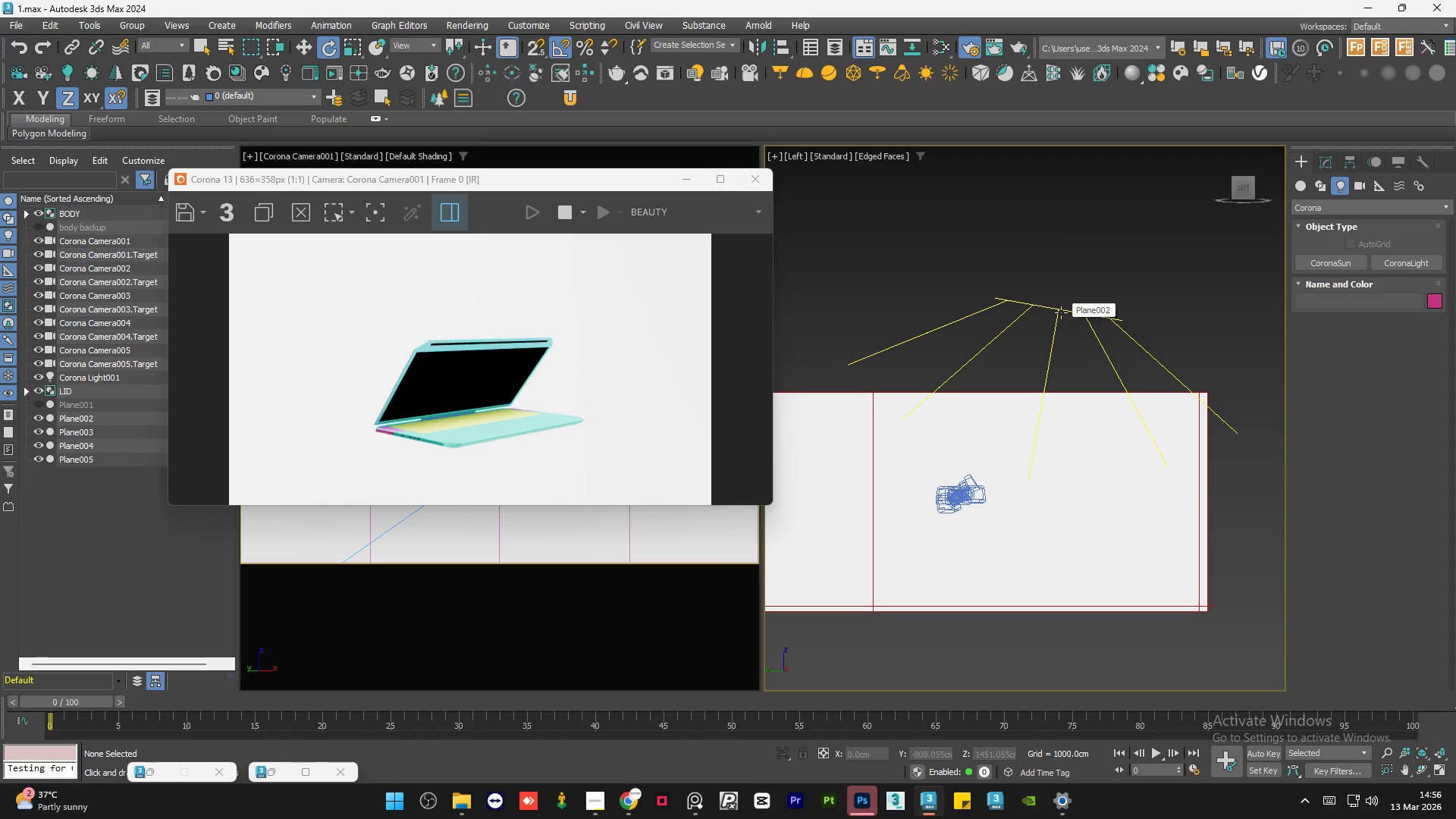 
left_click([1061, 312])
 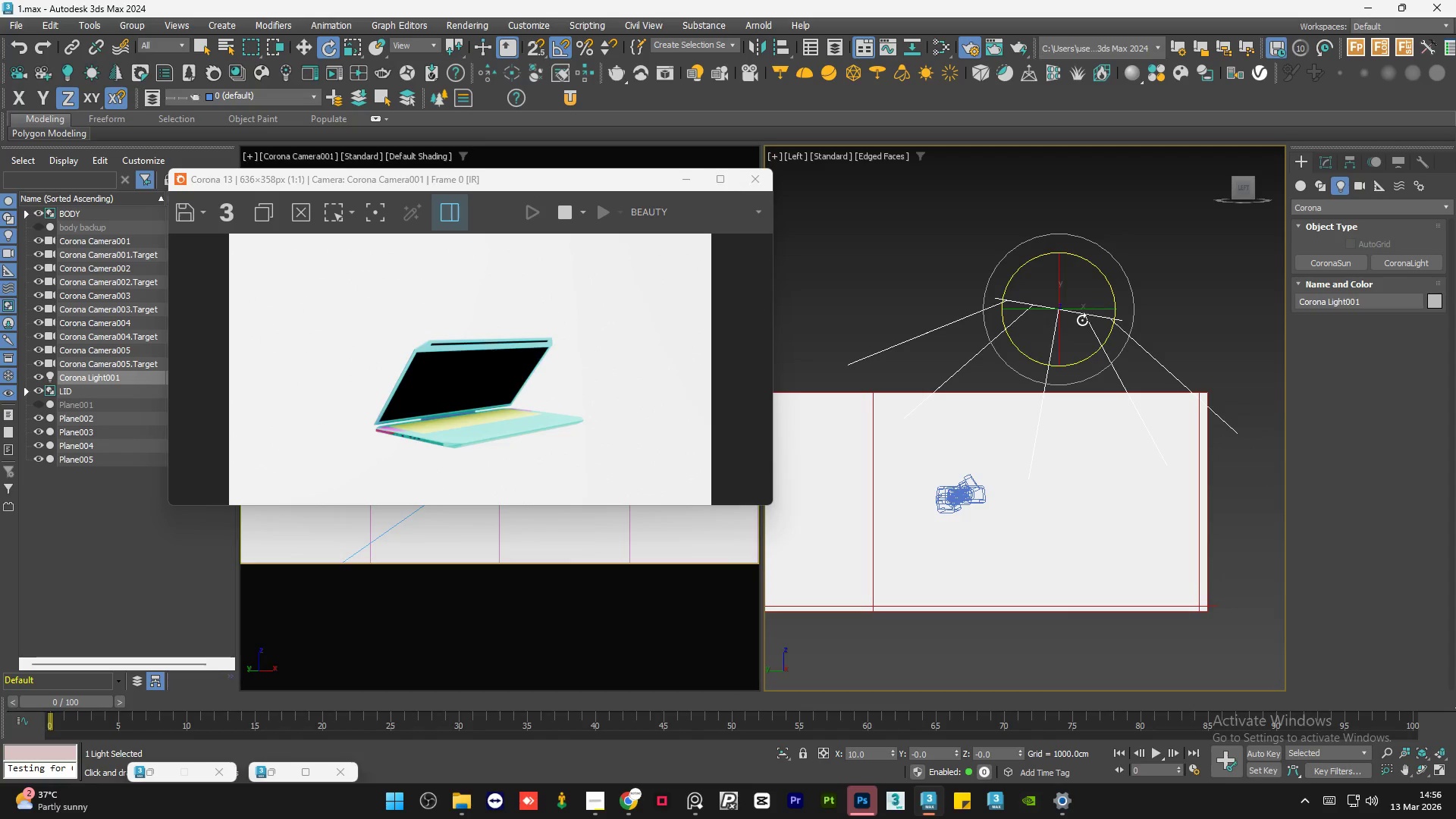 
key(W)
 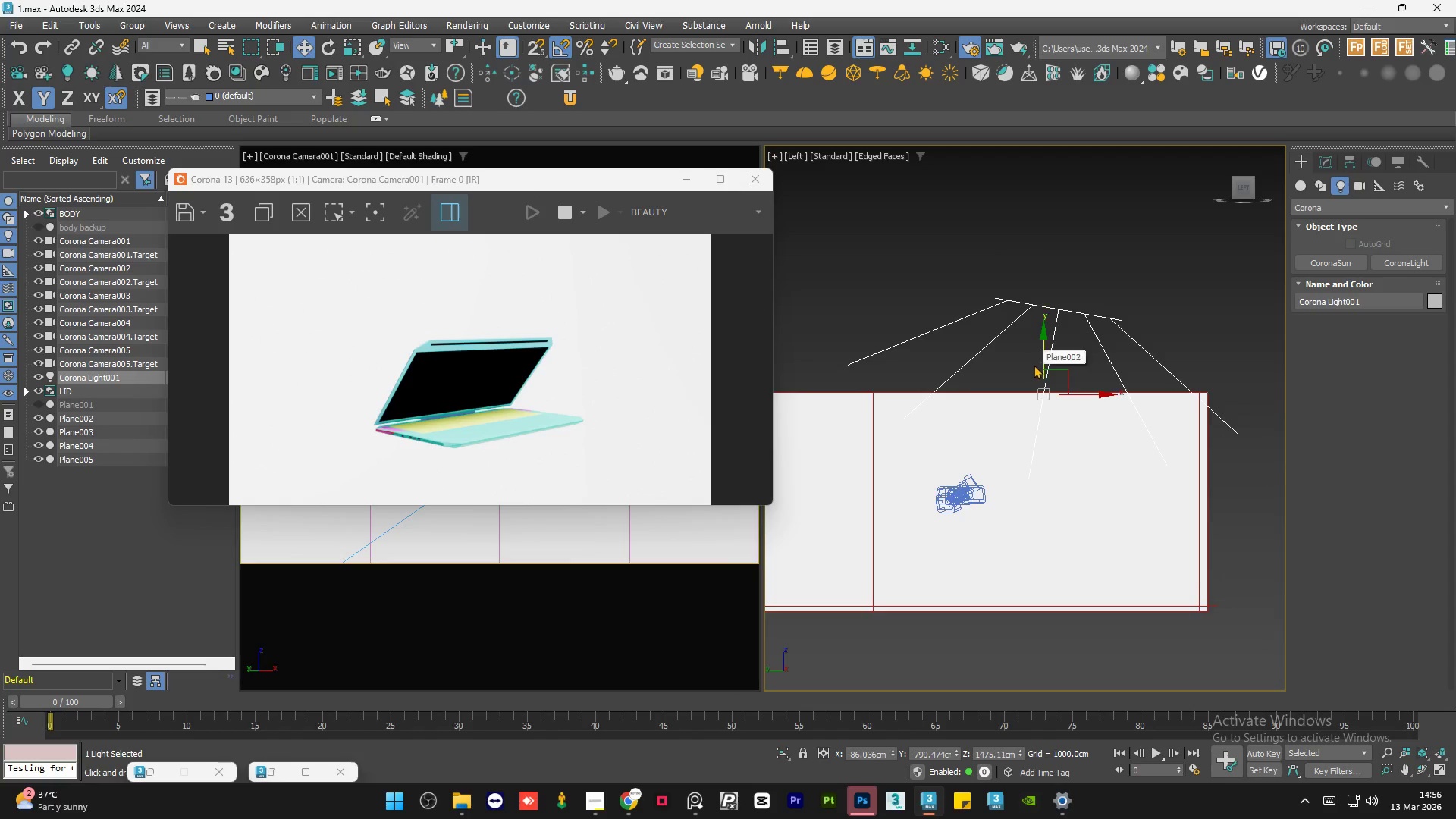 
hold_key(key=AltLeft, duration=0.84)
 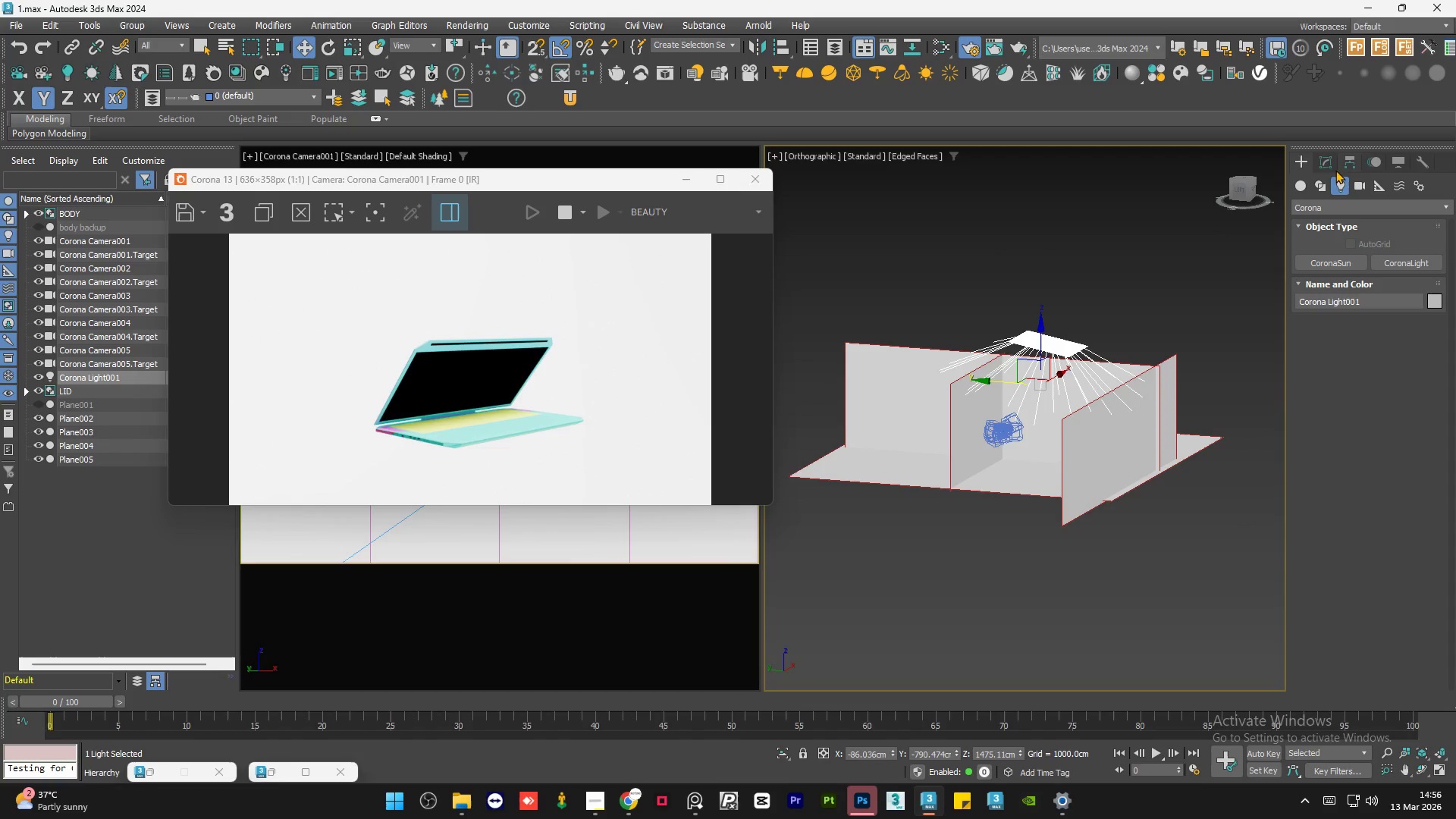 
scroll: coordinate [1039, 376], scroll_direction: down, amount: 2.0
 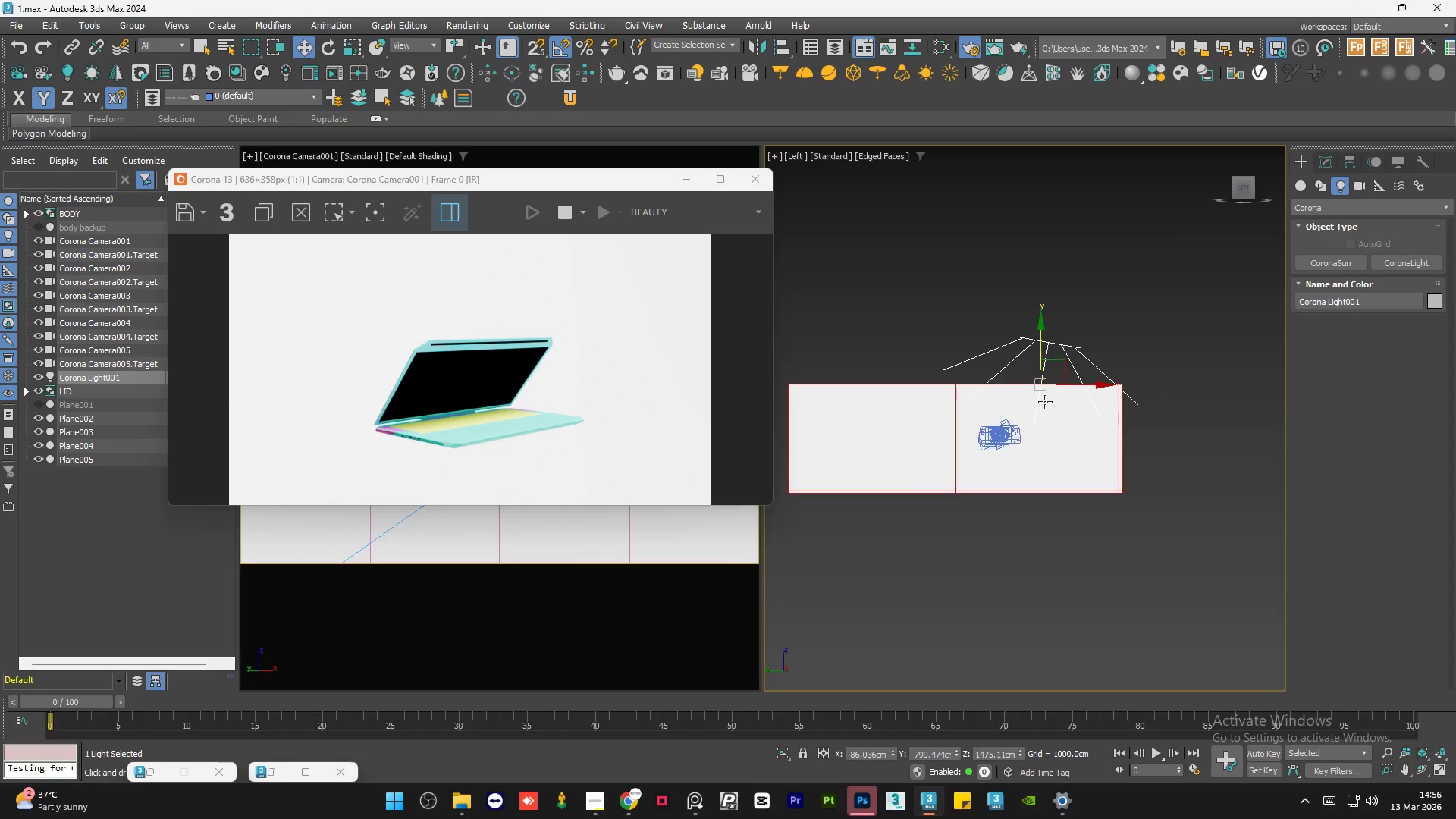 
left_click([1319, 160])
 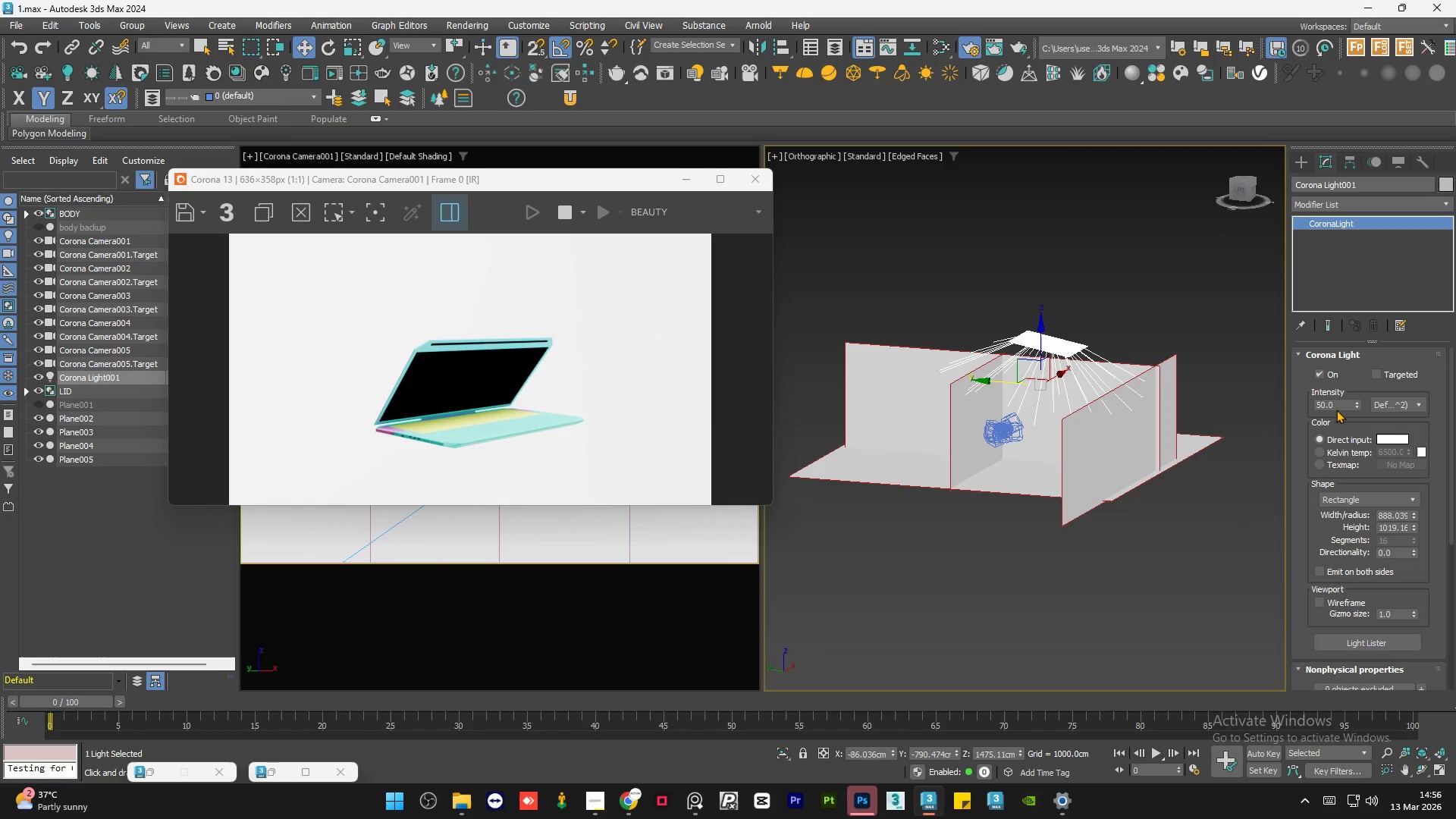 
double_click([1337, 404])
 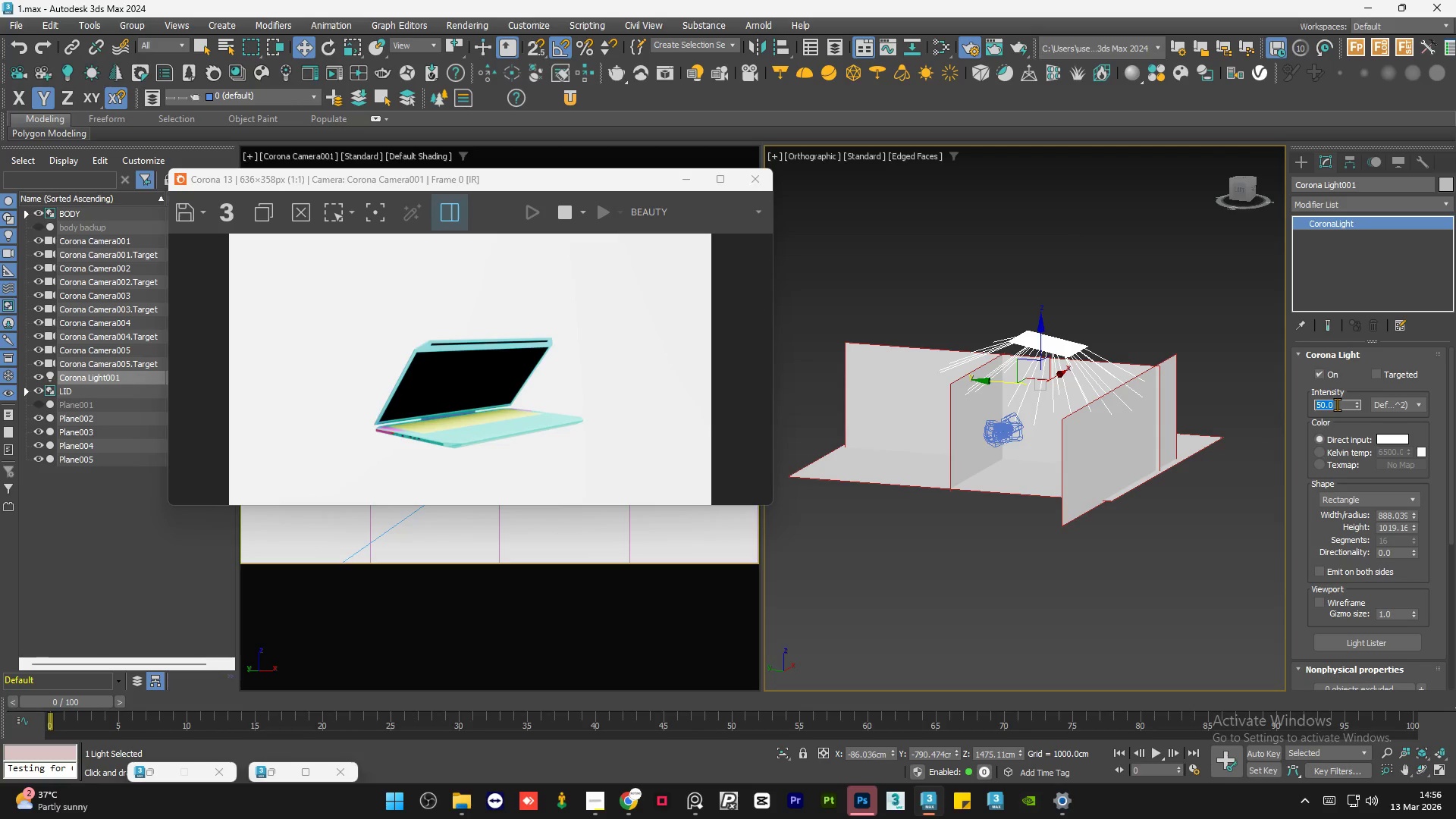 
key(Numpad2)
 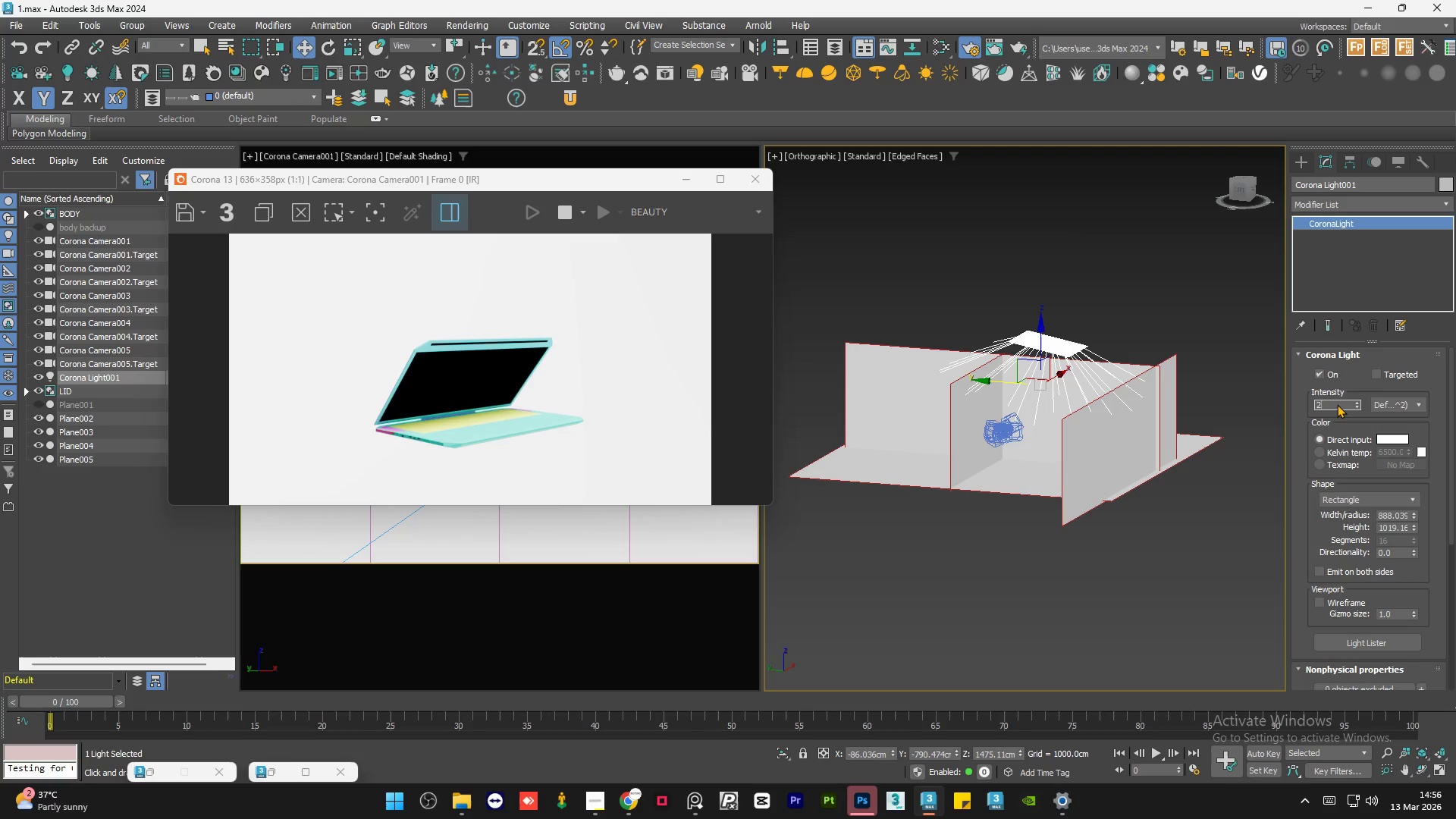 
key(Numpad0)
 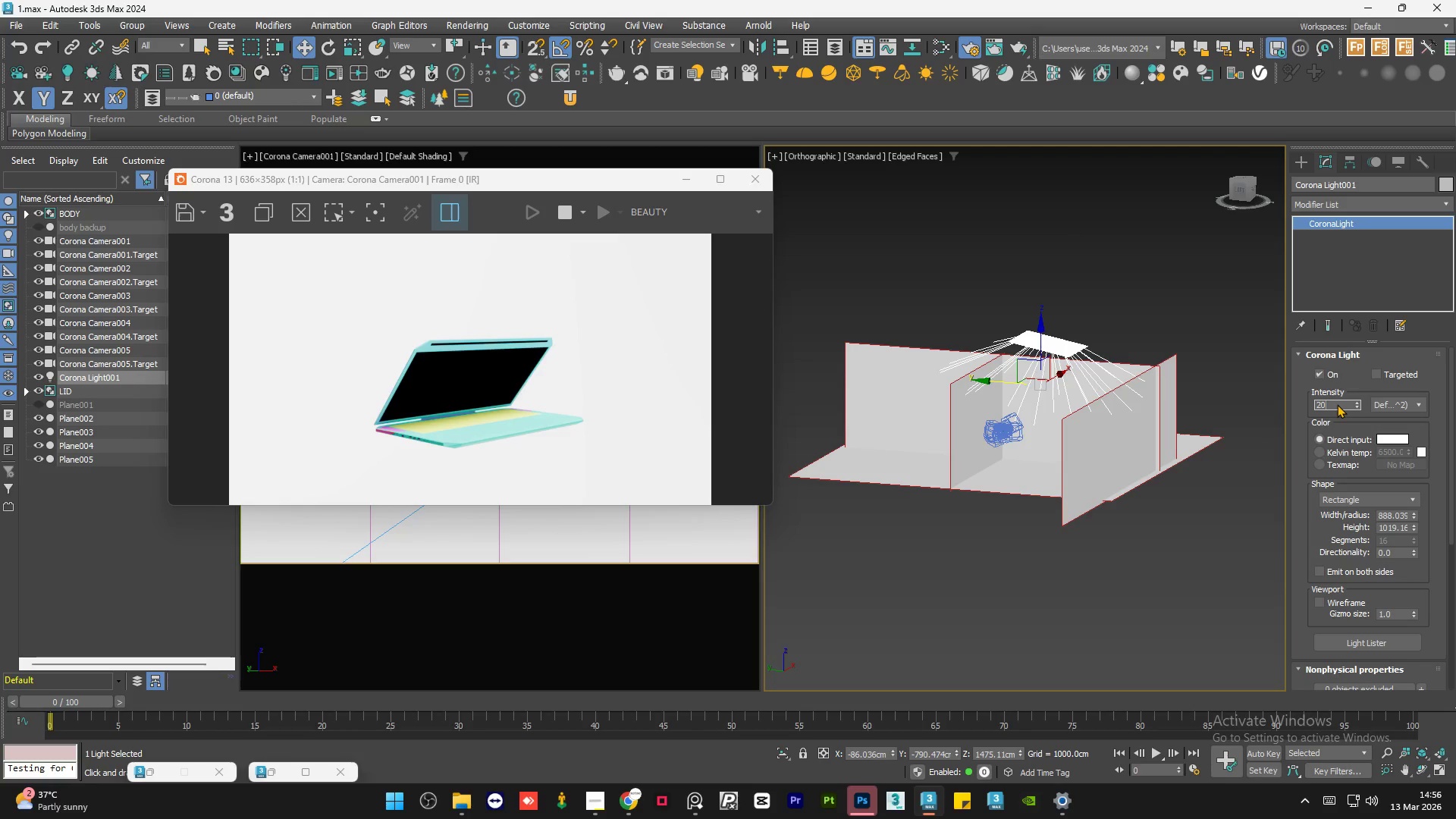 
key(NumpadEnter)
 